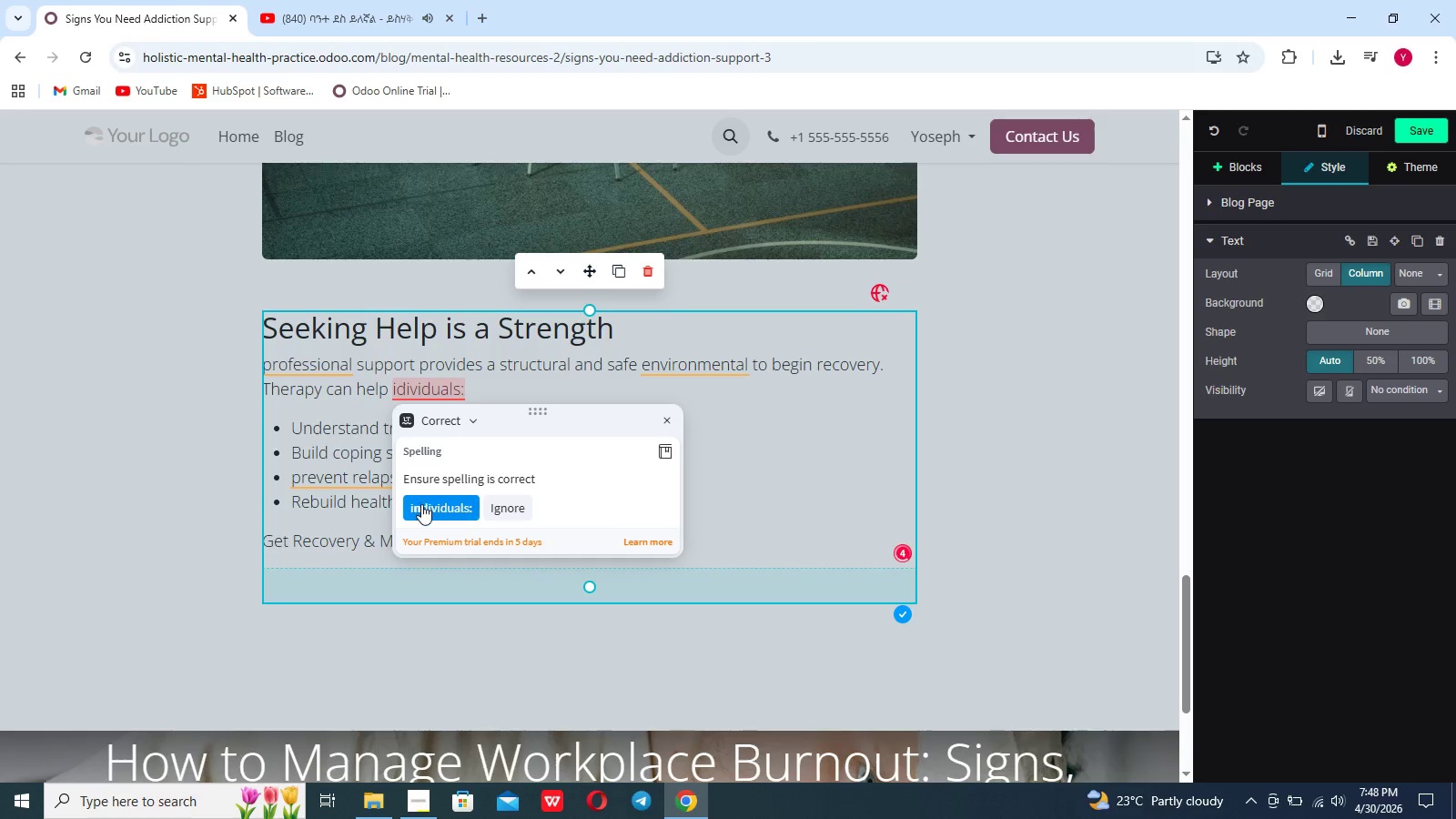 
left_click([421, 504])
 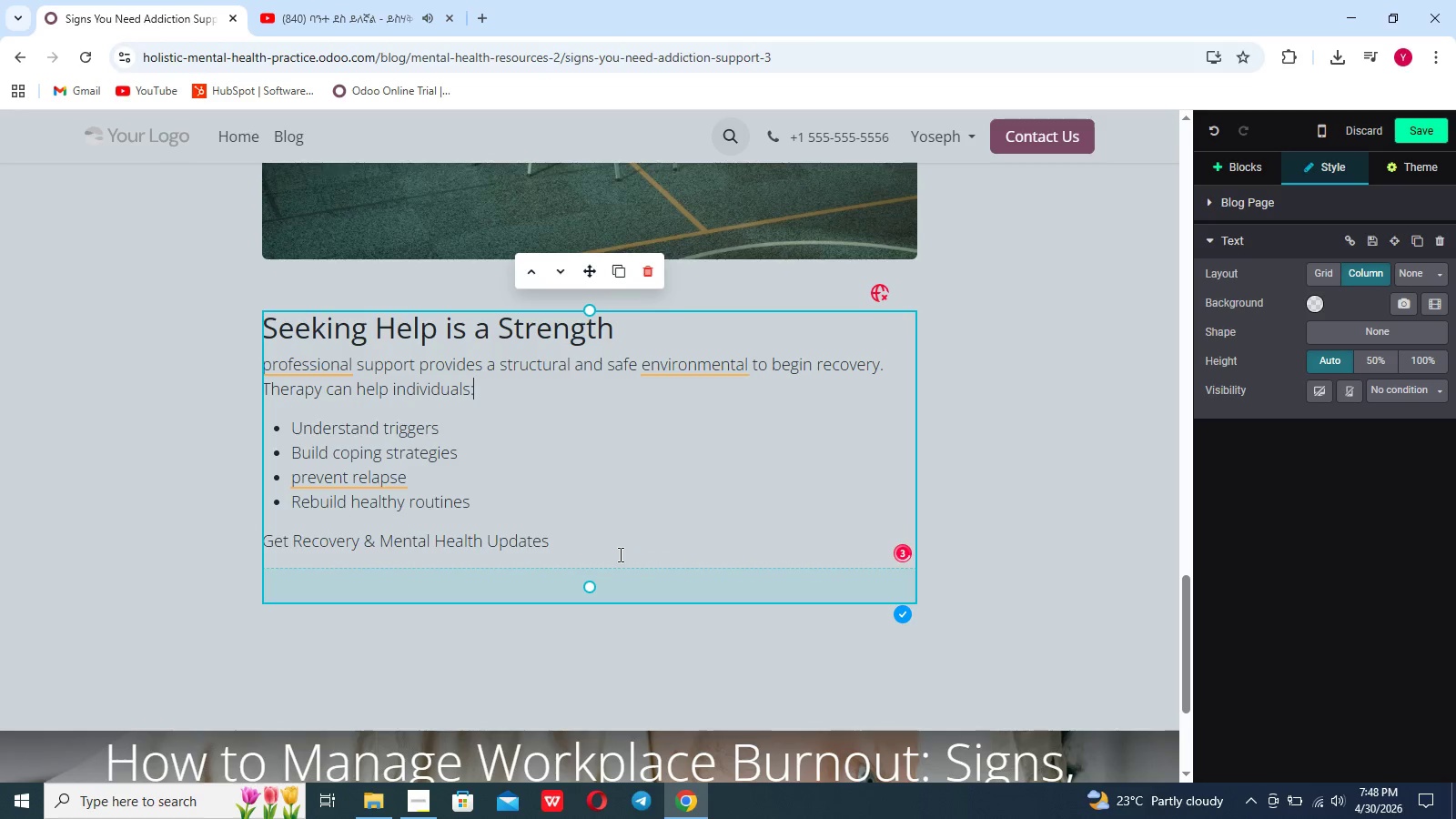 
left_click([619, 554])
 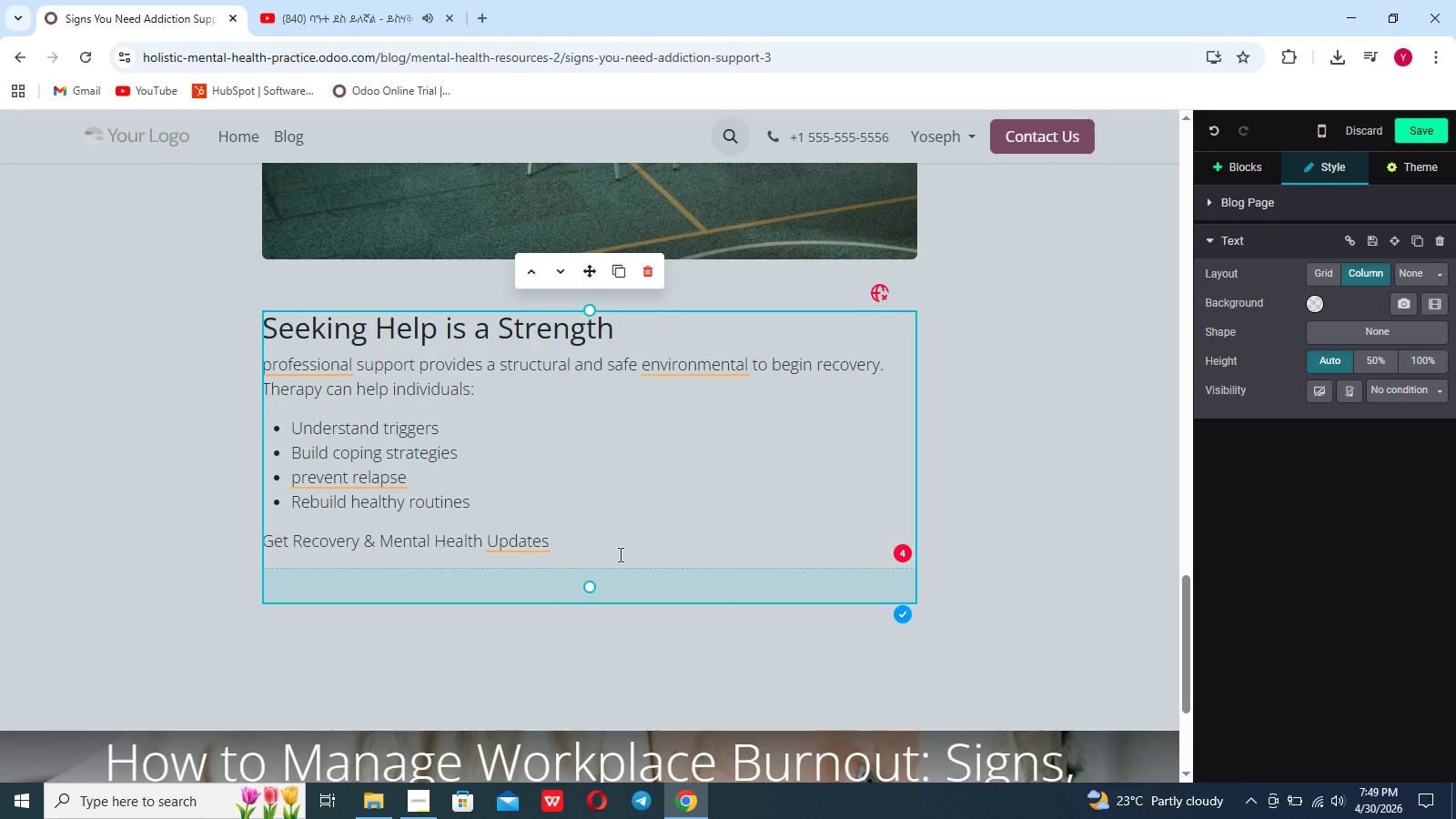 
wait(17.2)
 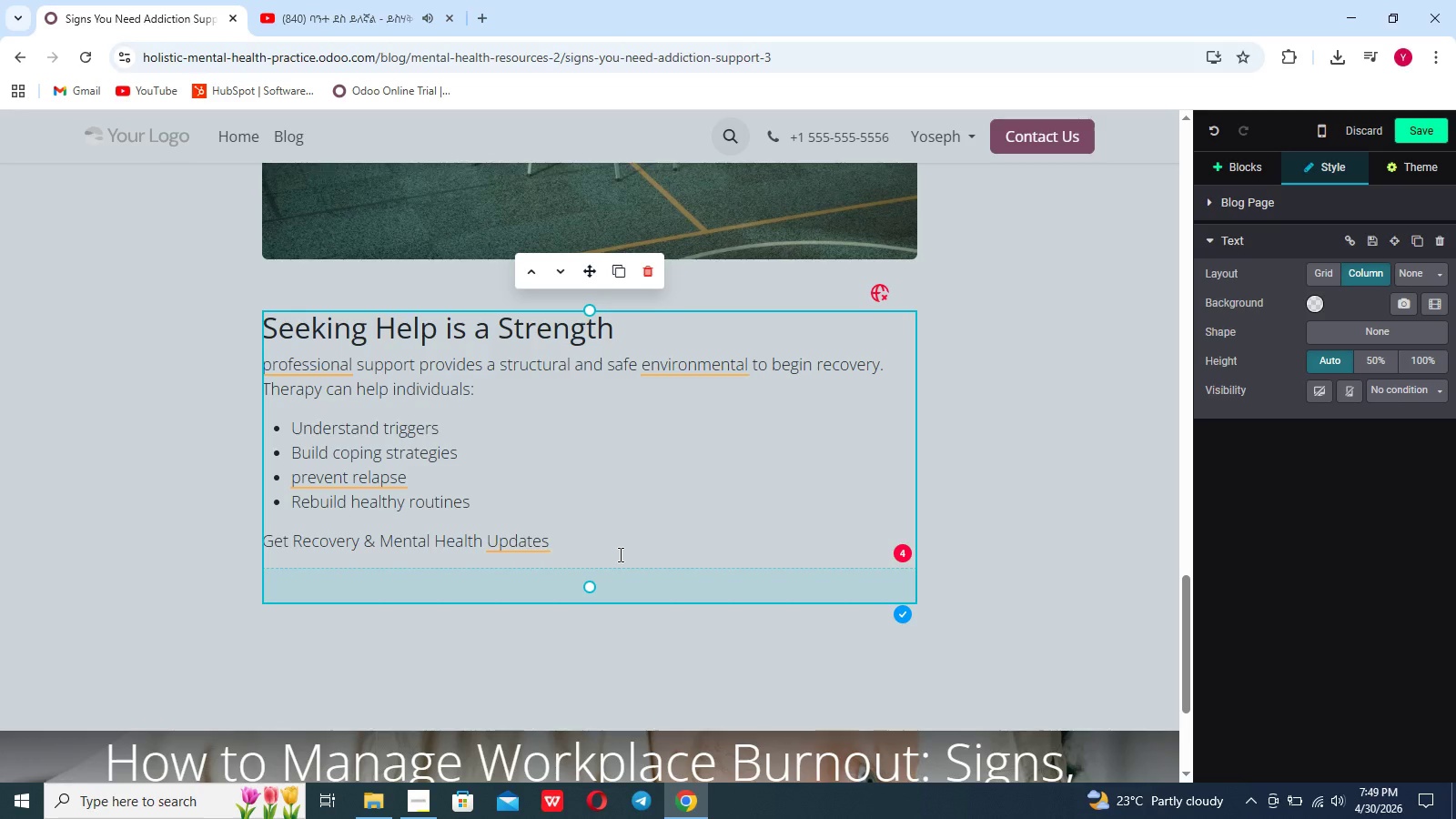 
key(Enter)
 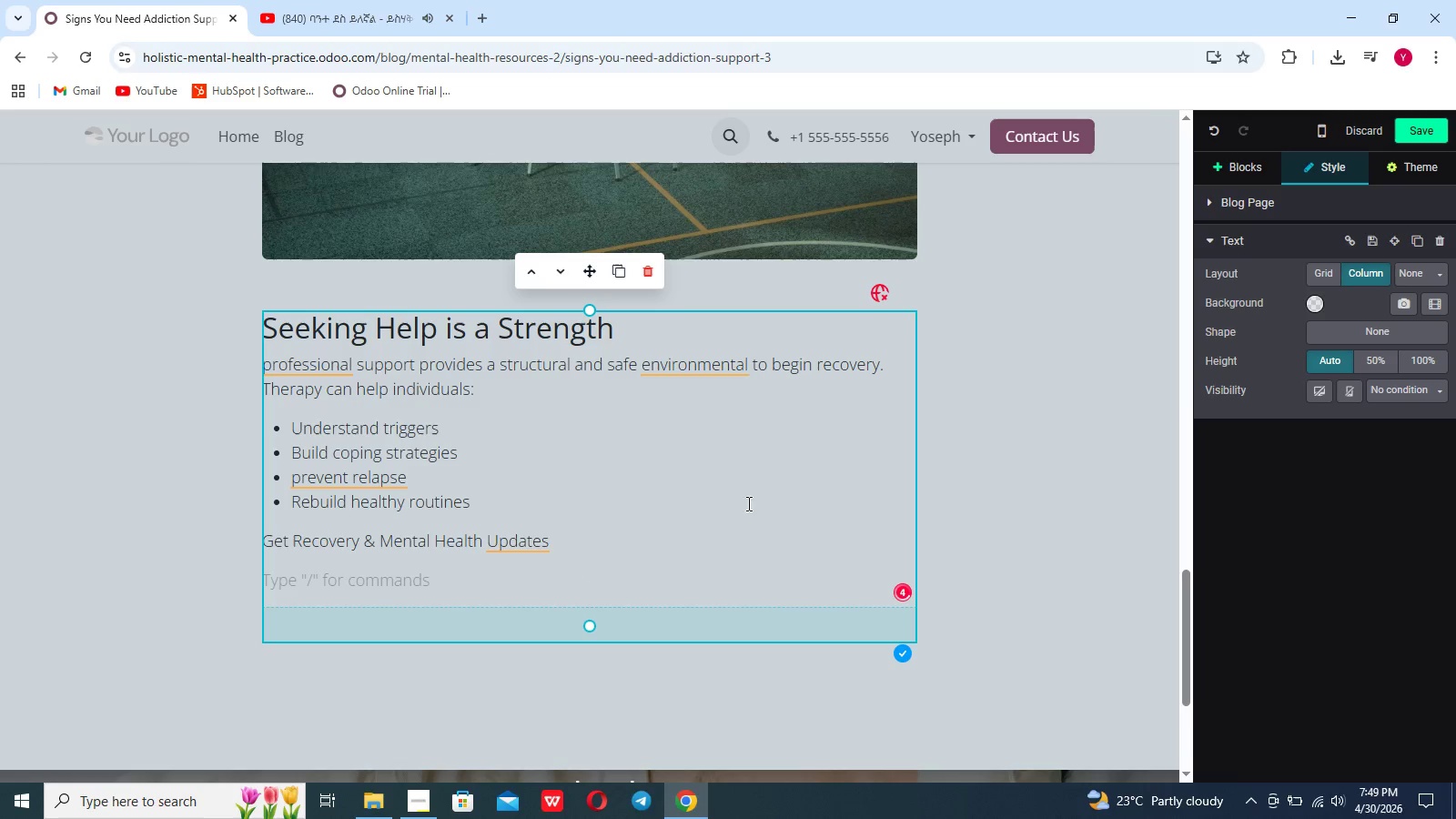 
left_click_drag(start_coordinate=[560, 543], to_coordinate=[265, 539])
 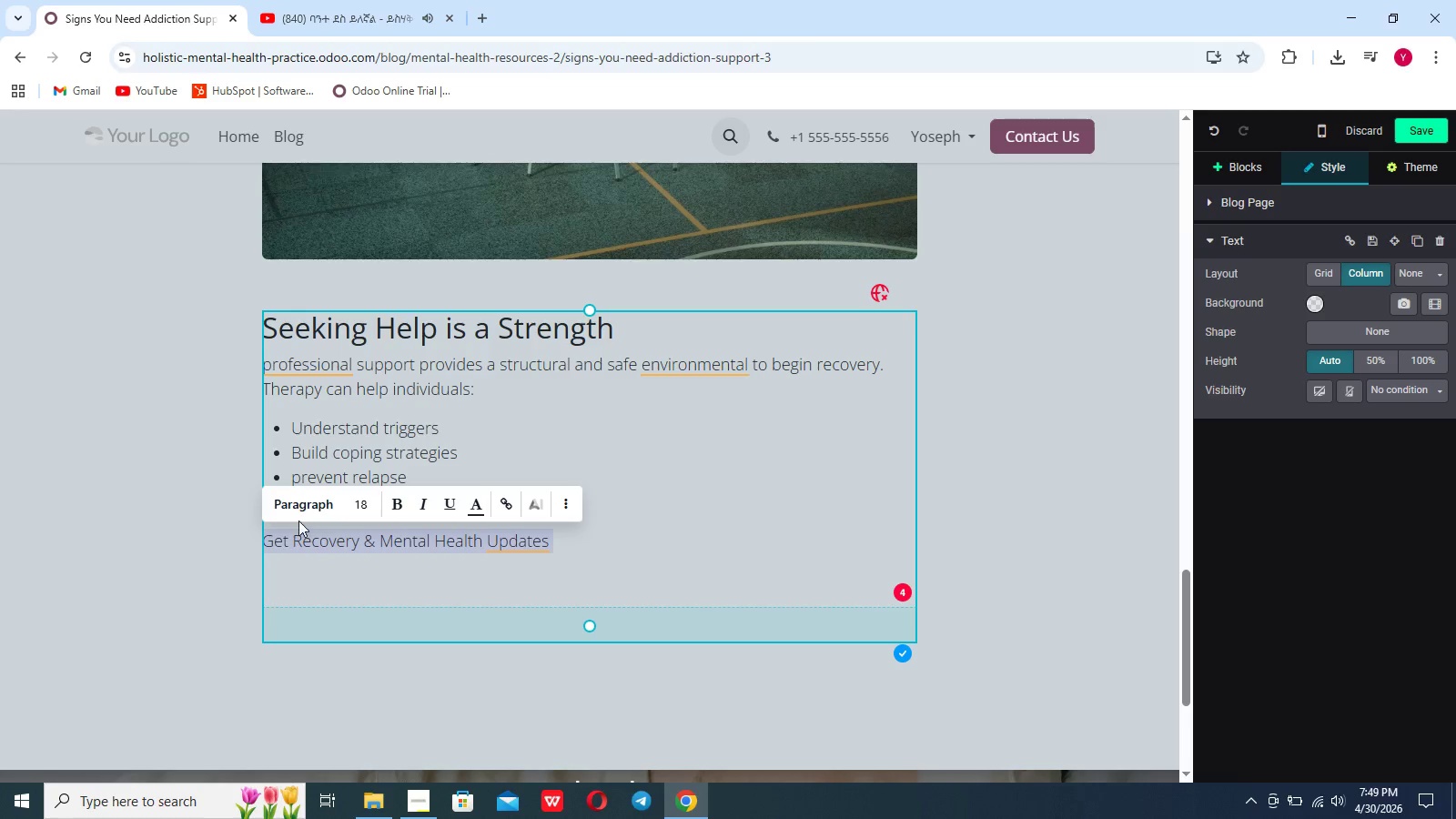 
left_click([291, 498])
 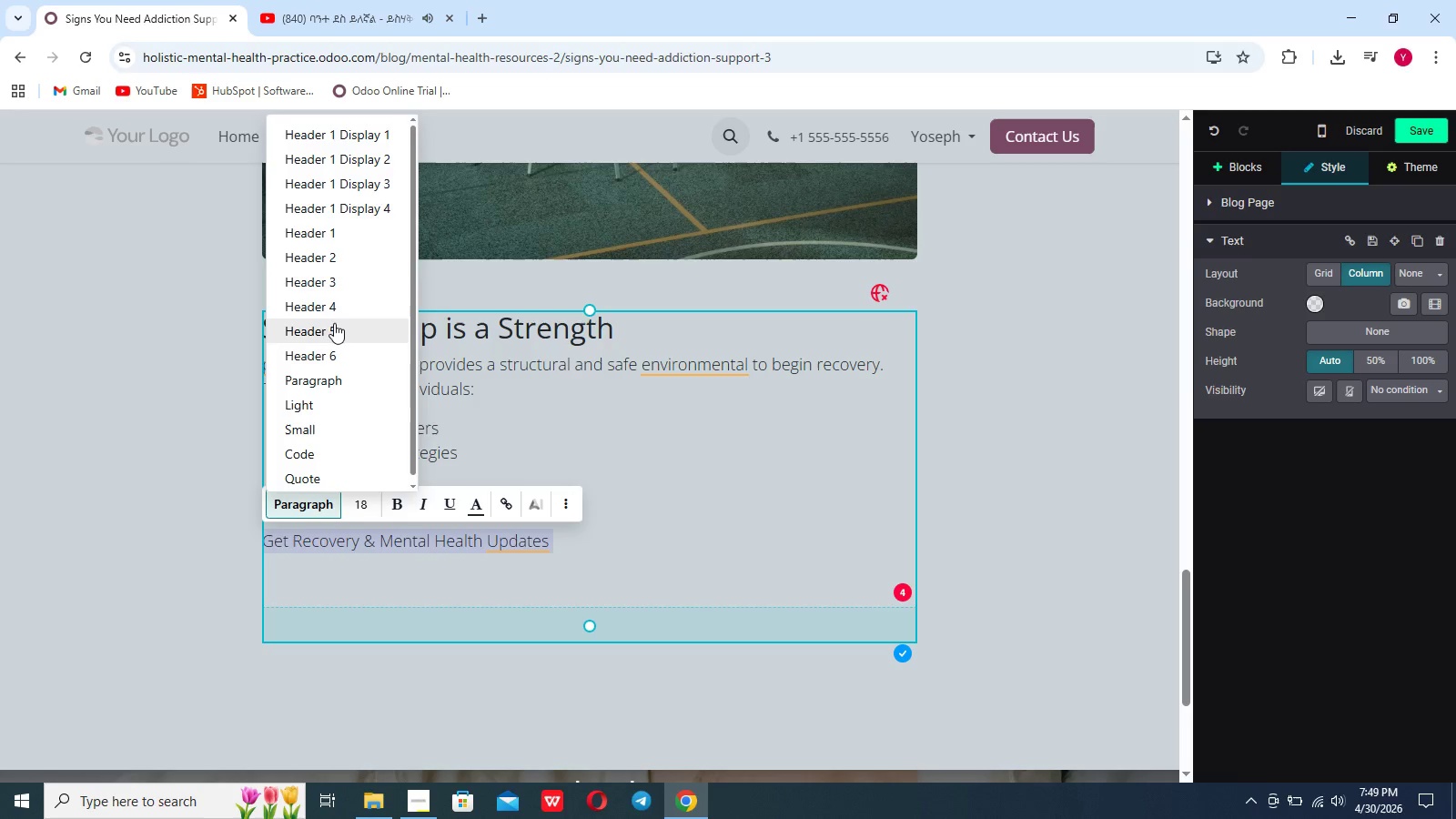 
left_click([333, 319])
 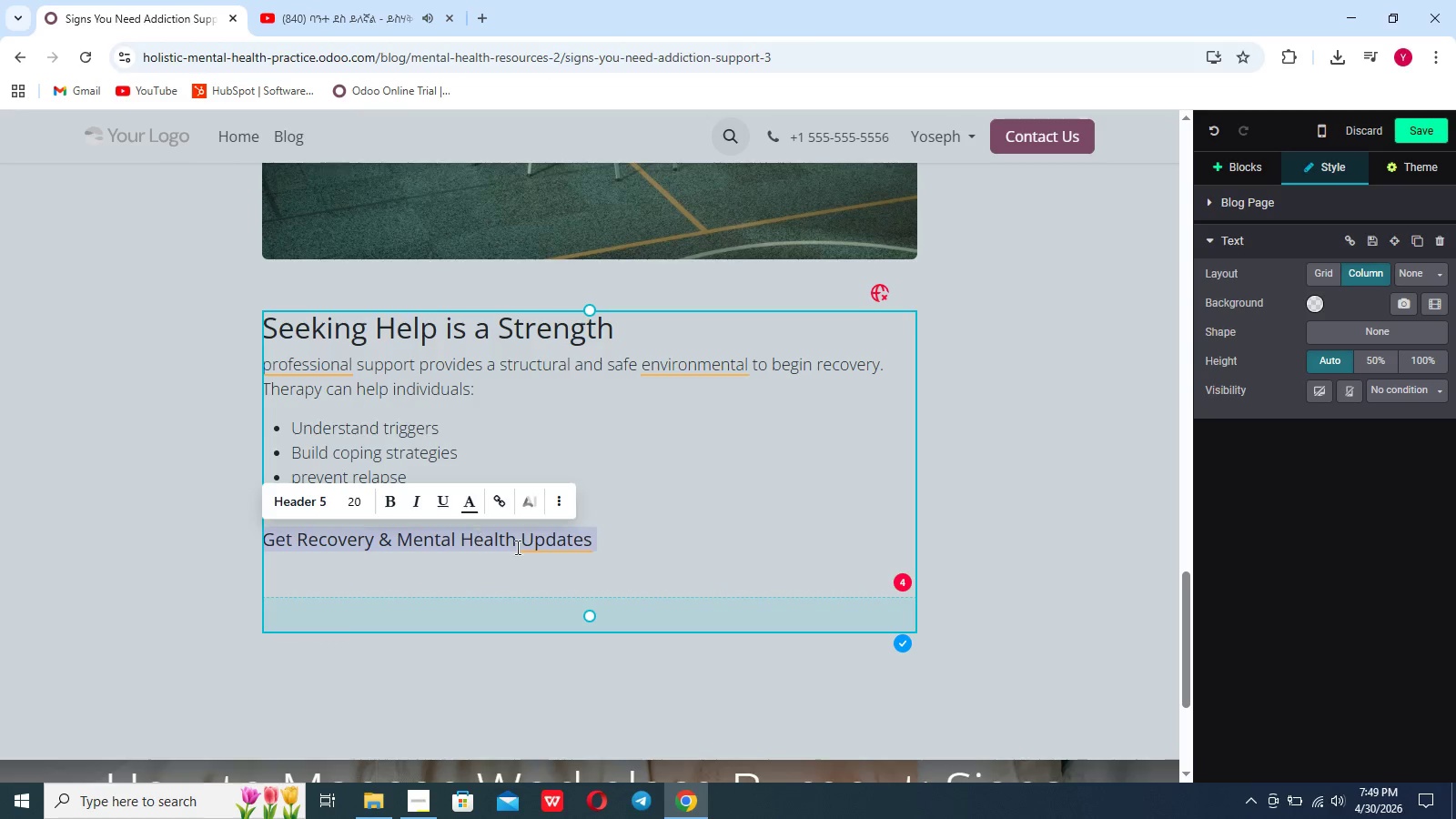 
left_click([625, 530])
 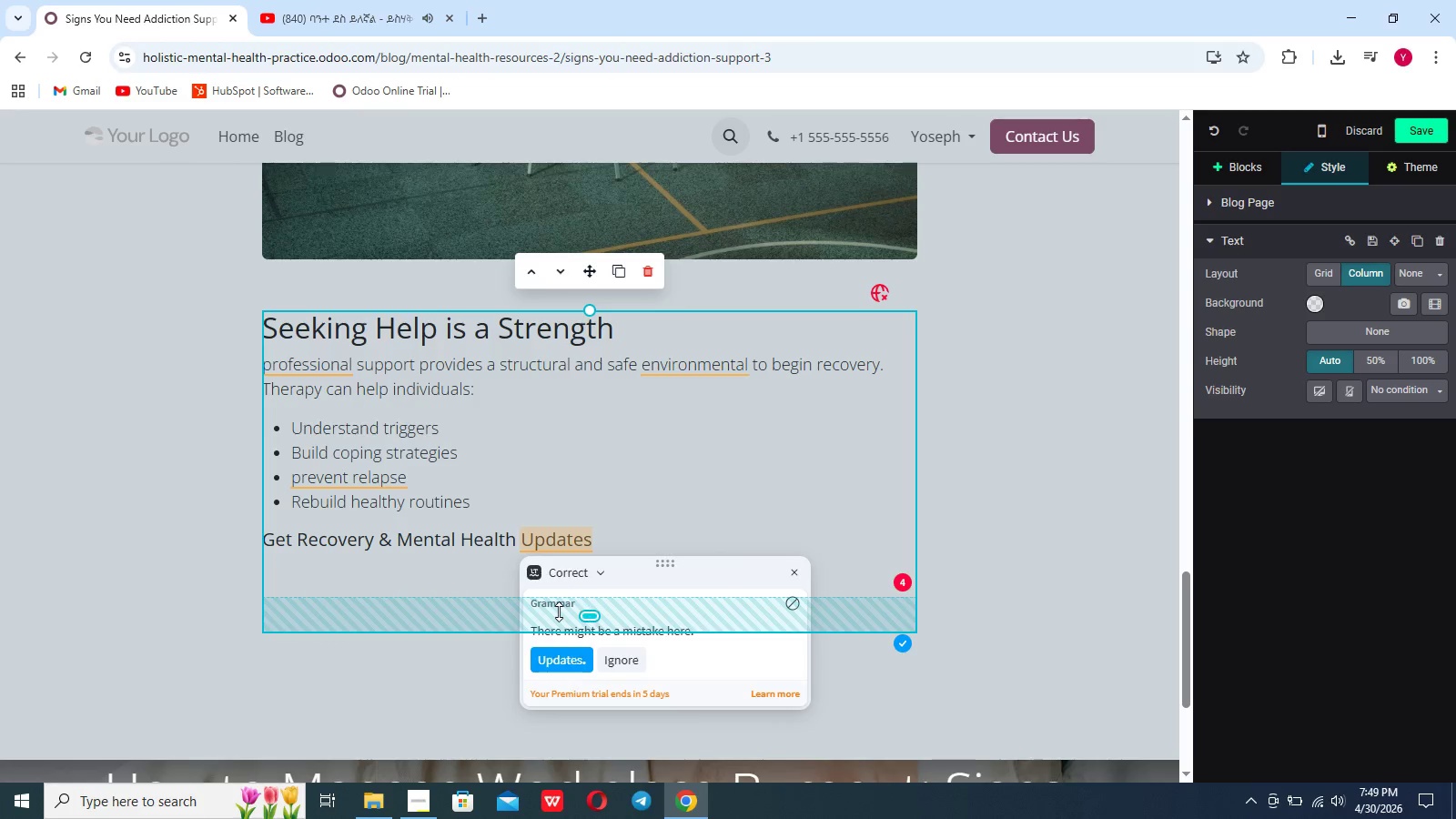 
left_click([559, 656])
 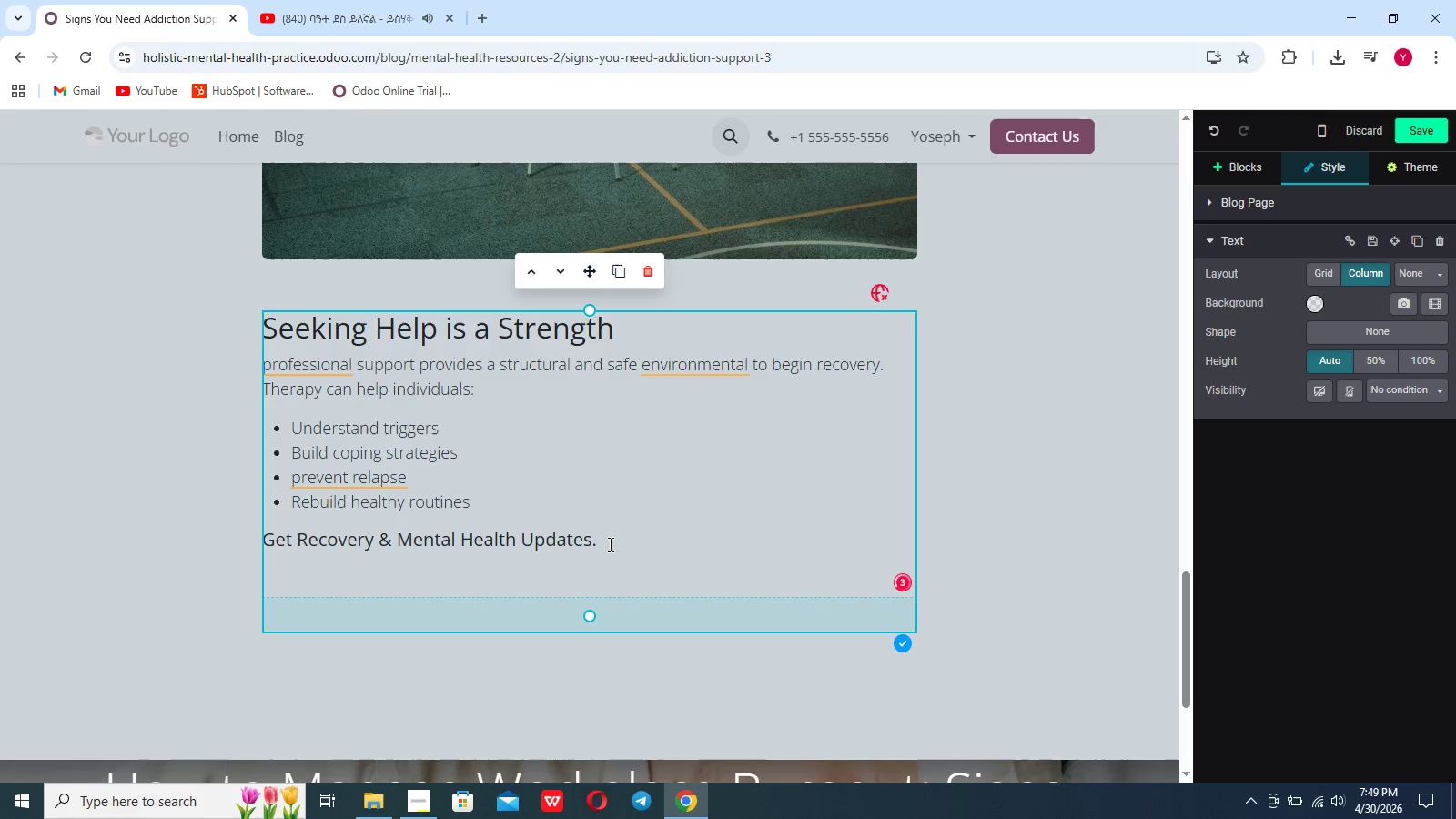 
key(Enter)
 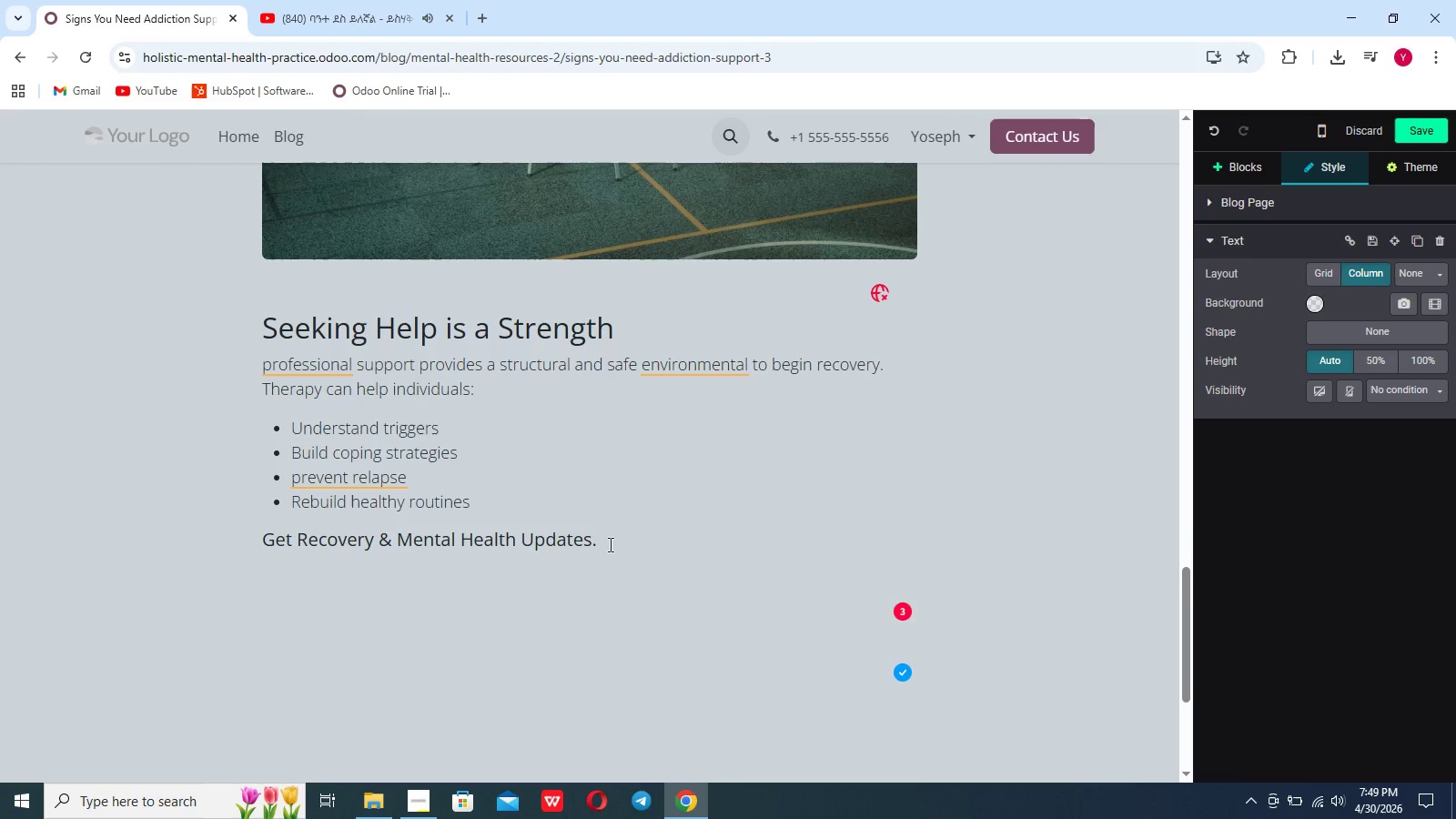 
key(Enter)
 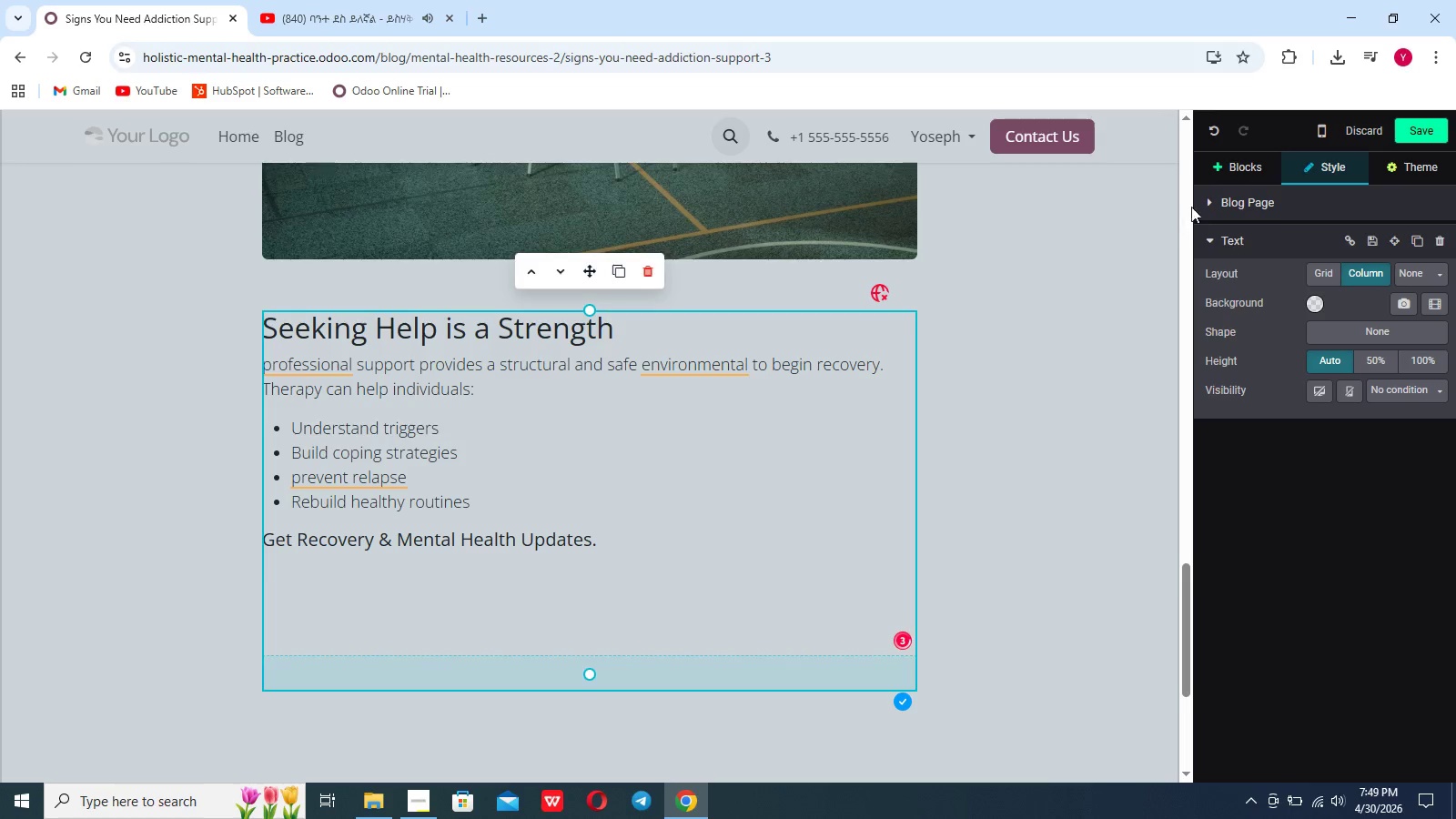 
left_click([1249, 170])
 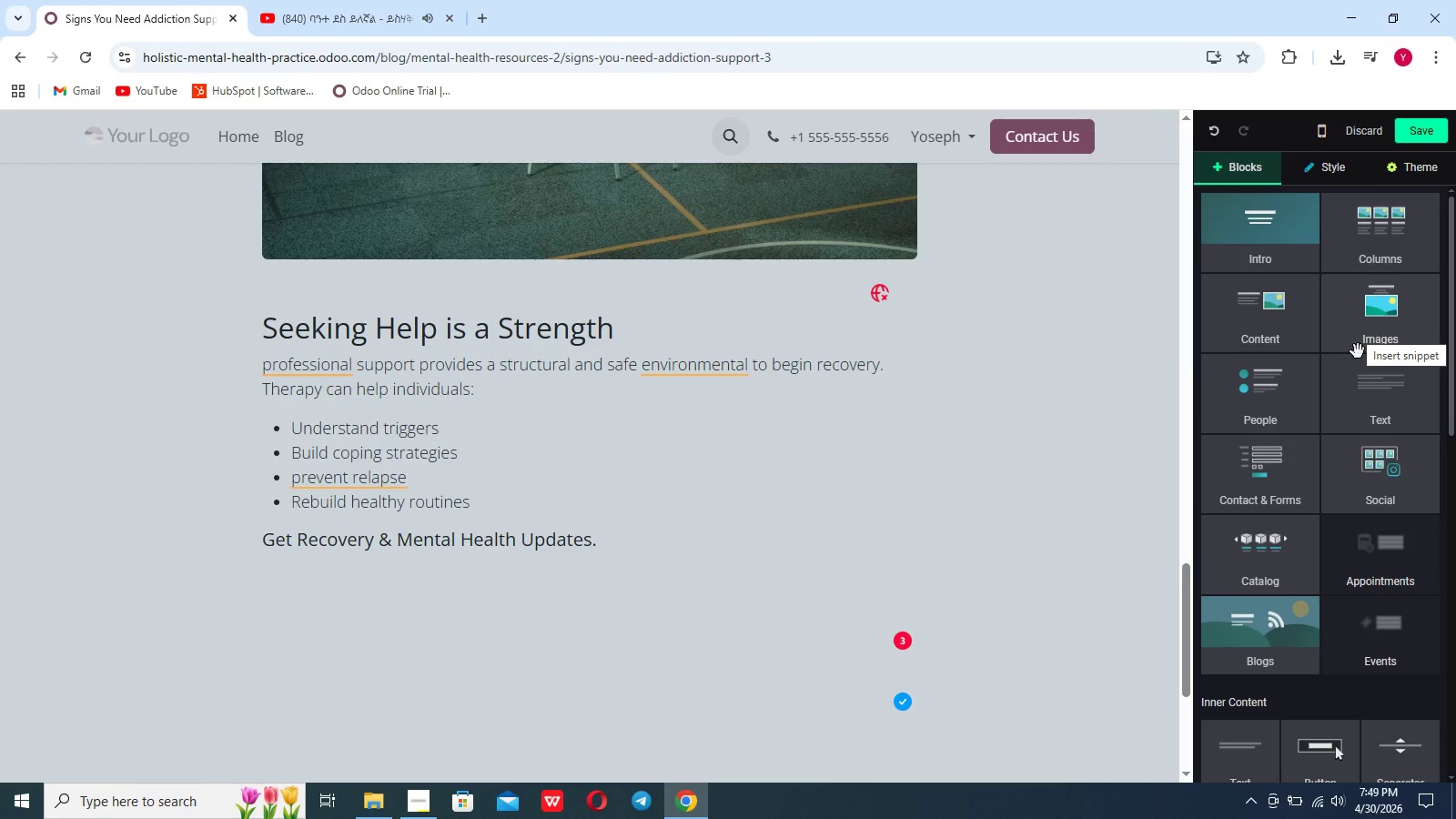 
scroll: coordinate [1315, 648], scroll_direction: down, amount: 21.0
 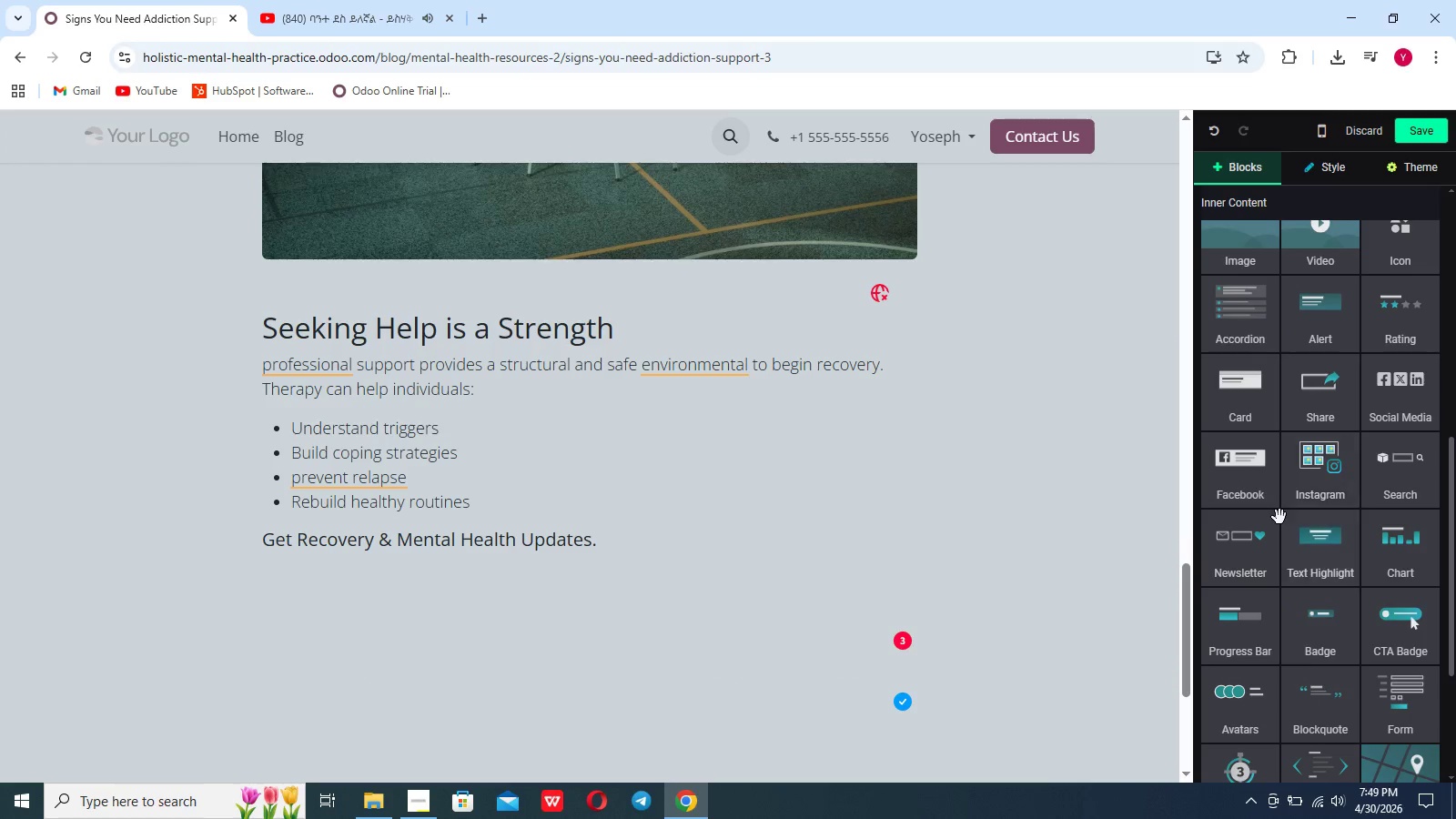 
left_click_drag(start_coordinate=[1253, 559], to_coordinate=[381, 606])
 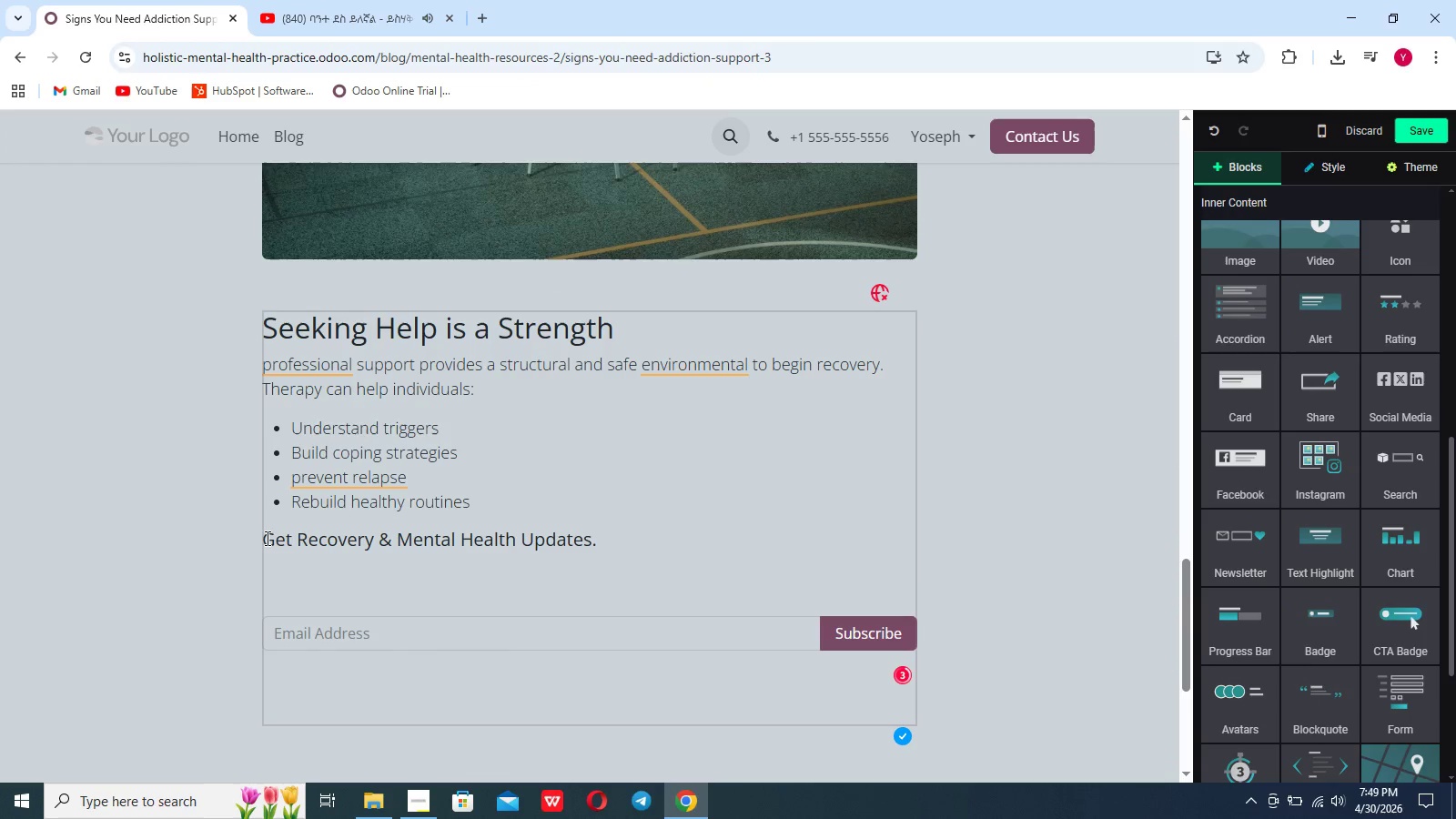 
left_click([270, 590])
 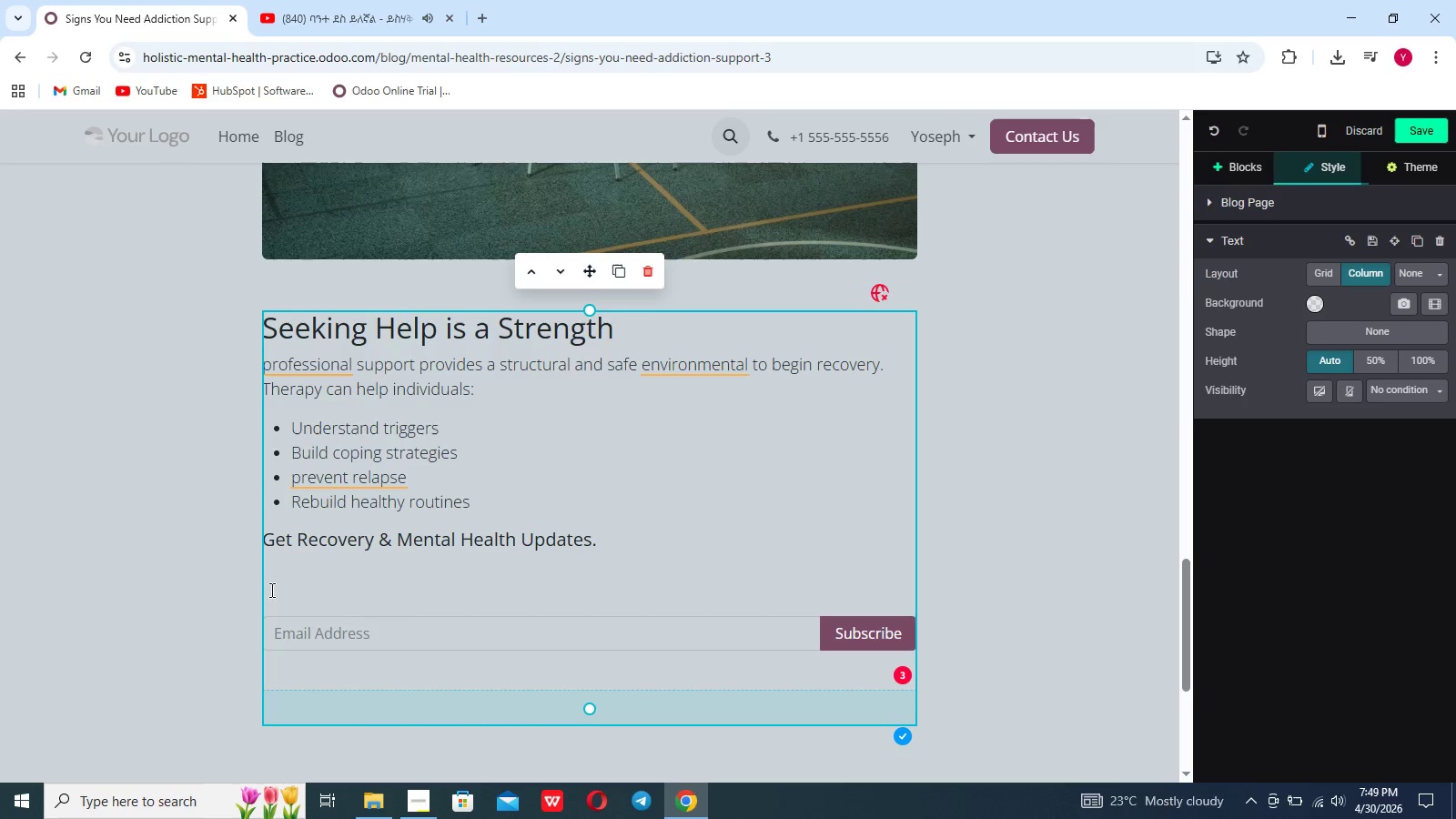 
key(Backspace)
 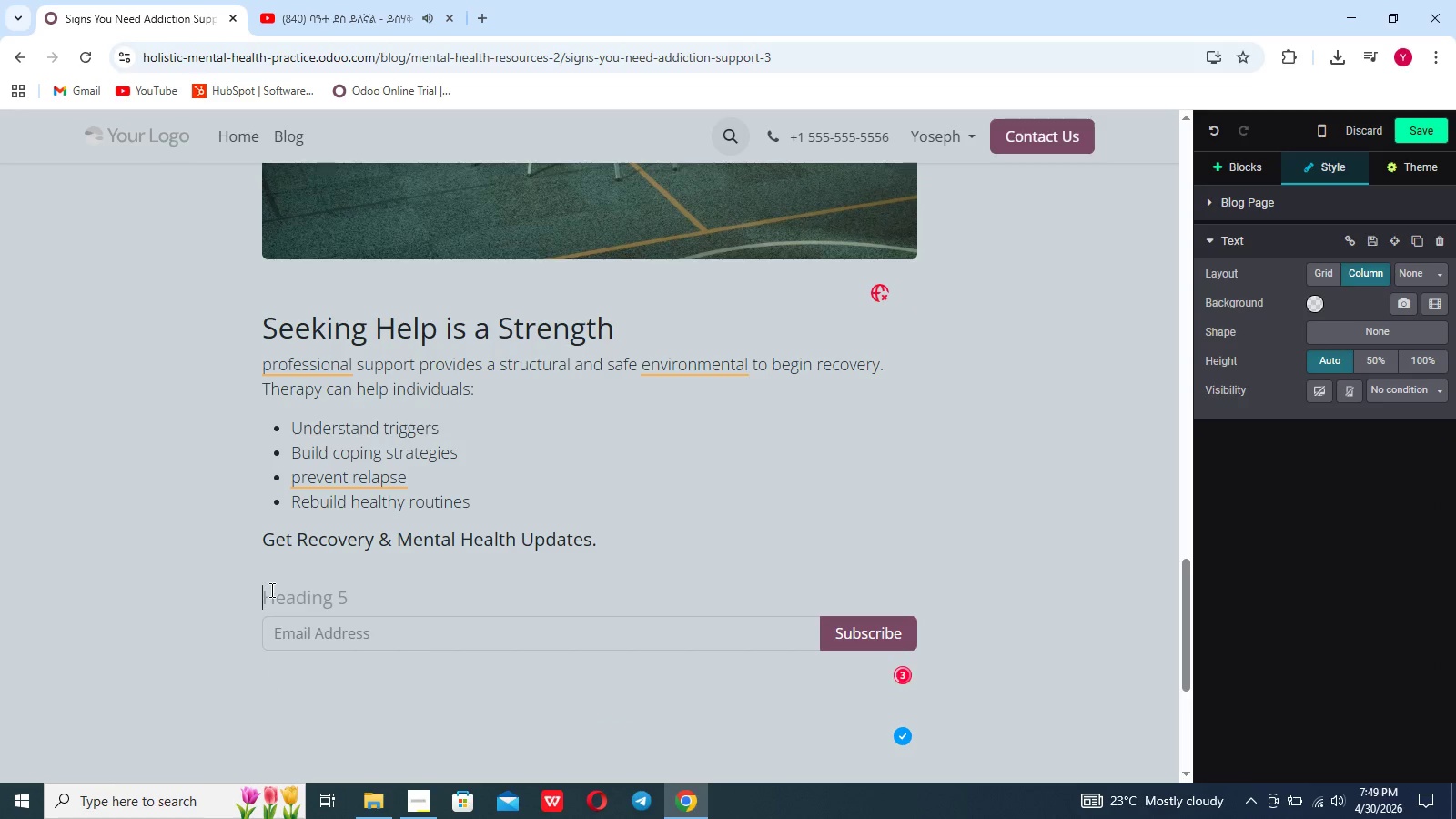 
key(Backspace)
 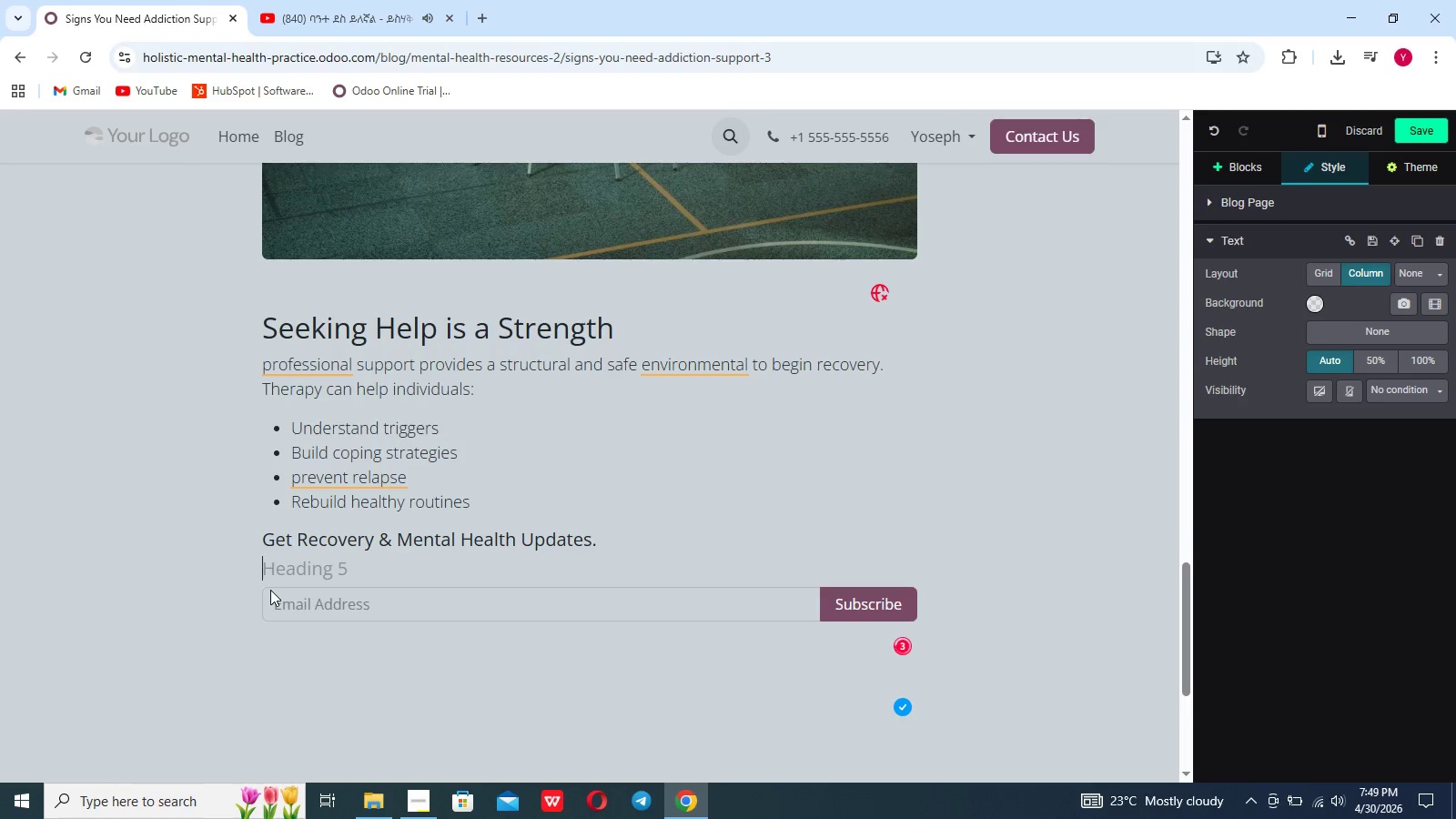 
left_click([441, 661])
 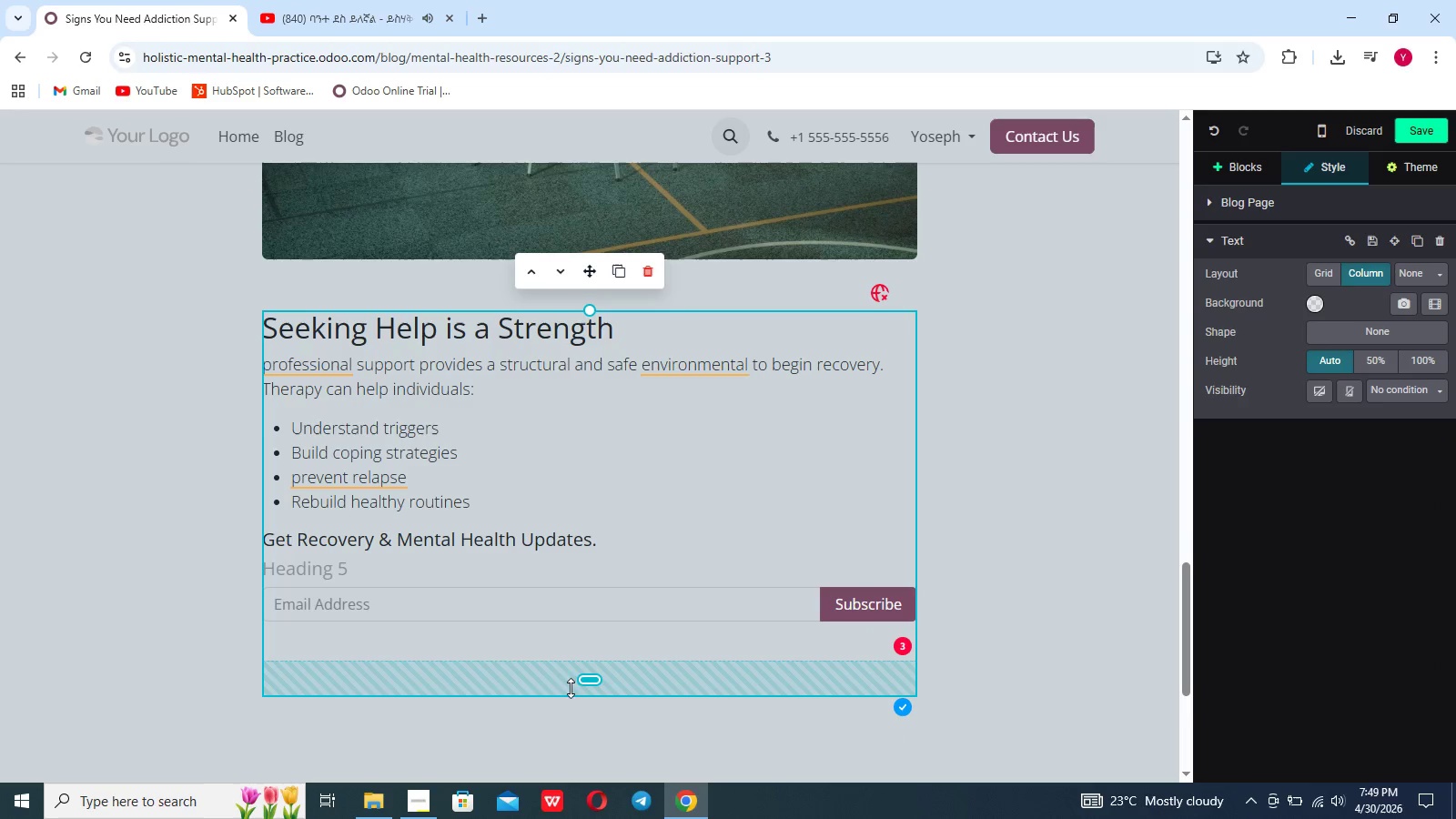 
left_click_drag(start_coordinate=[586, 688], to_coordinate=[598, 591])
 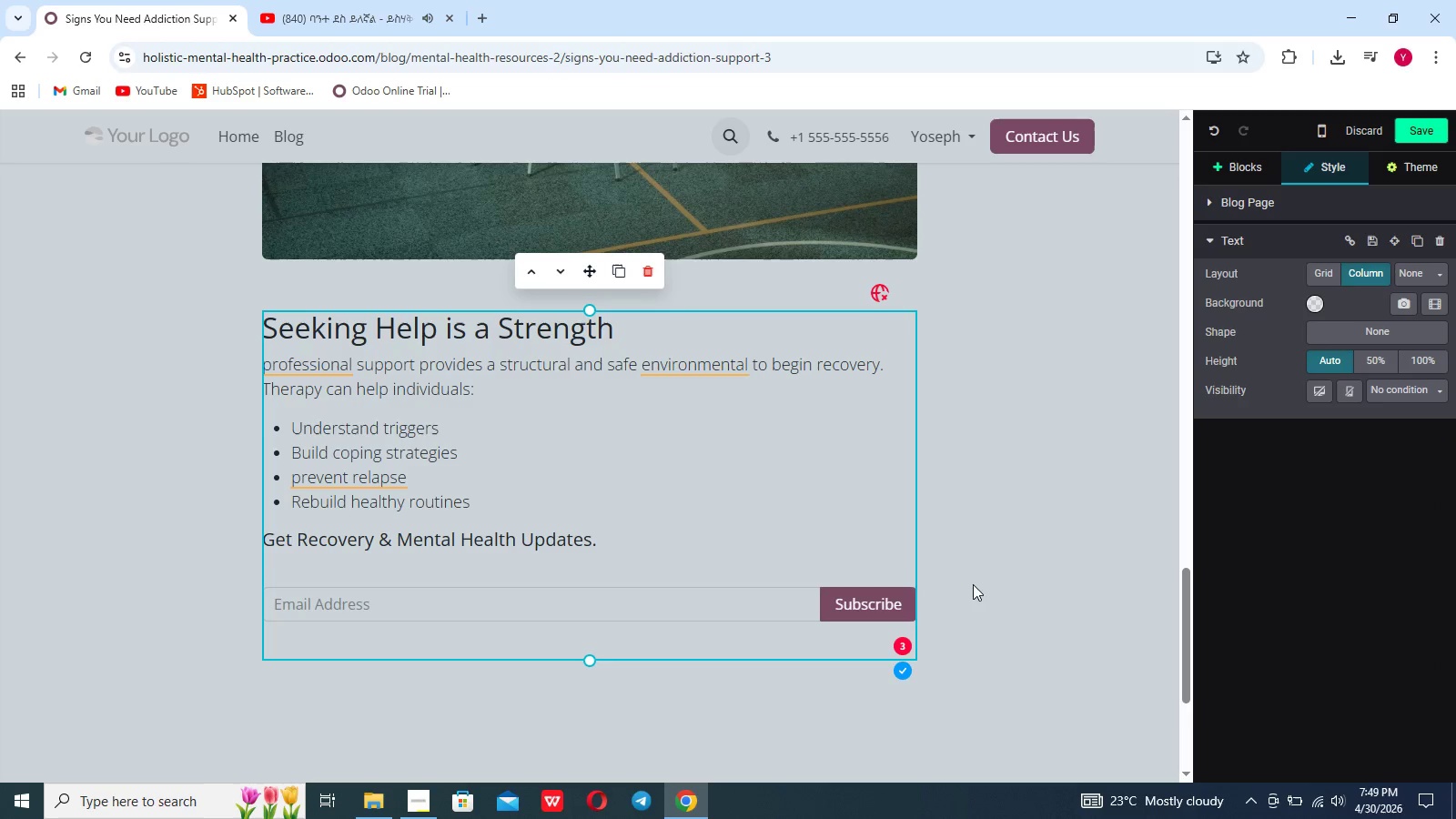 
scroll: coordinate [977, 584], scroll_direction: down, amount: 12.0
 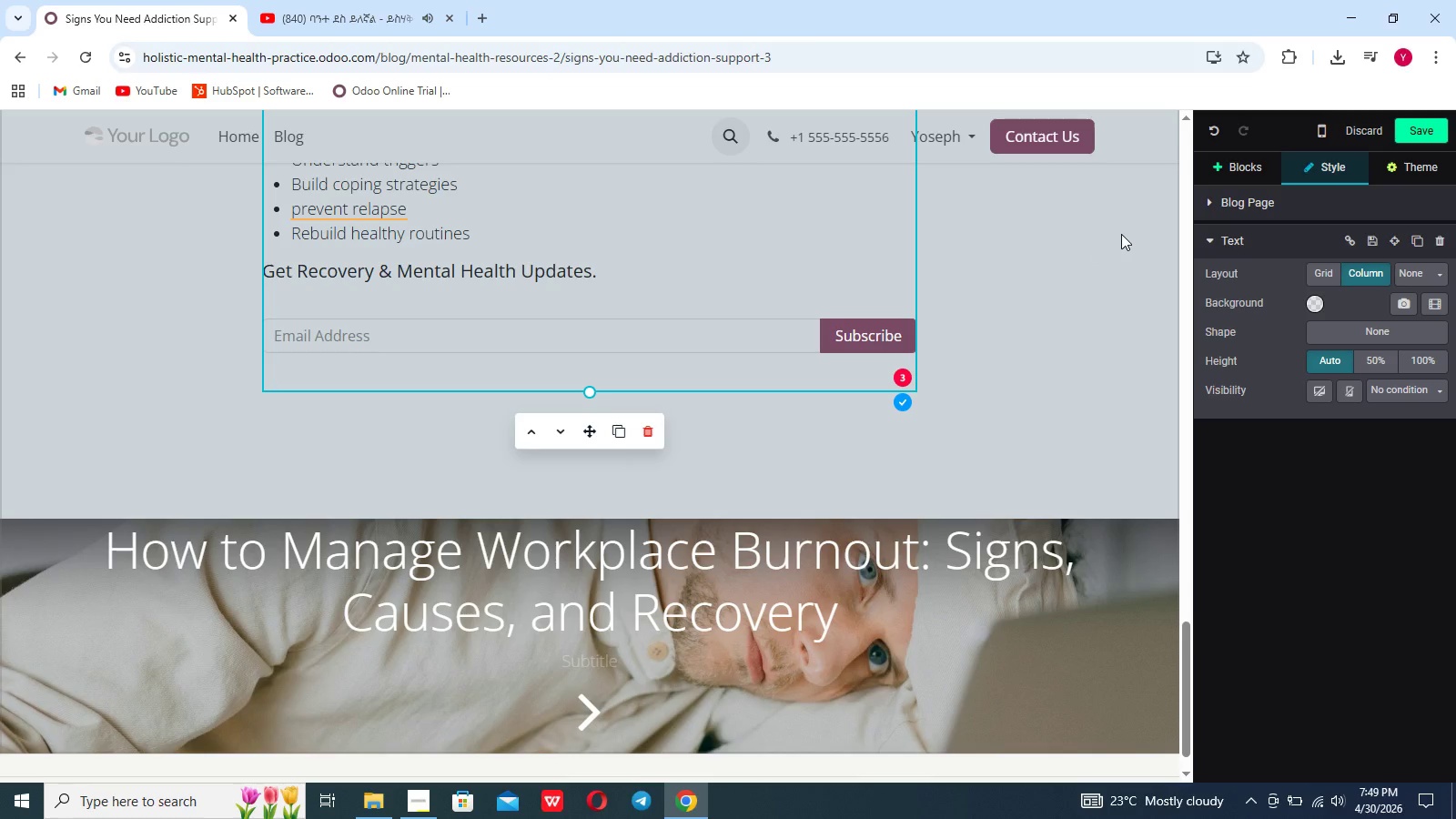 
wait(9.26)
 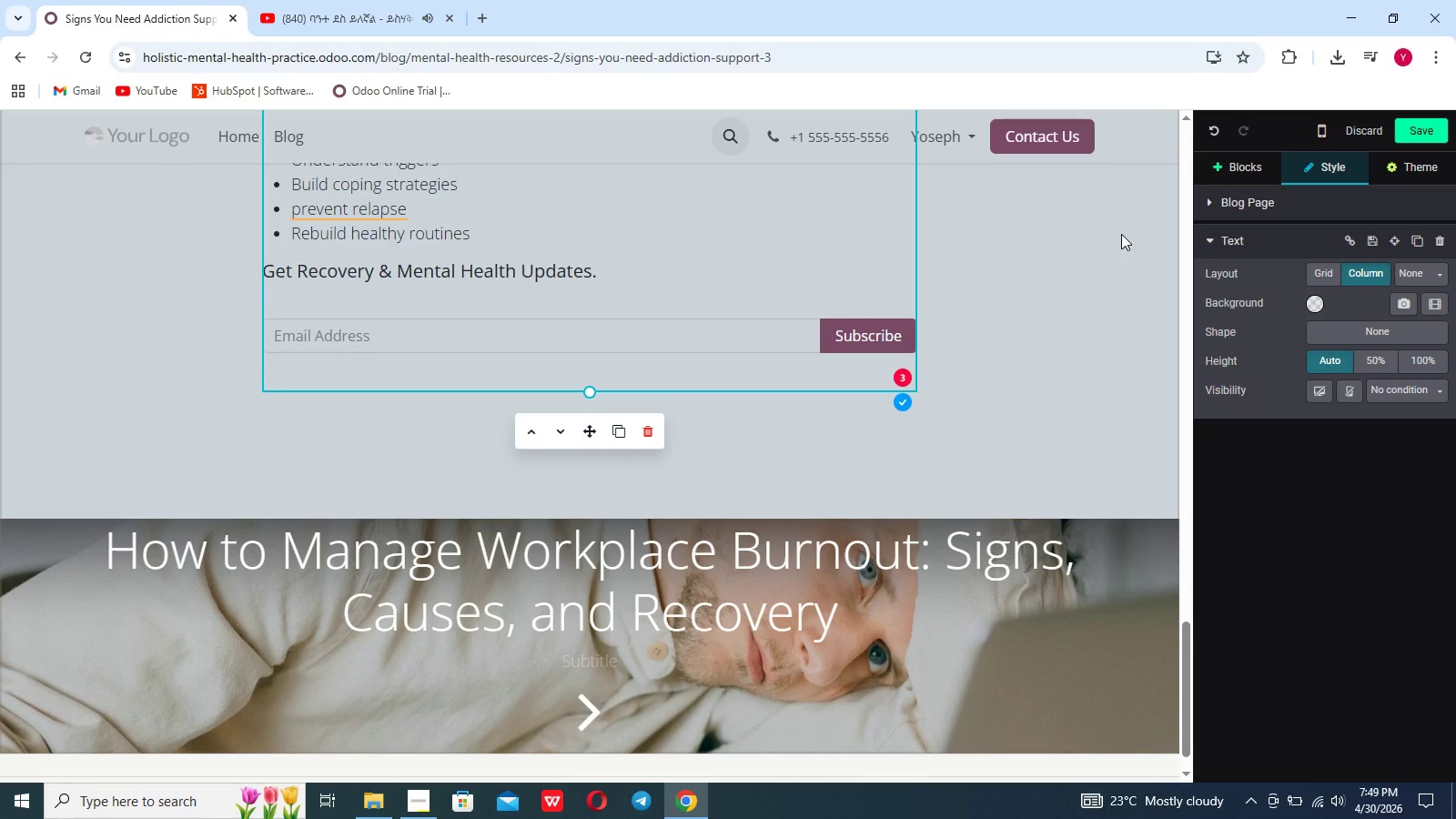 
left_click_drag(start_coordinate=[592, 389], to_coordinate=[599, 479])
 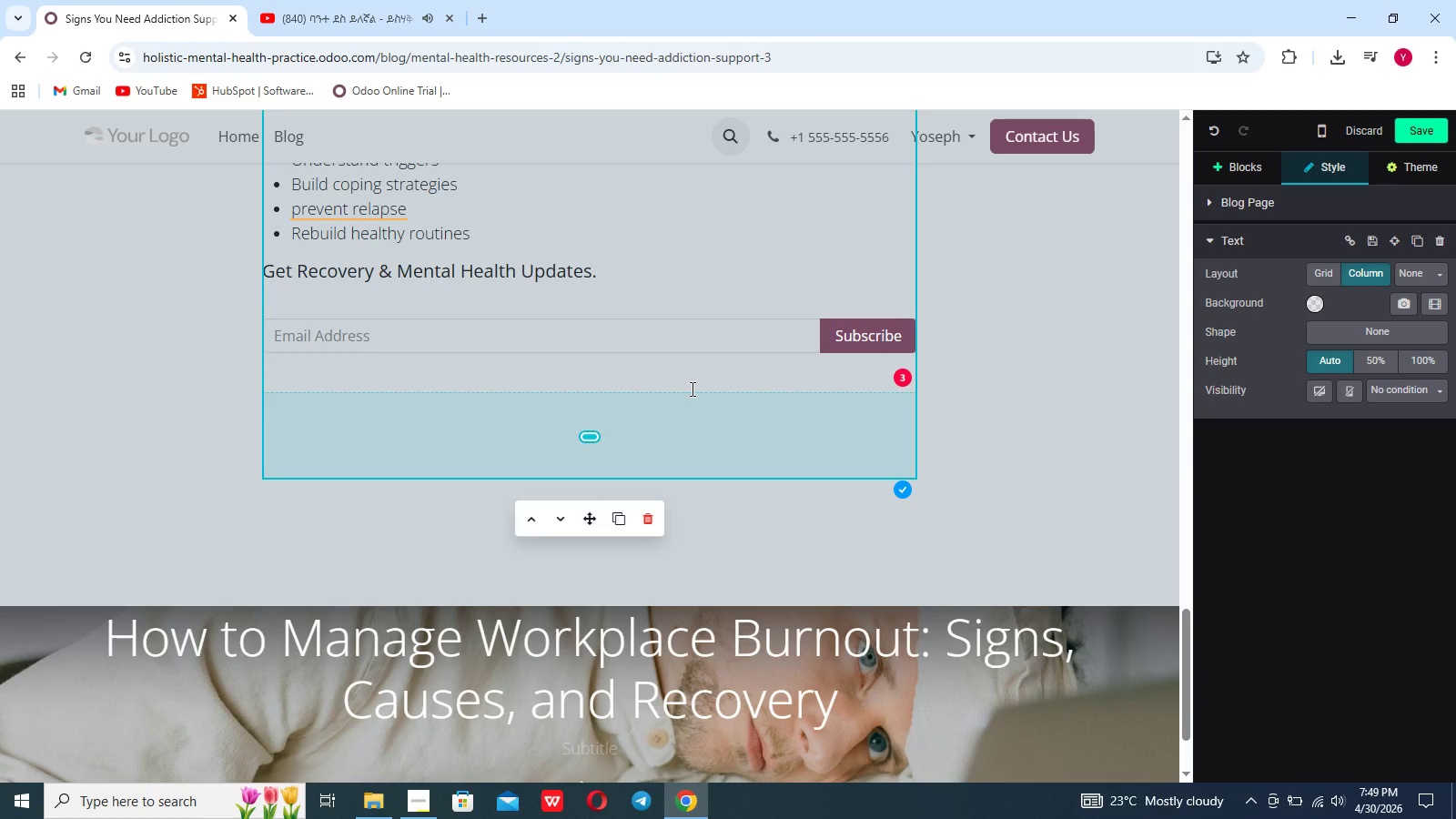 
left_click([693, 381])
 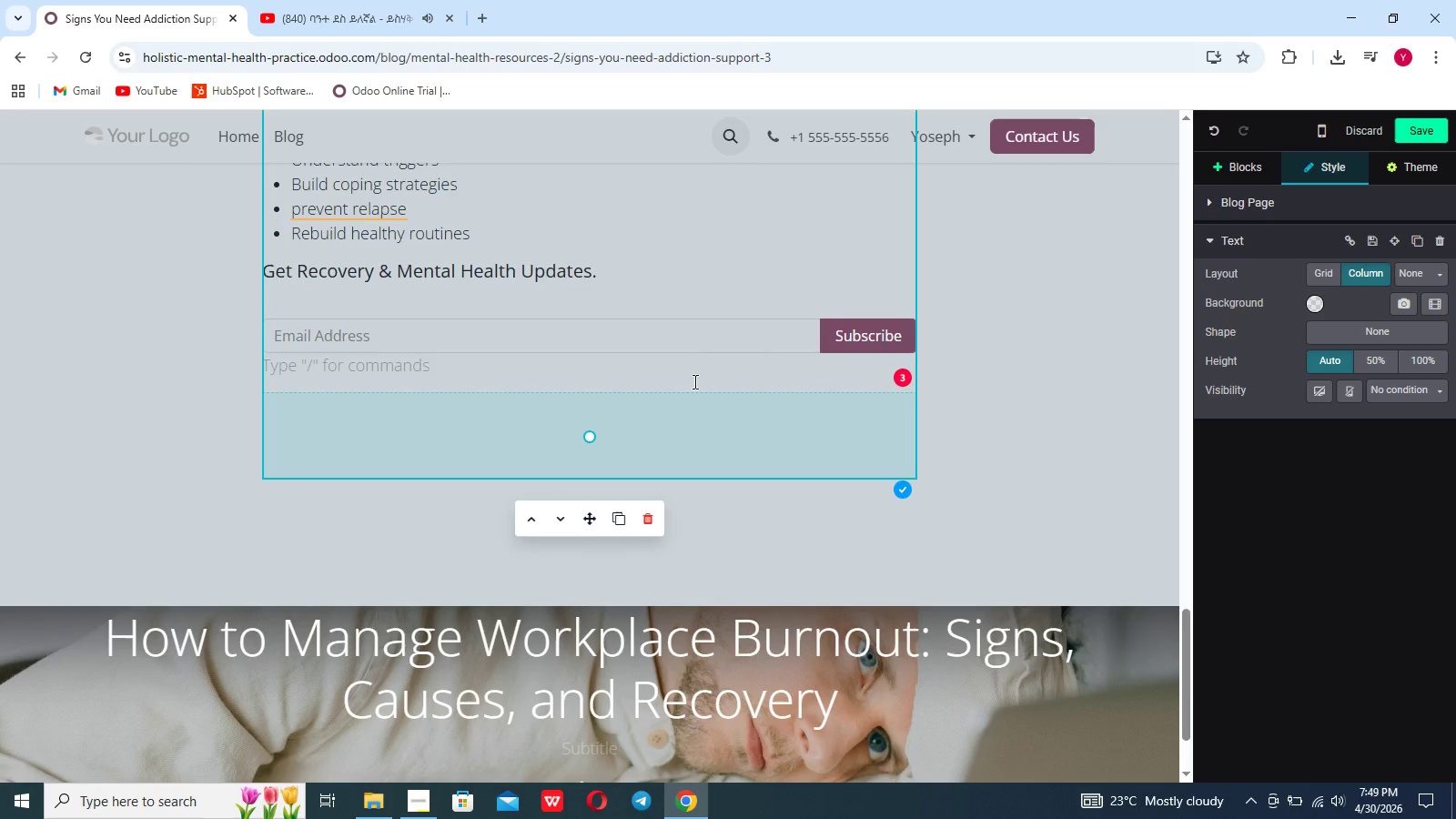 
key(Enter)
 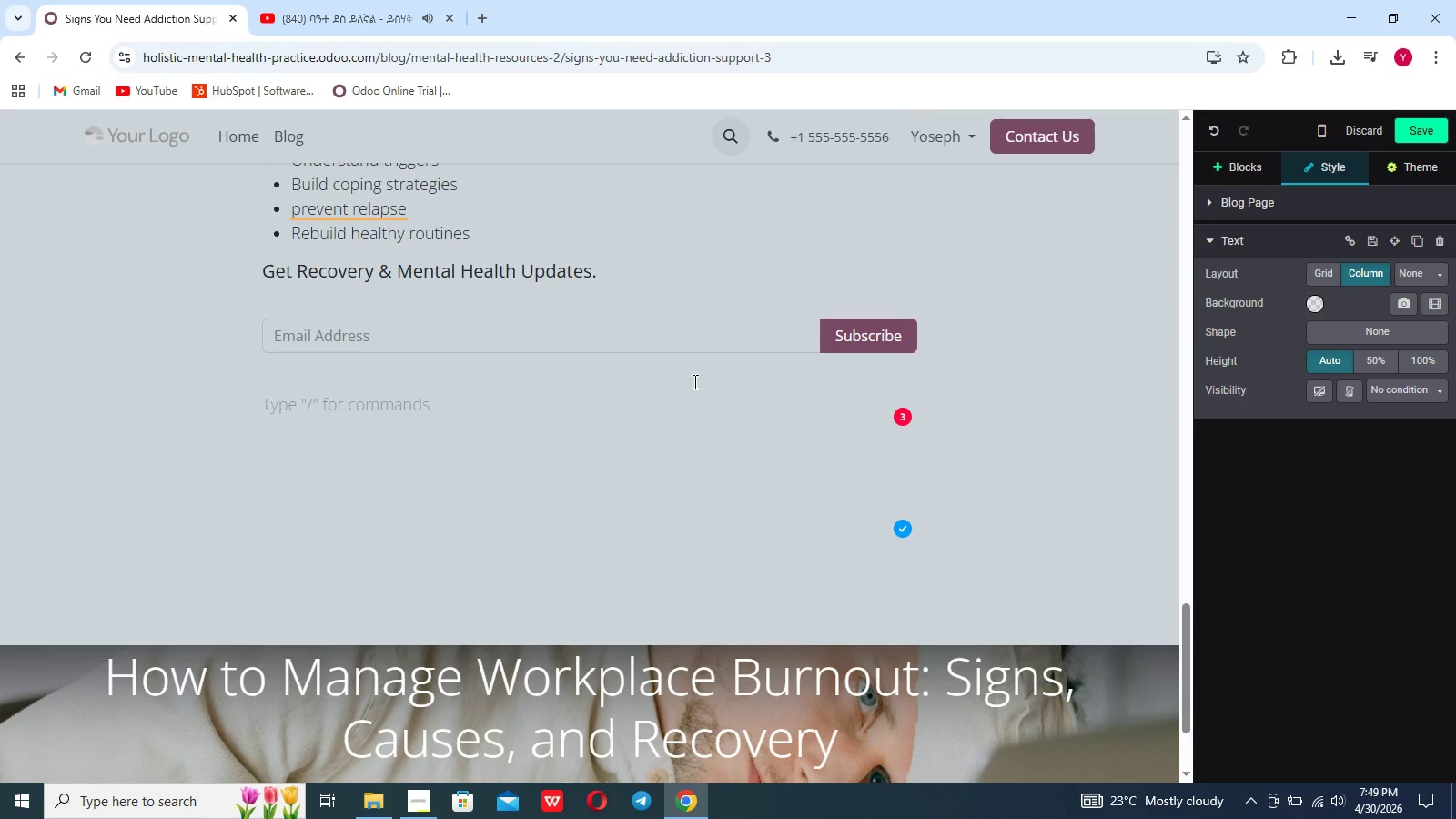 
key(Enter)
 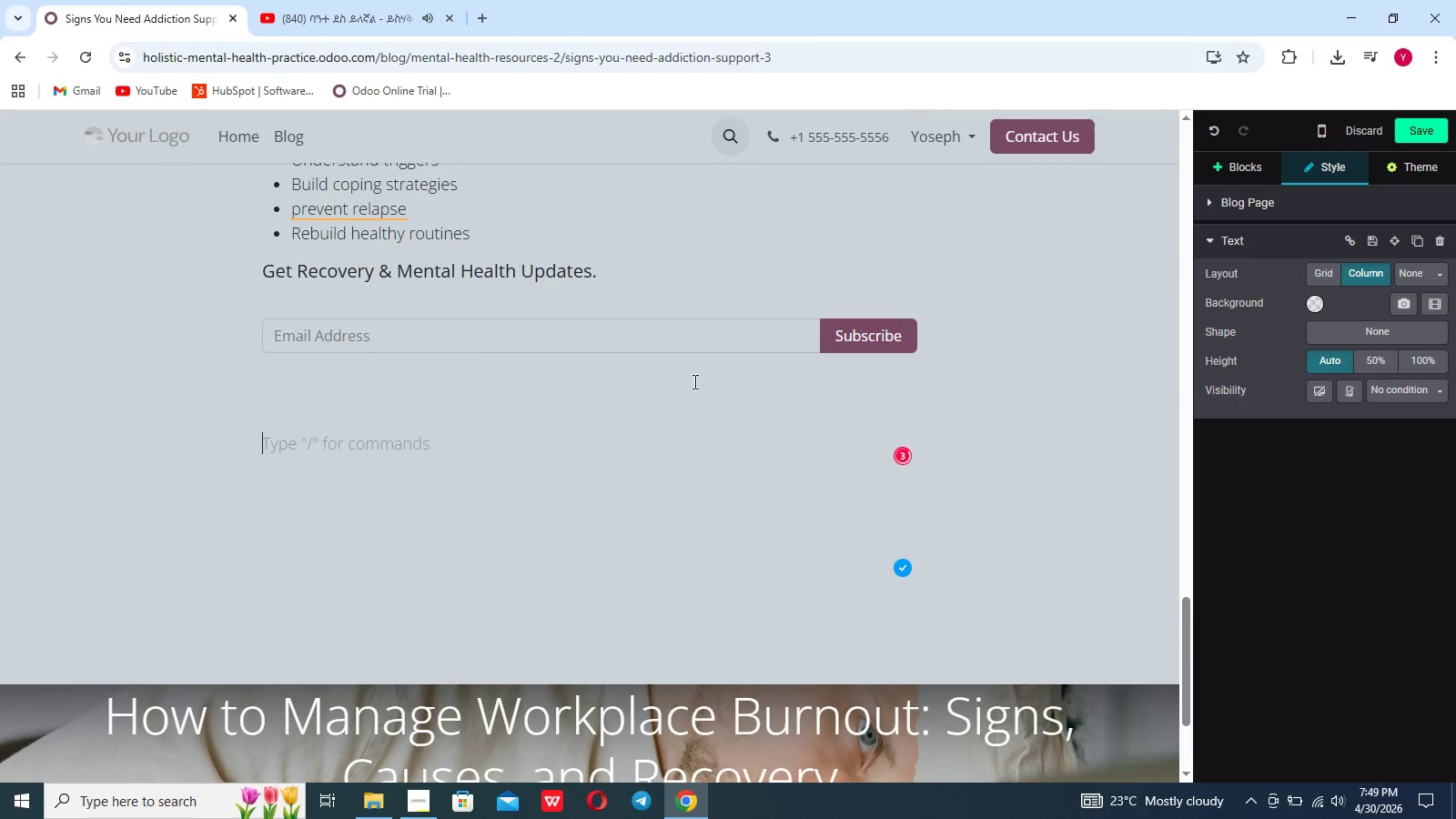 
hold_key(key=ShiftLeft, duration=1.53)
 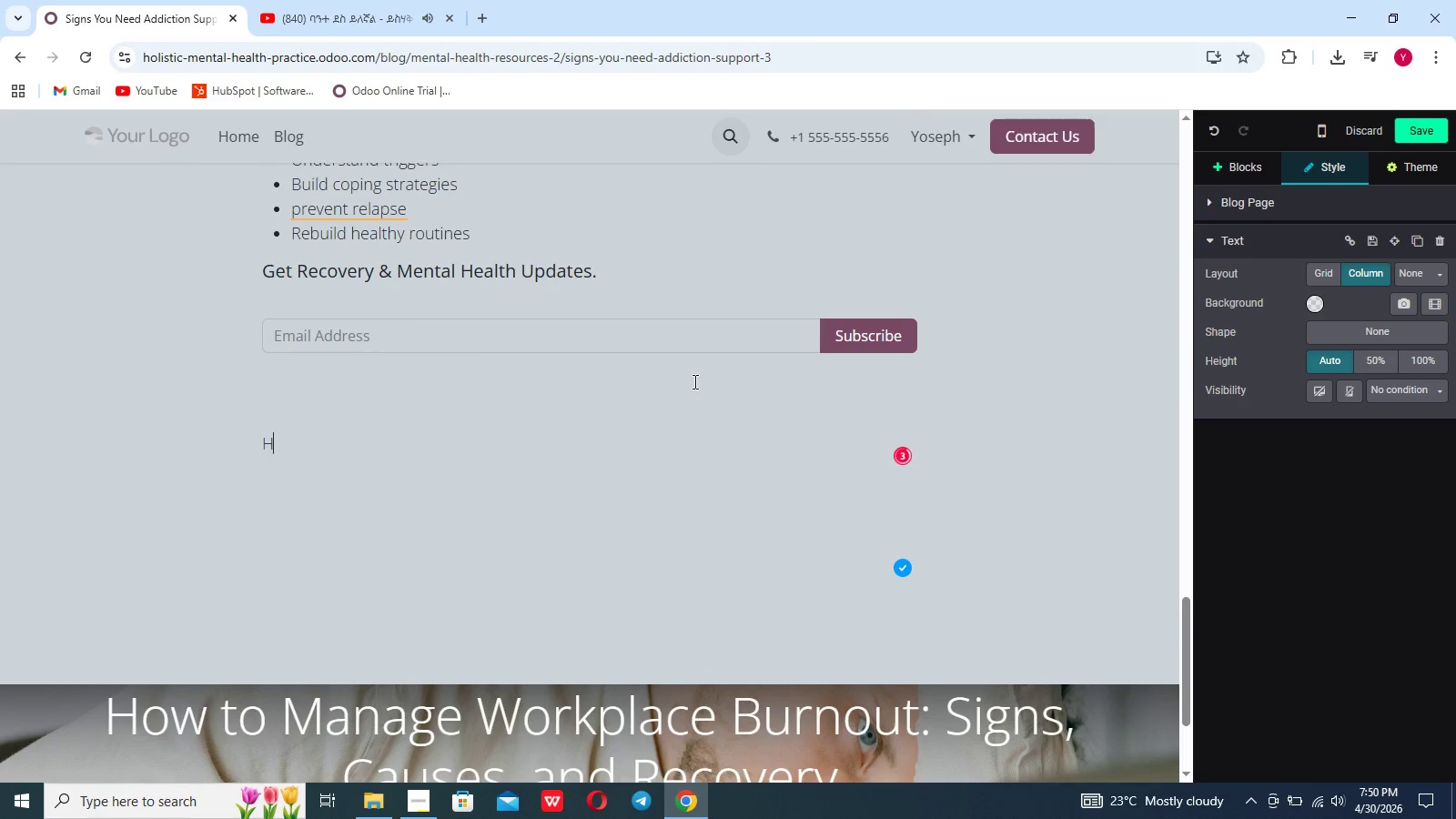 
type(How can Help)
 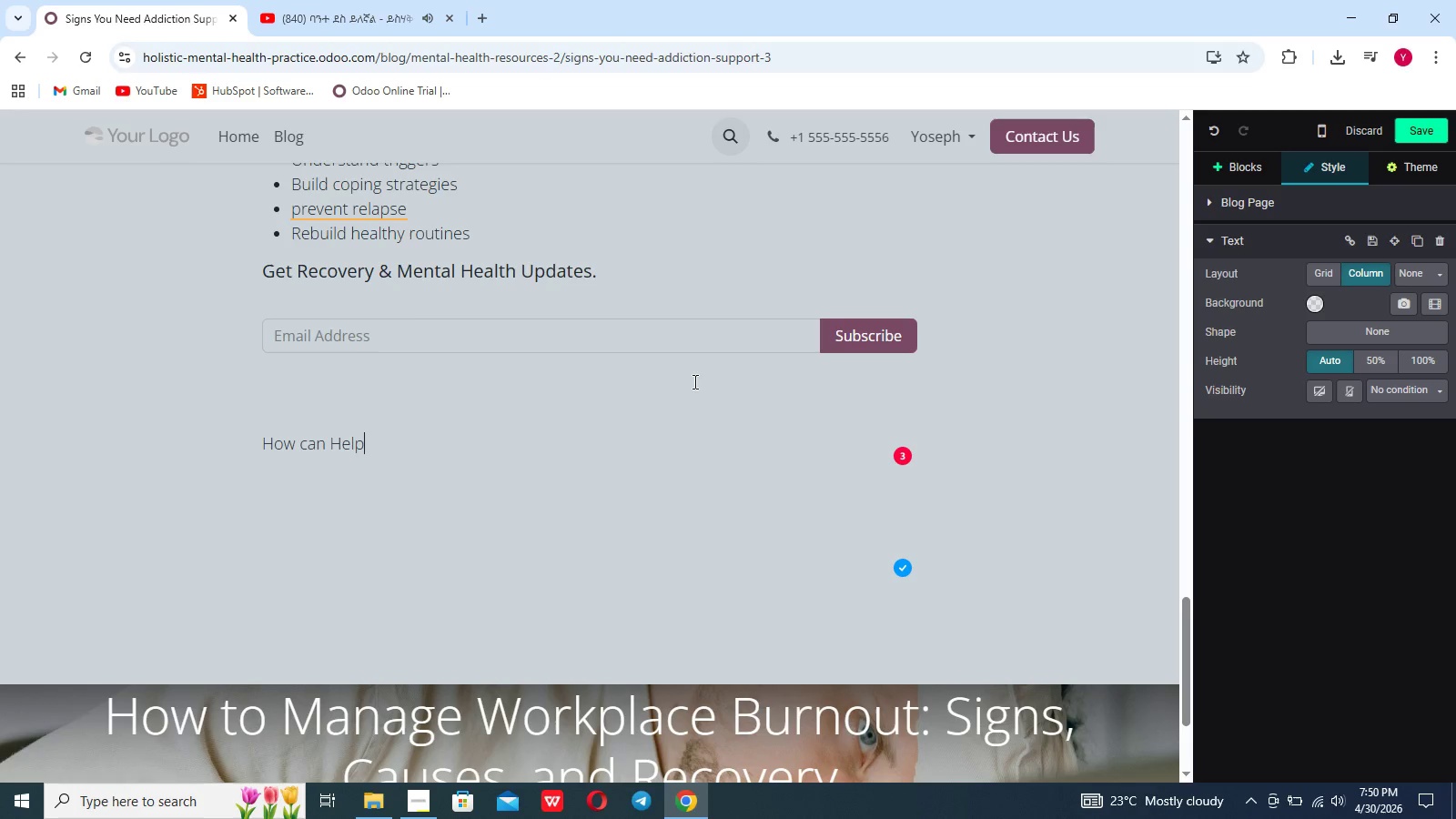 
hold_key(key=ArrowLeft, duration=0.62)
 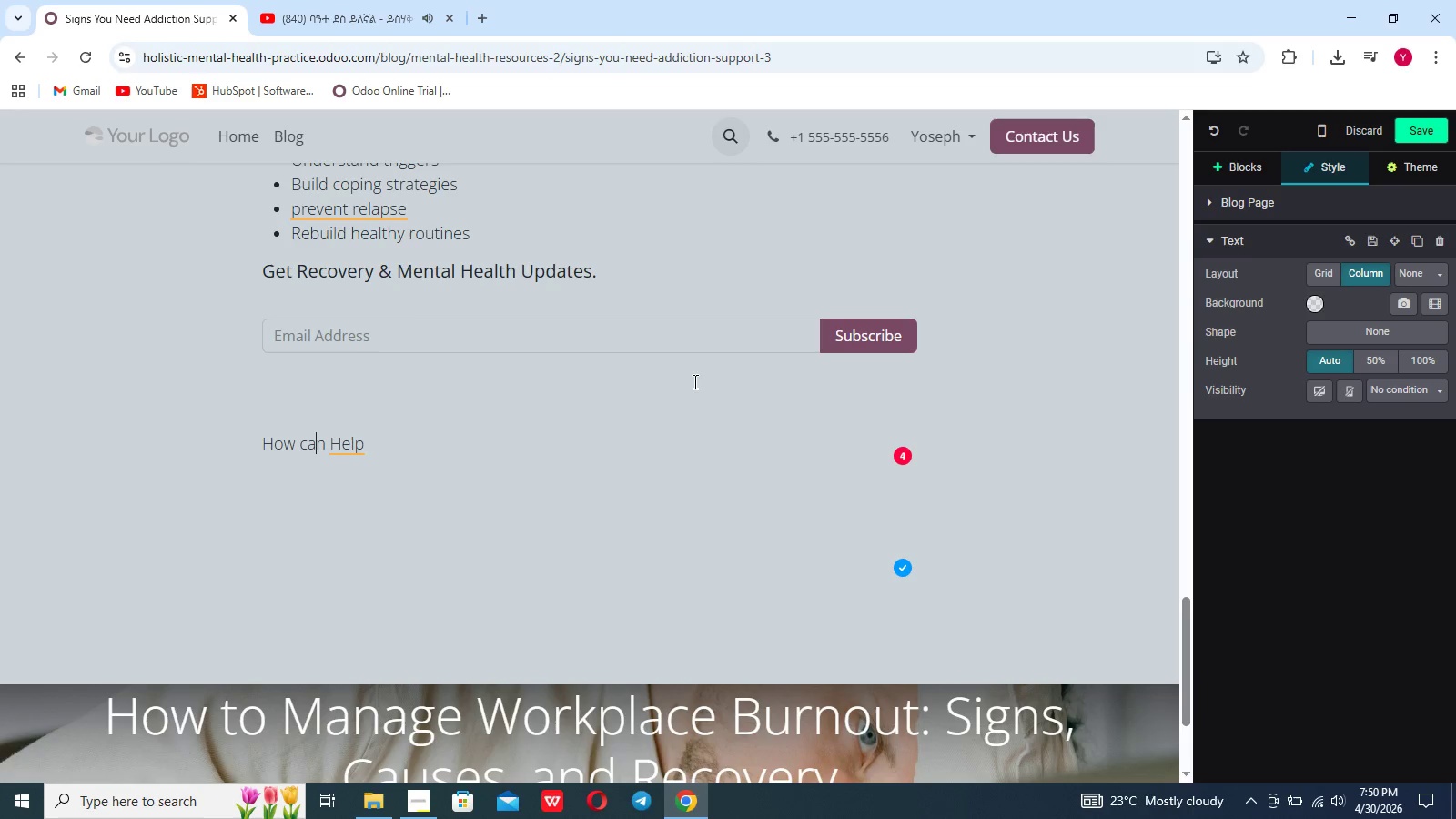 
key(ArrowLeft)
 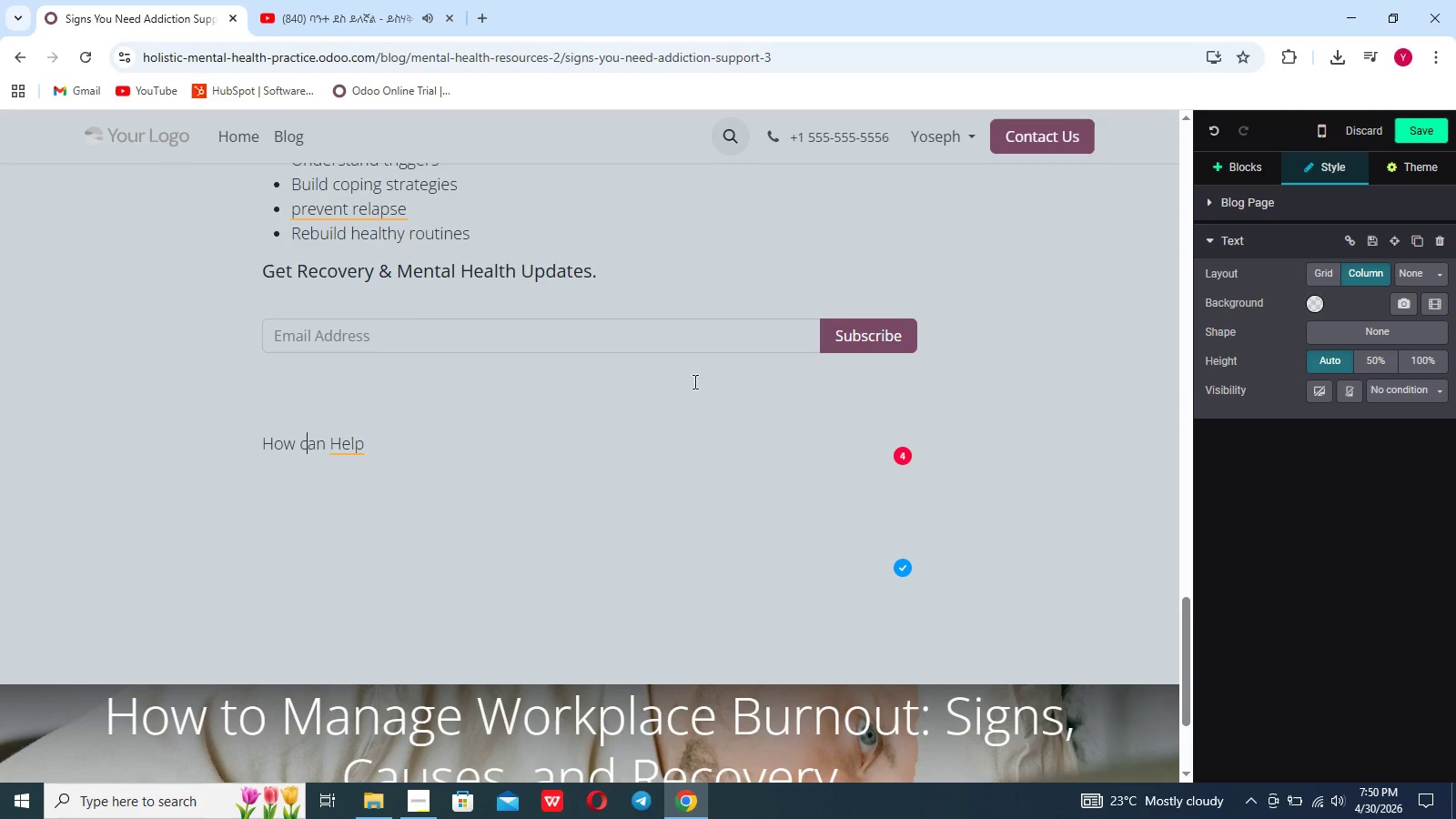 
key(ArrowLeft)
 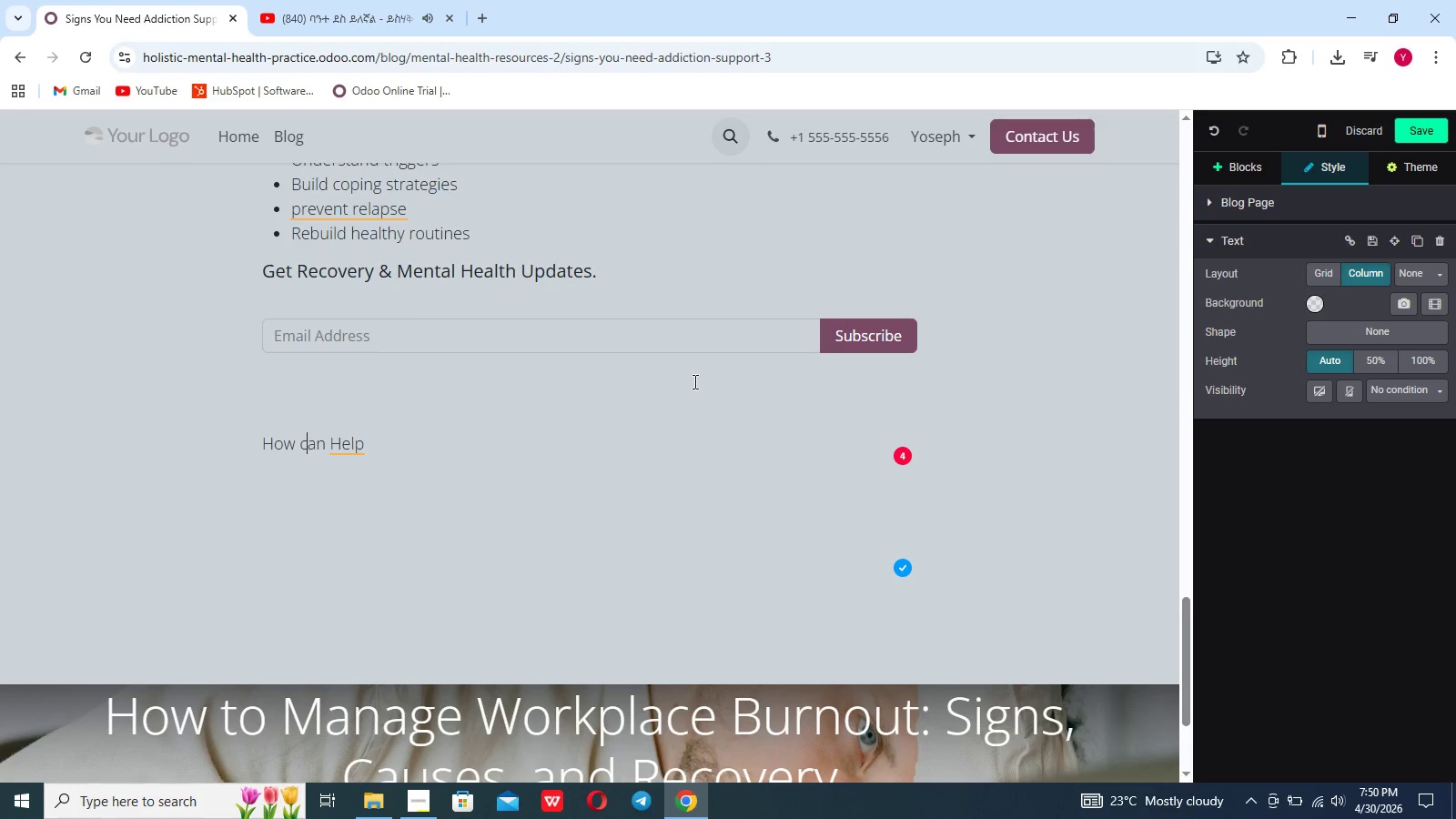 
key(ArrowLeft)
 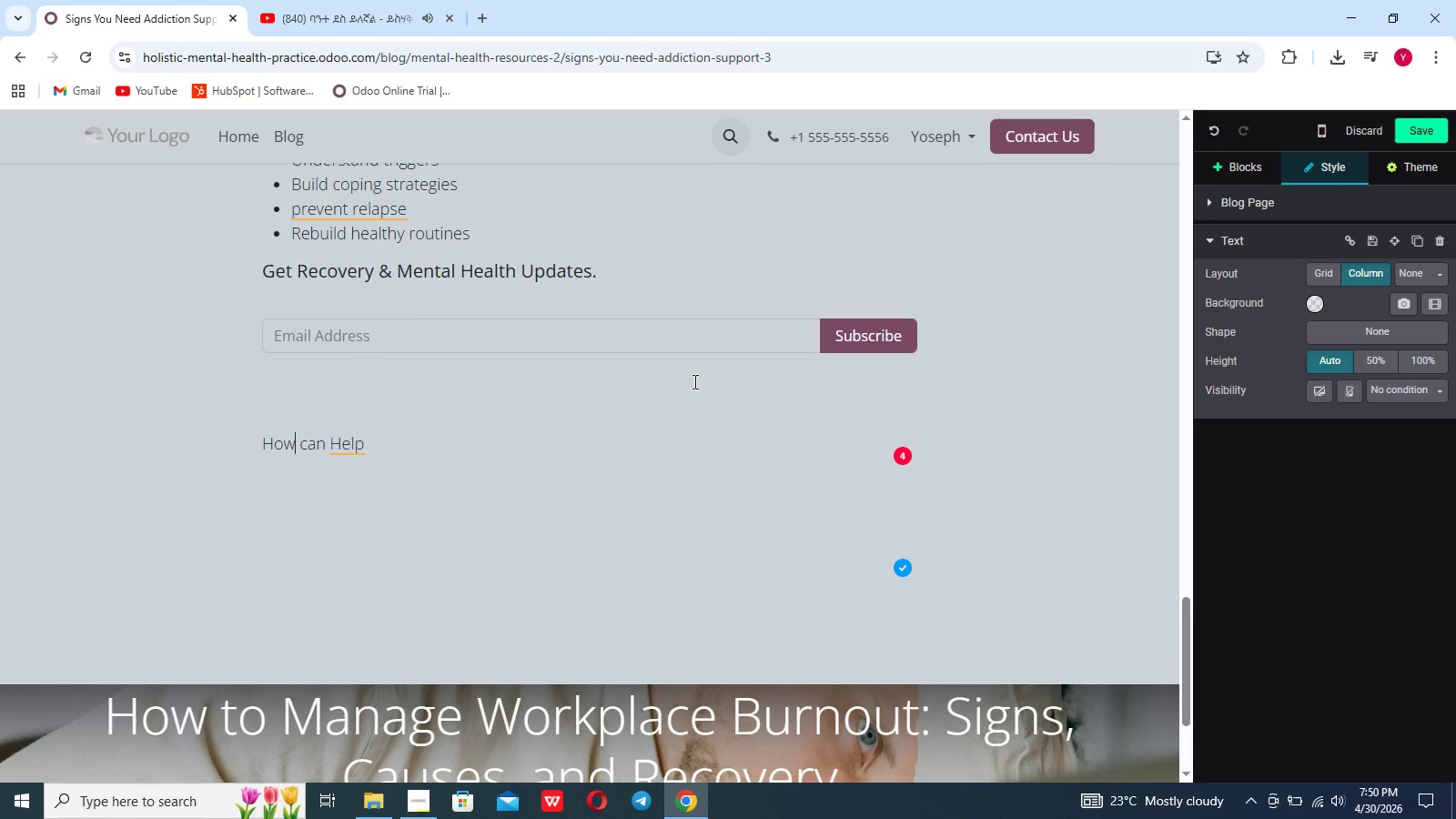 
key(ArrowLeft)
 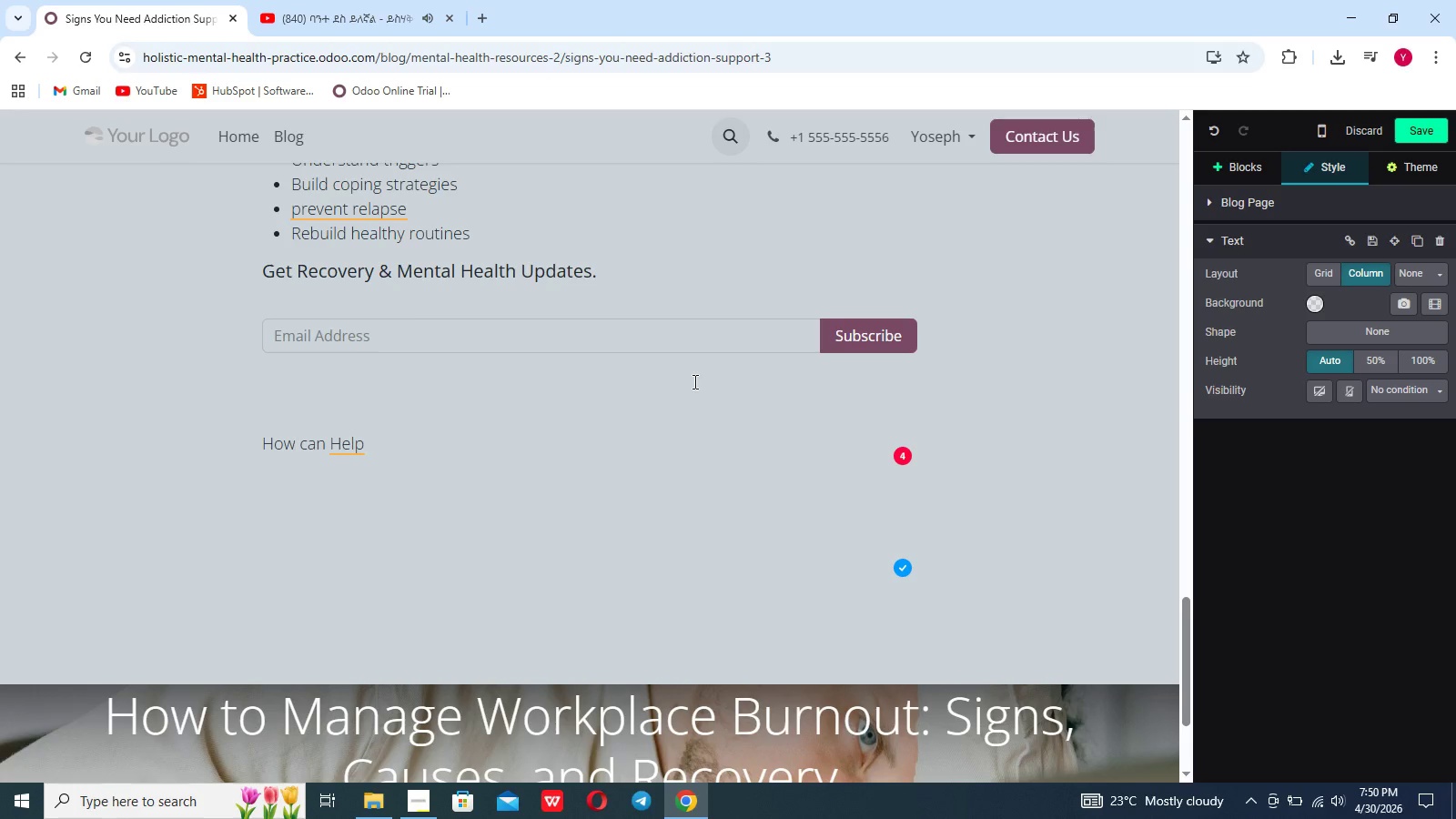 
type( We)
 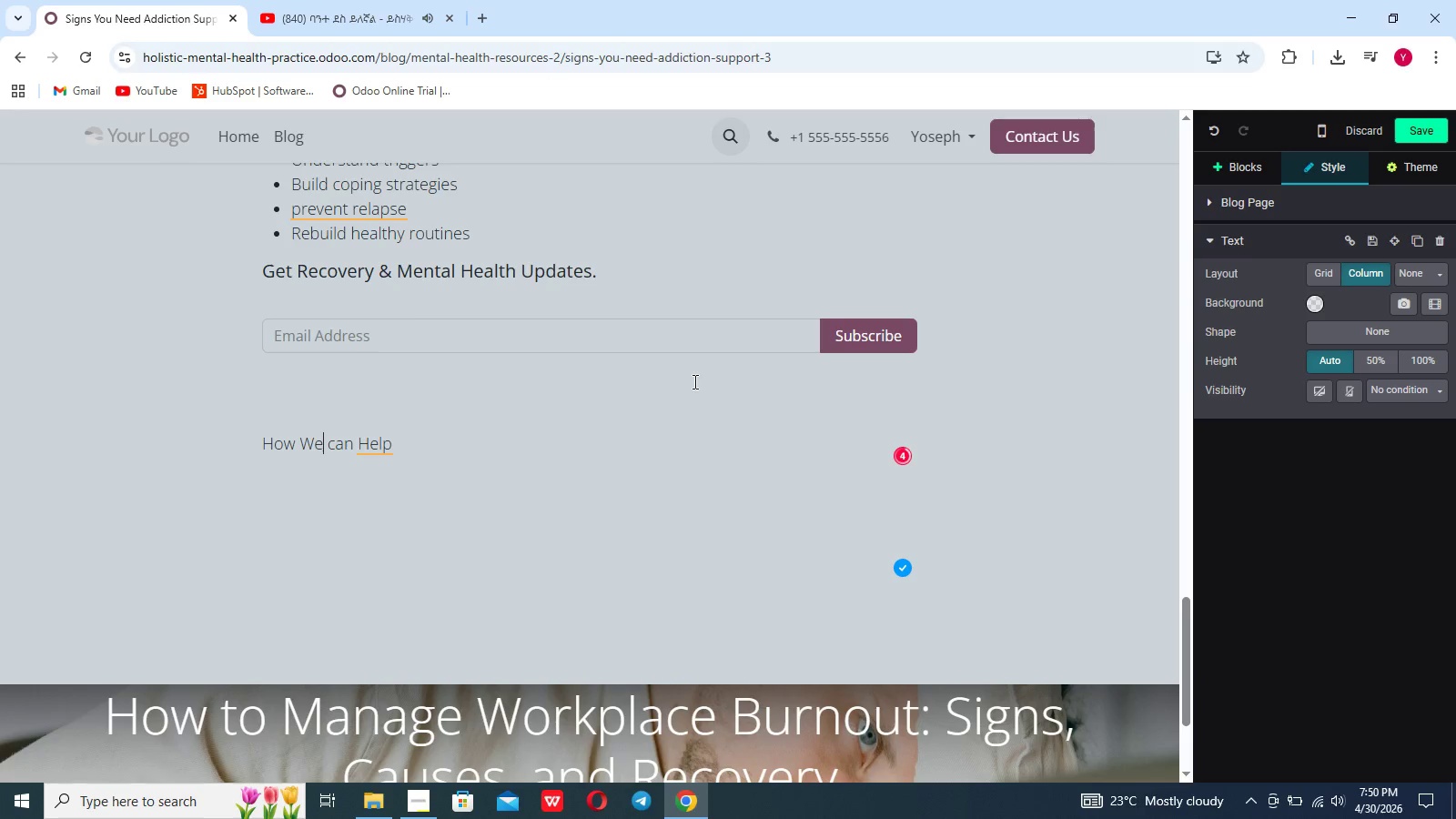 
hold_key(key=ArrowRight, duration=0.75)
 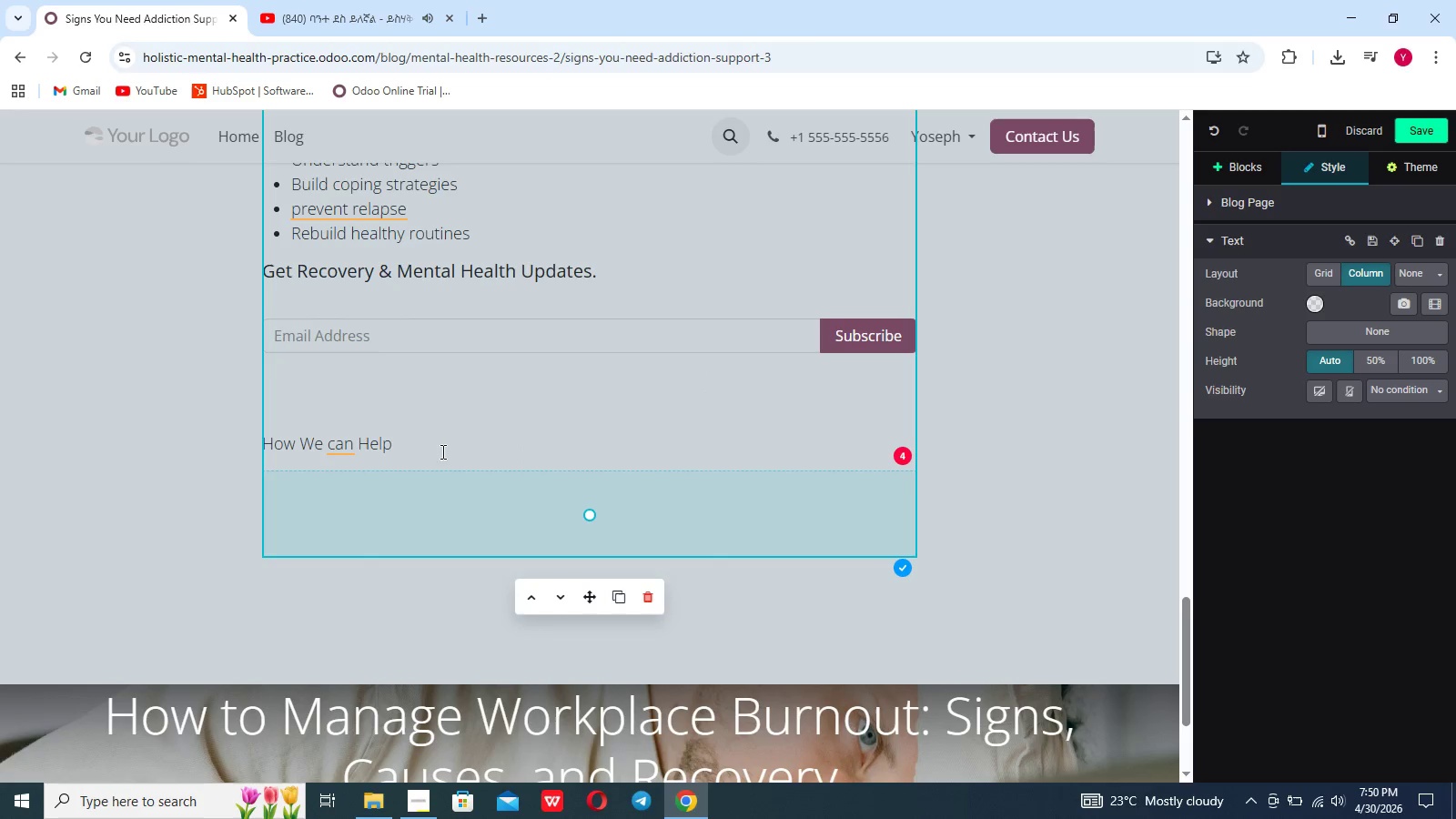 
left_click_drag(start_coordinate=[384, 450], to_coordinate=[271, 449])
 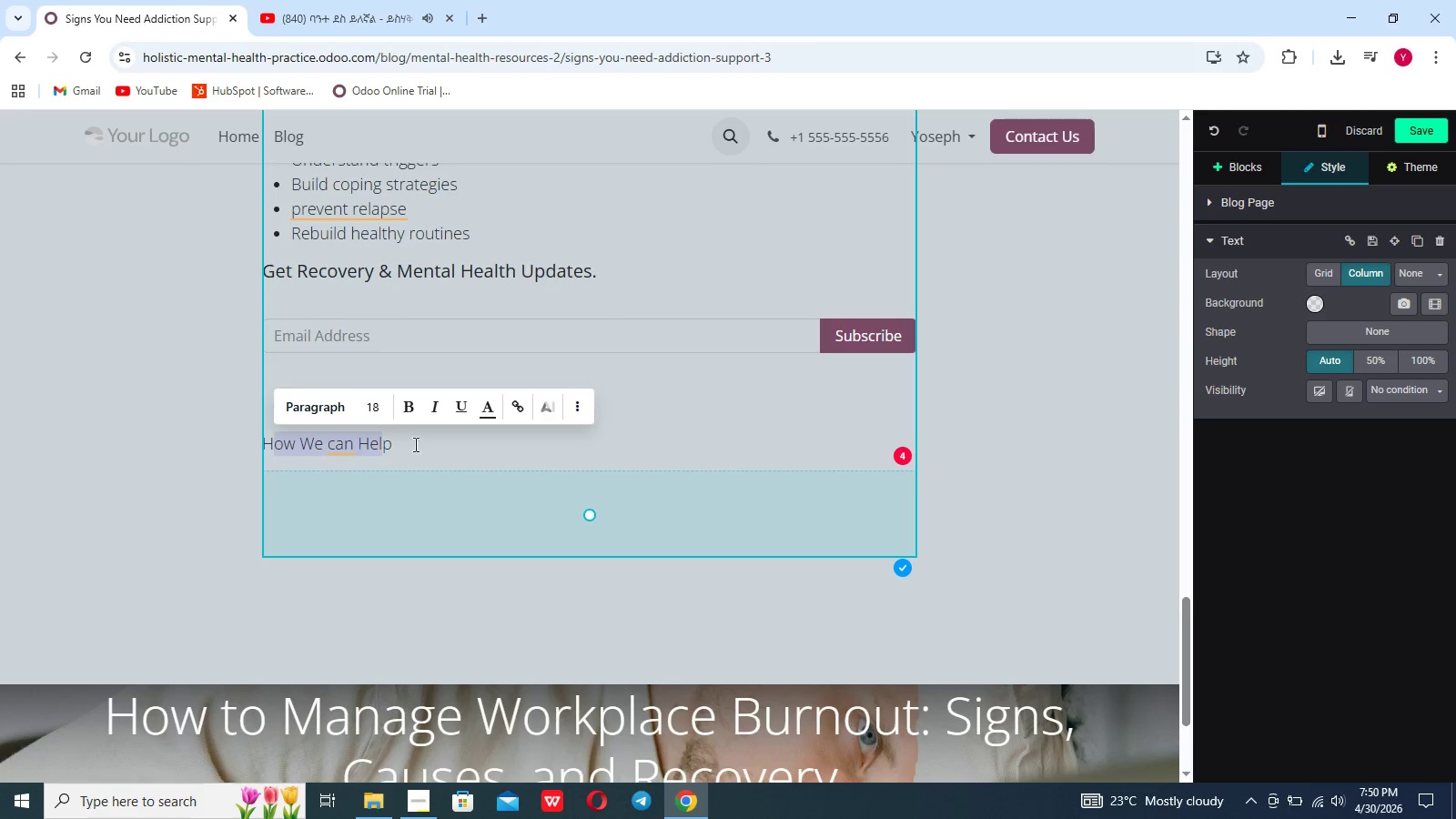 
left_click_drag(start_coordinate=[414, 444], to_coordinate=[246, 440])
 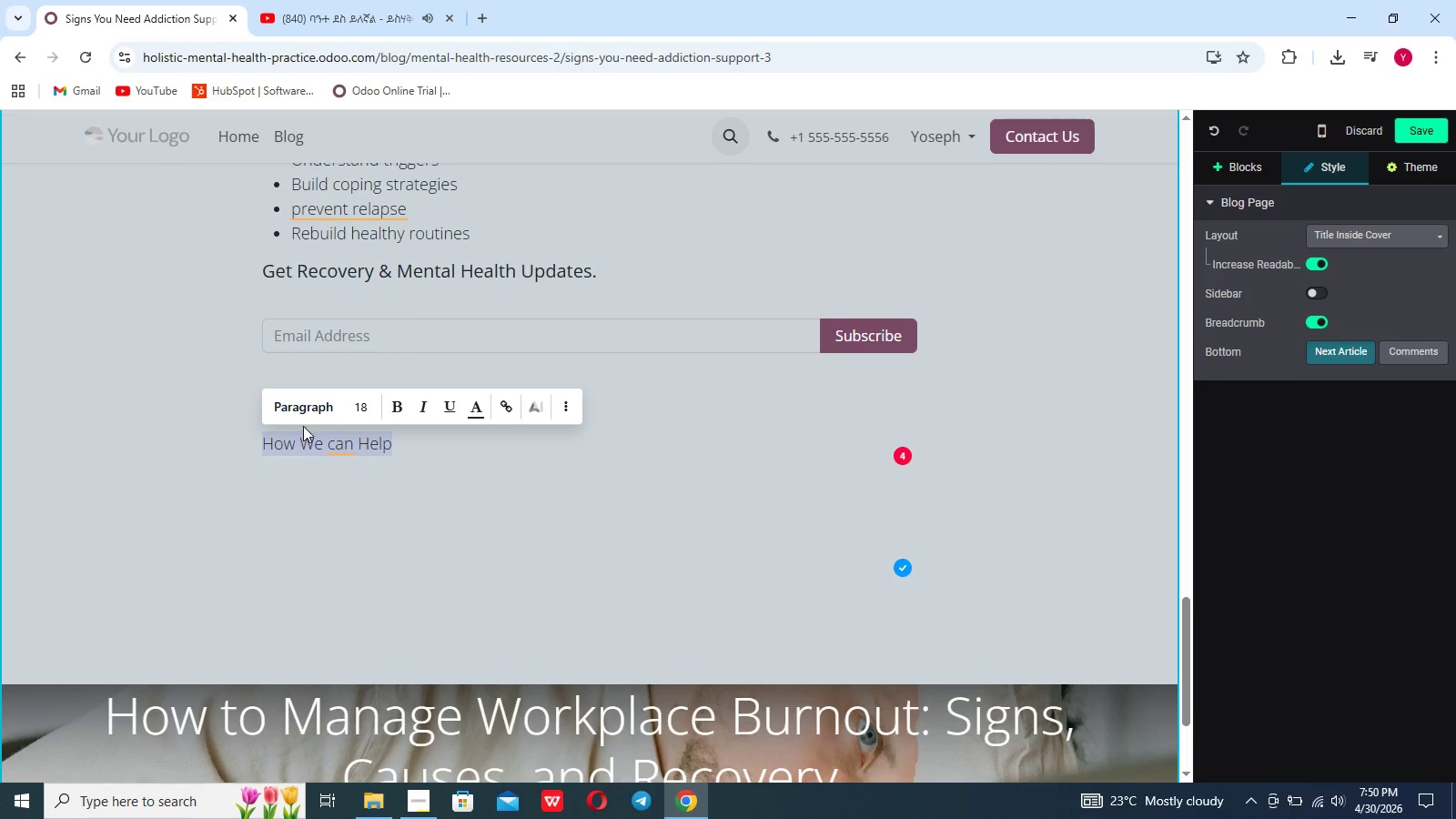 
left_click([308, 410])
 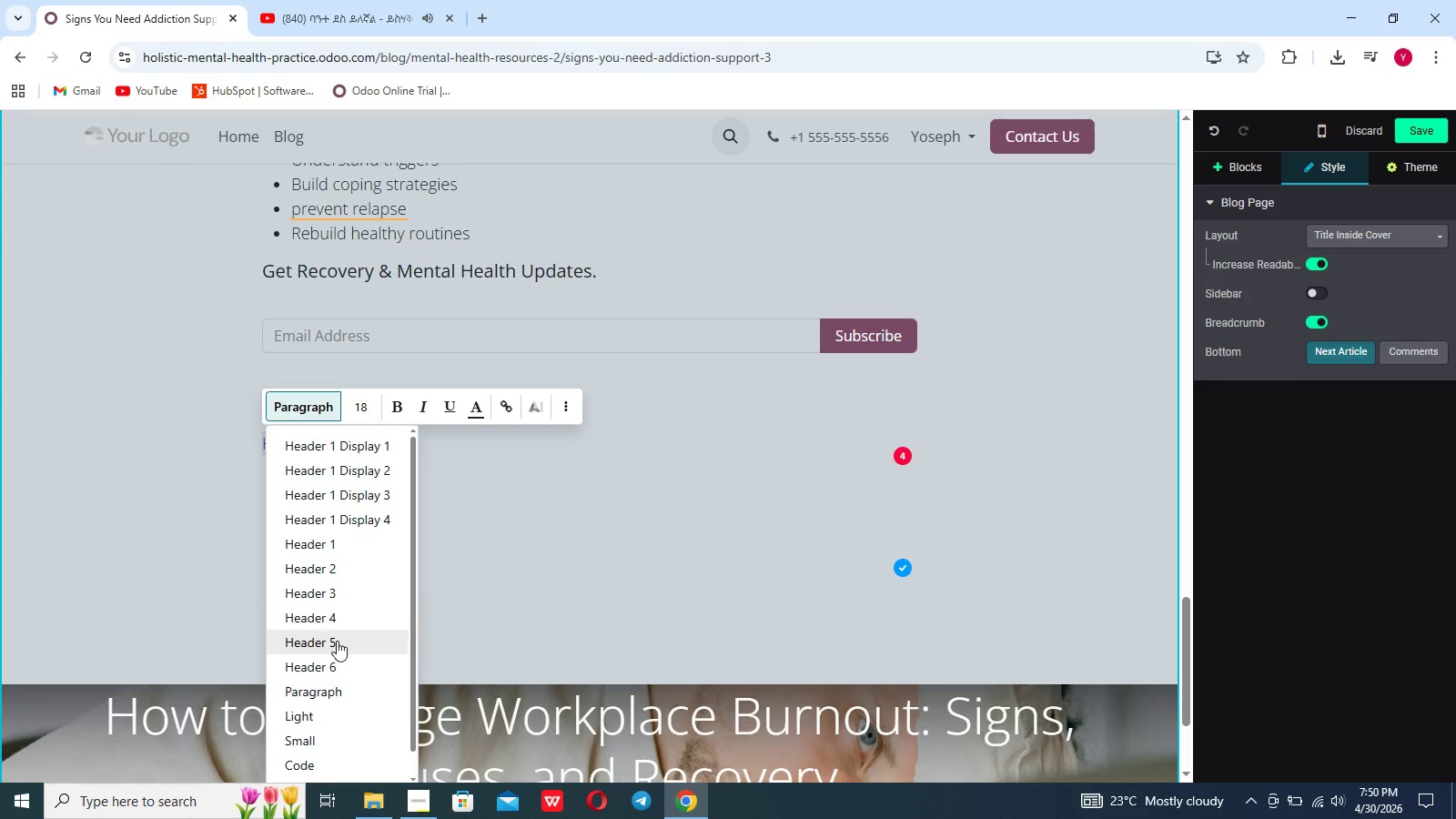 
left_click([337, 641])
 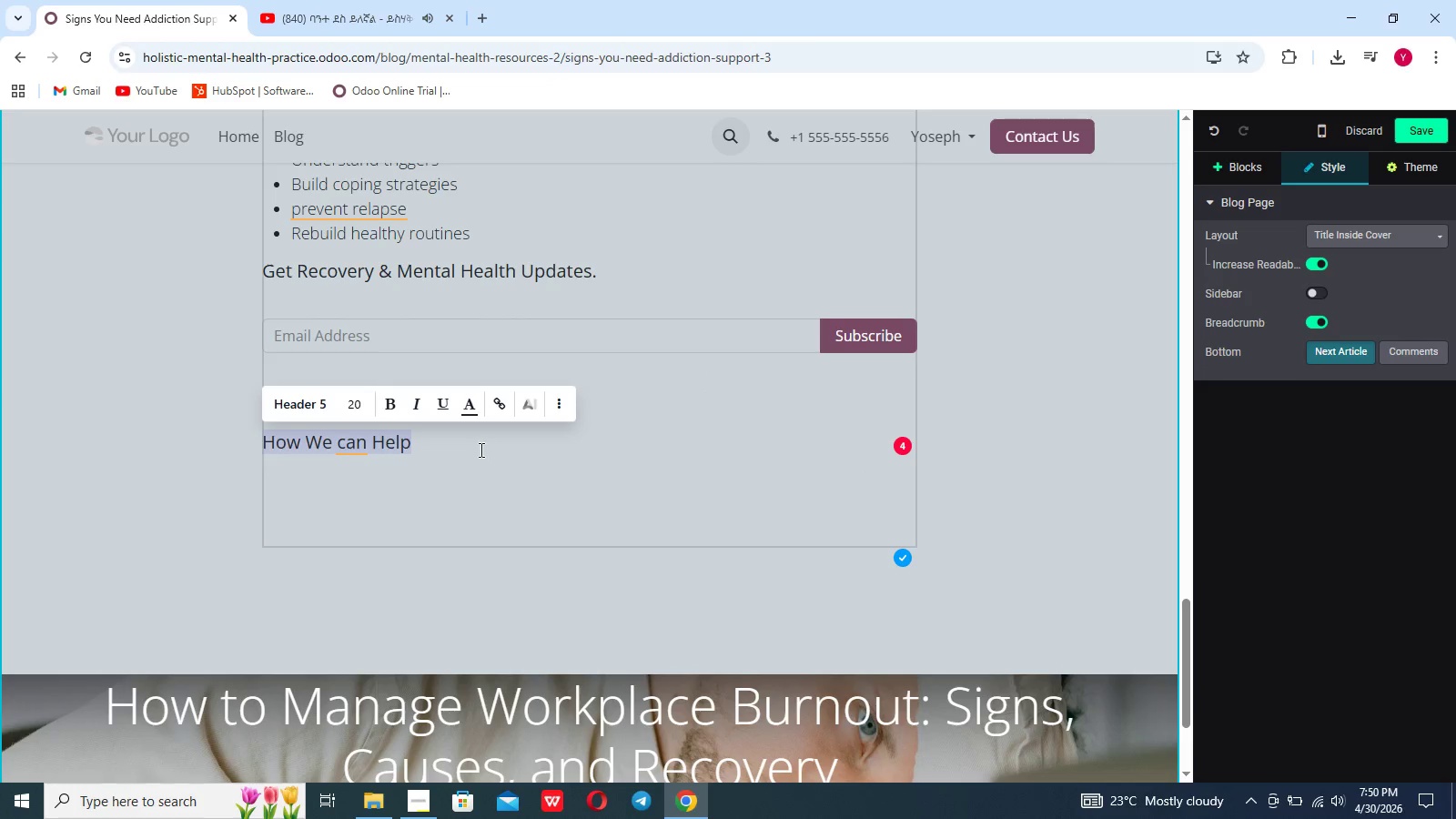 
left_click([419, 442])
 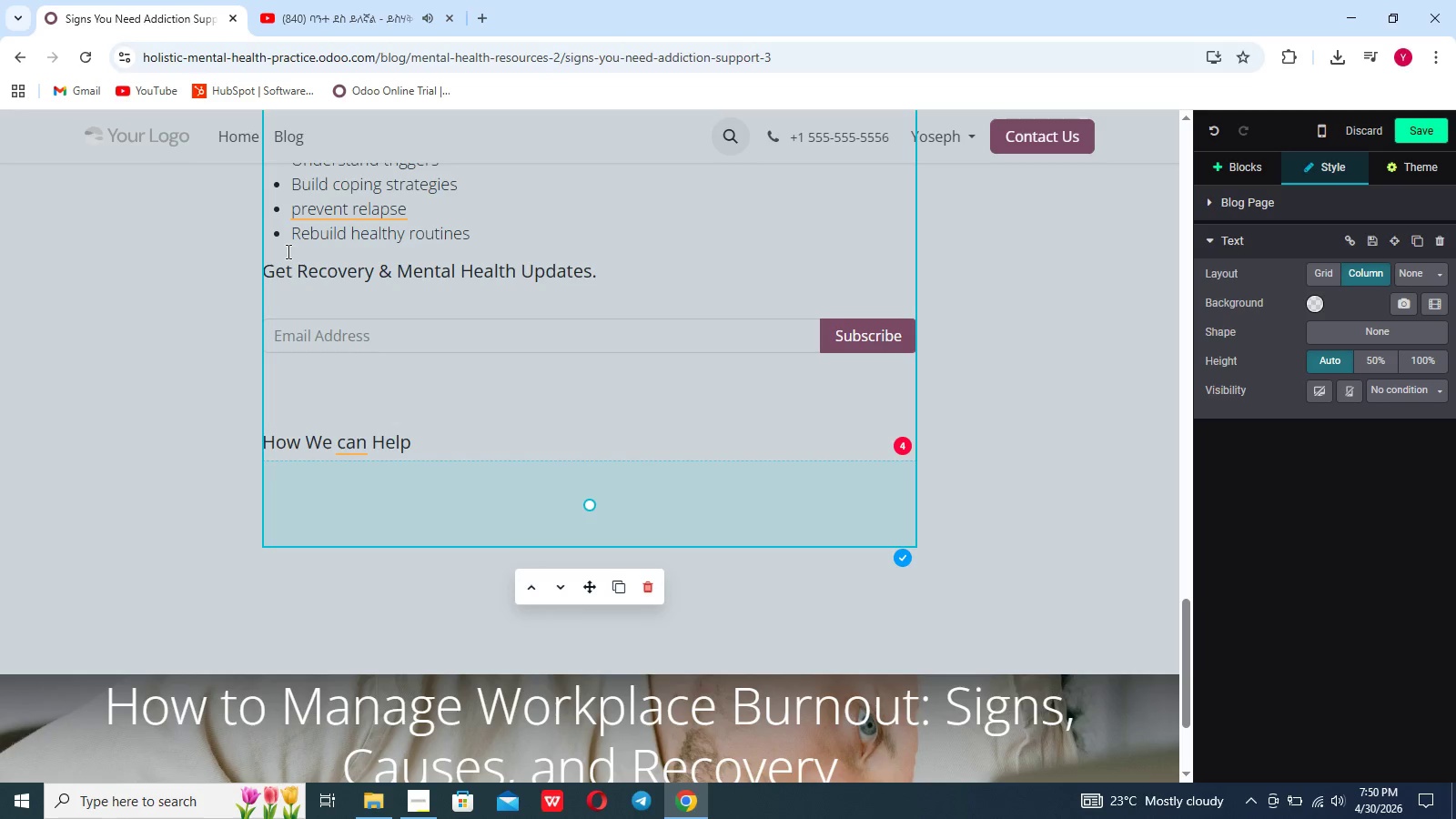 
left_click([481, 240])
 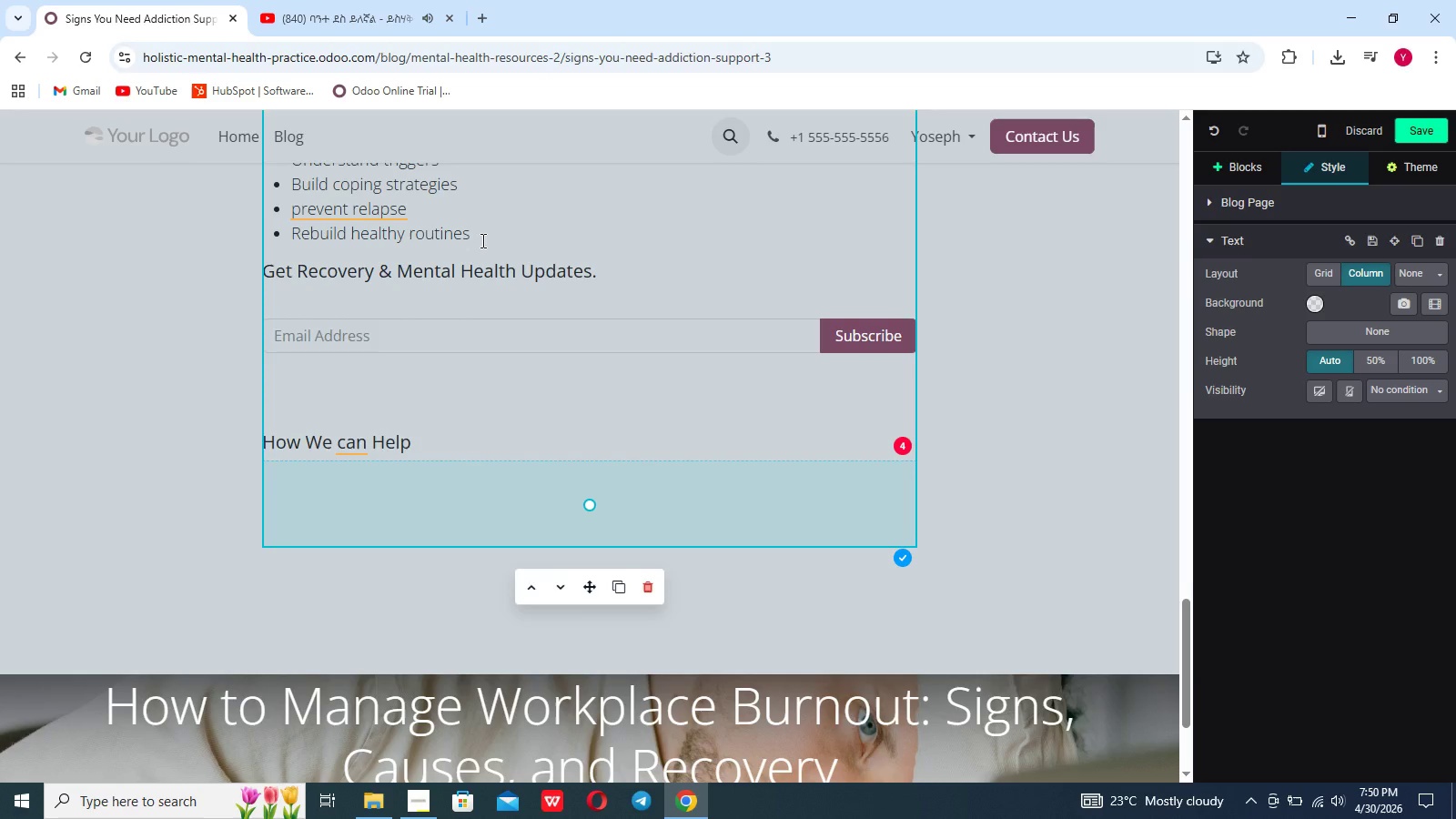 
key(Enter)
 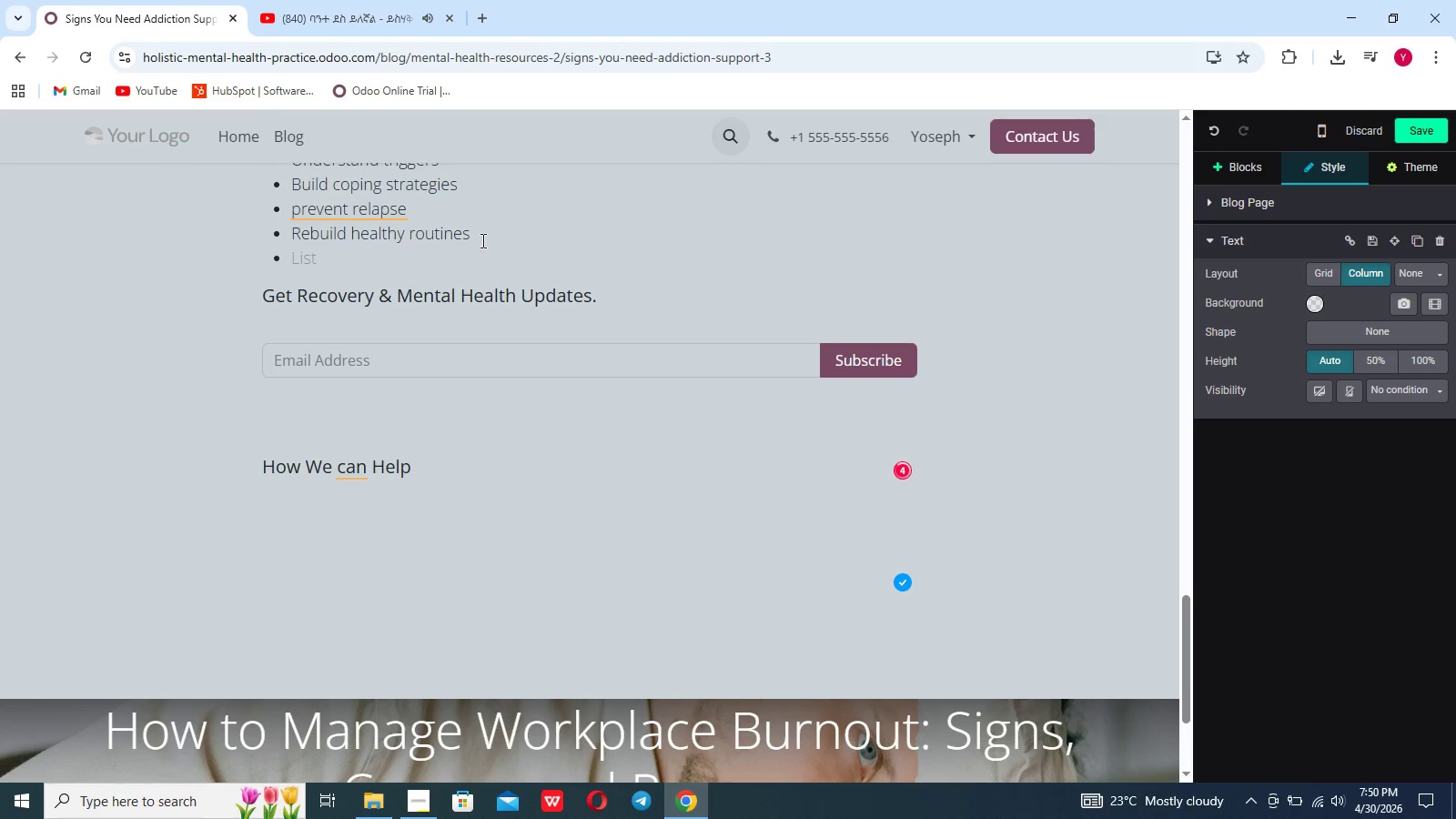 
key(Backspace)
 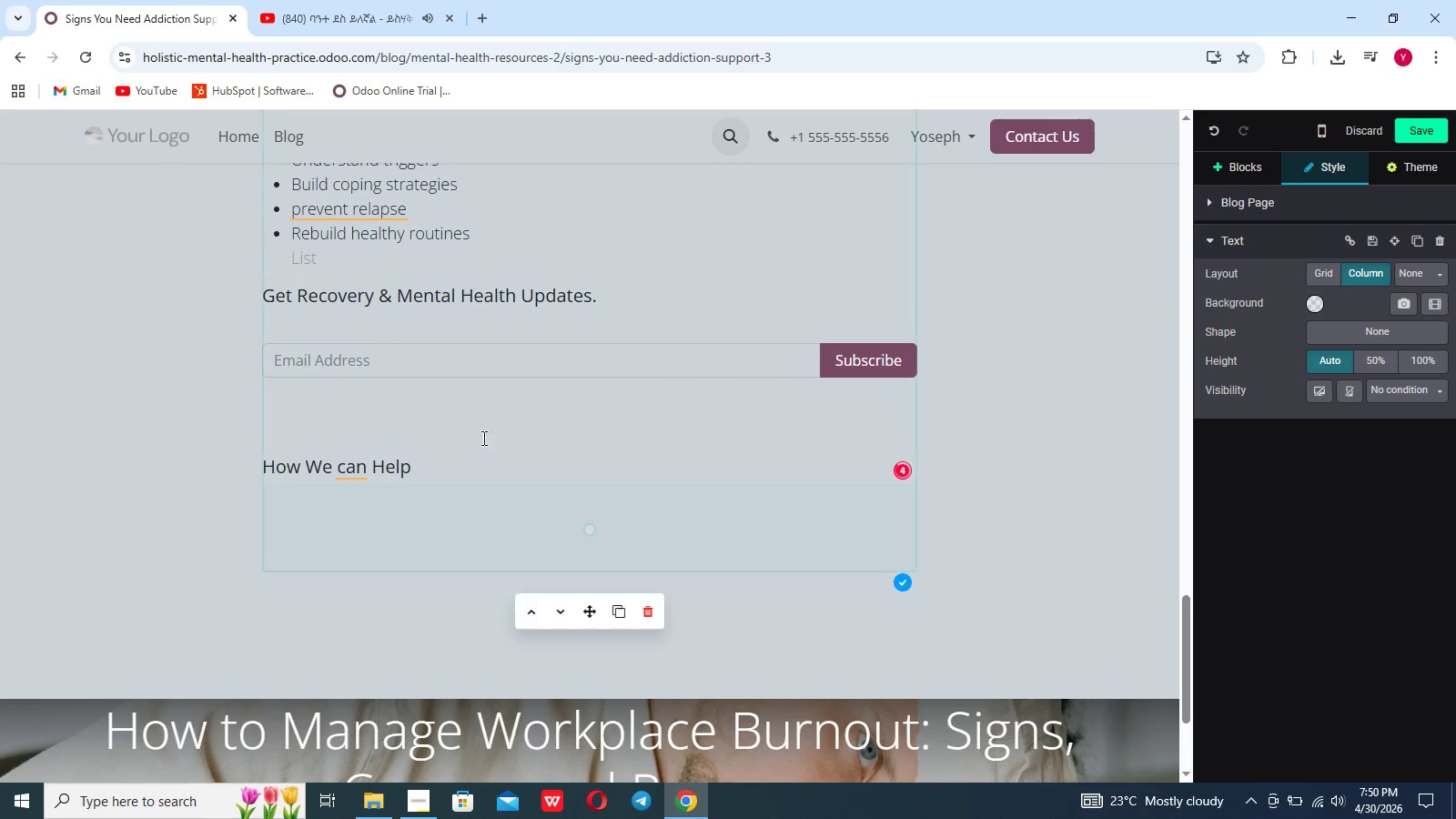 
left_click([485, 470])
 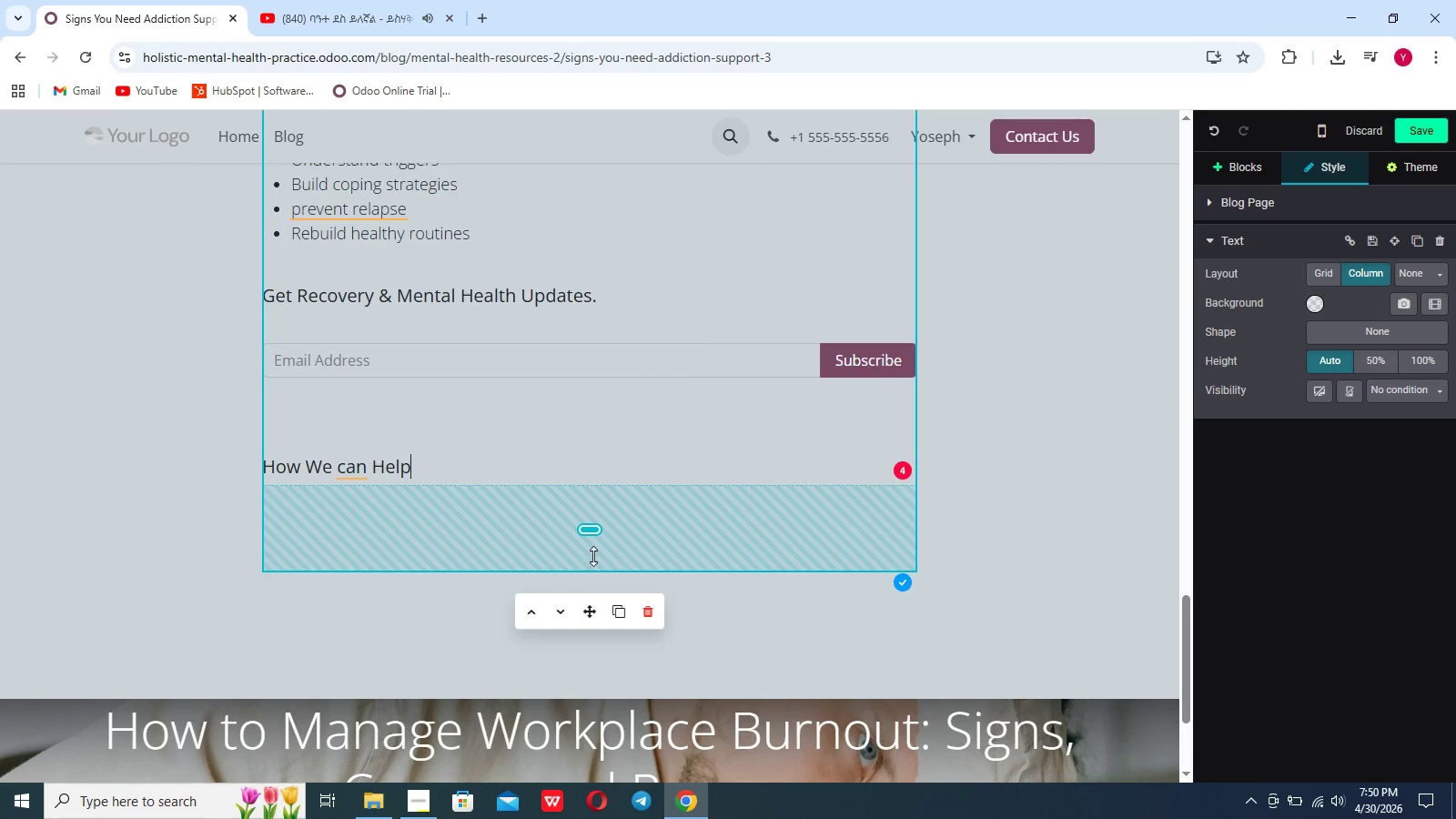 
left_click_drag(start_coordinate=[593, 543], to_coordinate=[592, 423])
 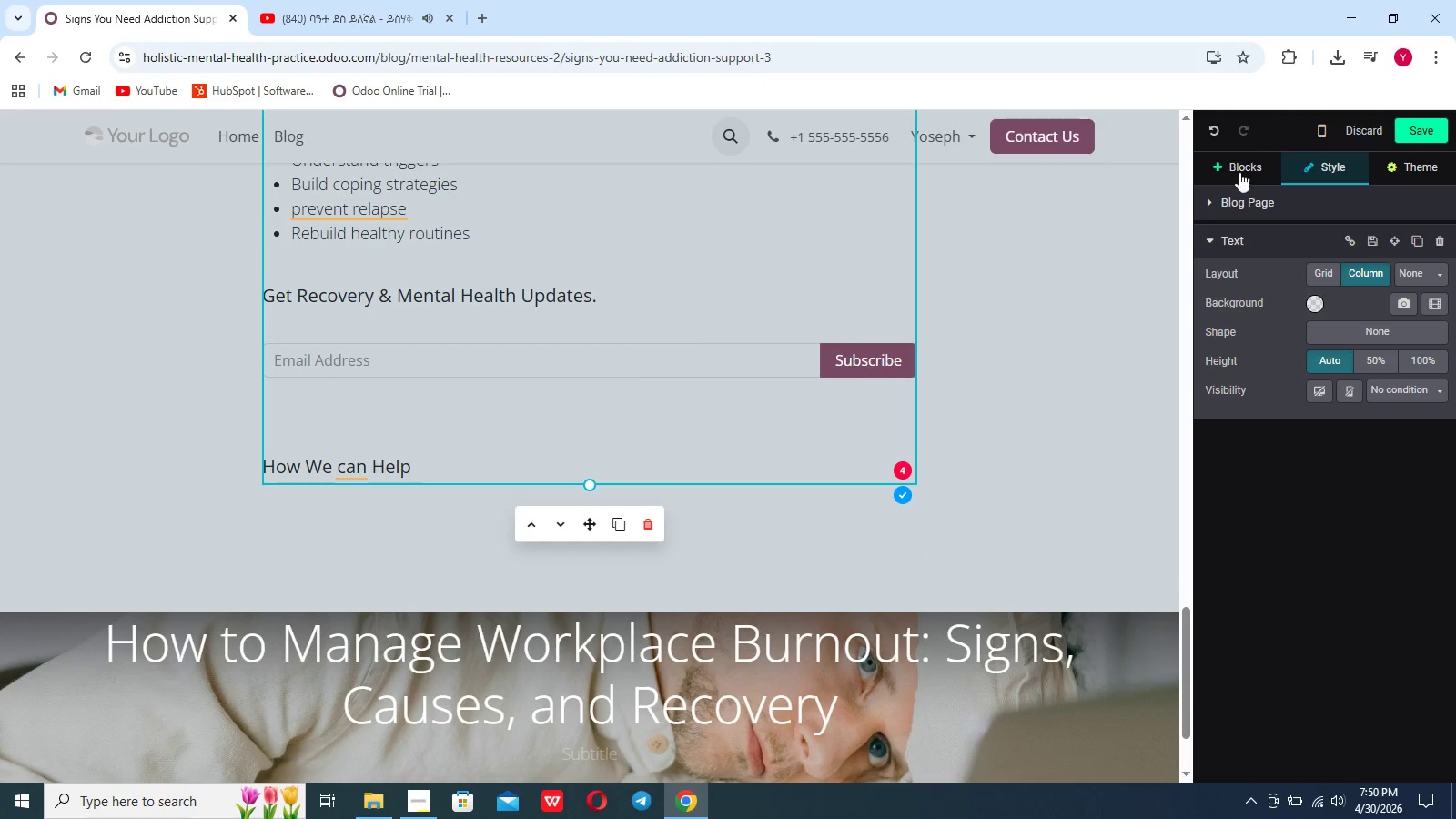 
left_click([1238, 174])
 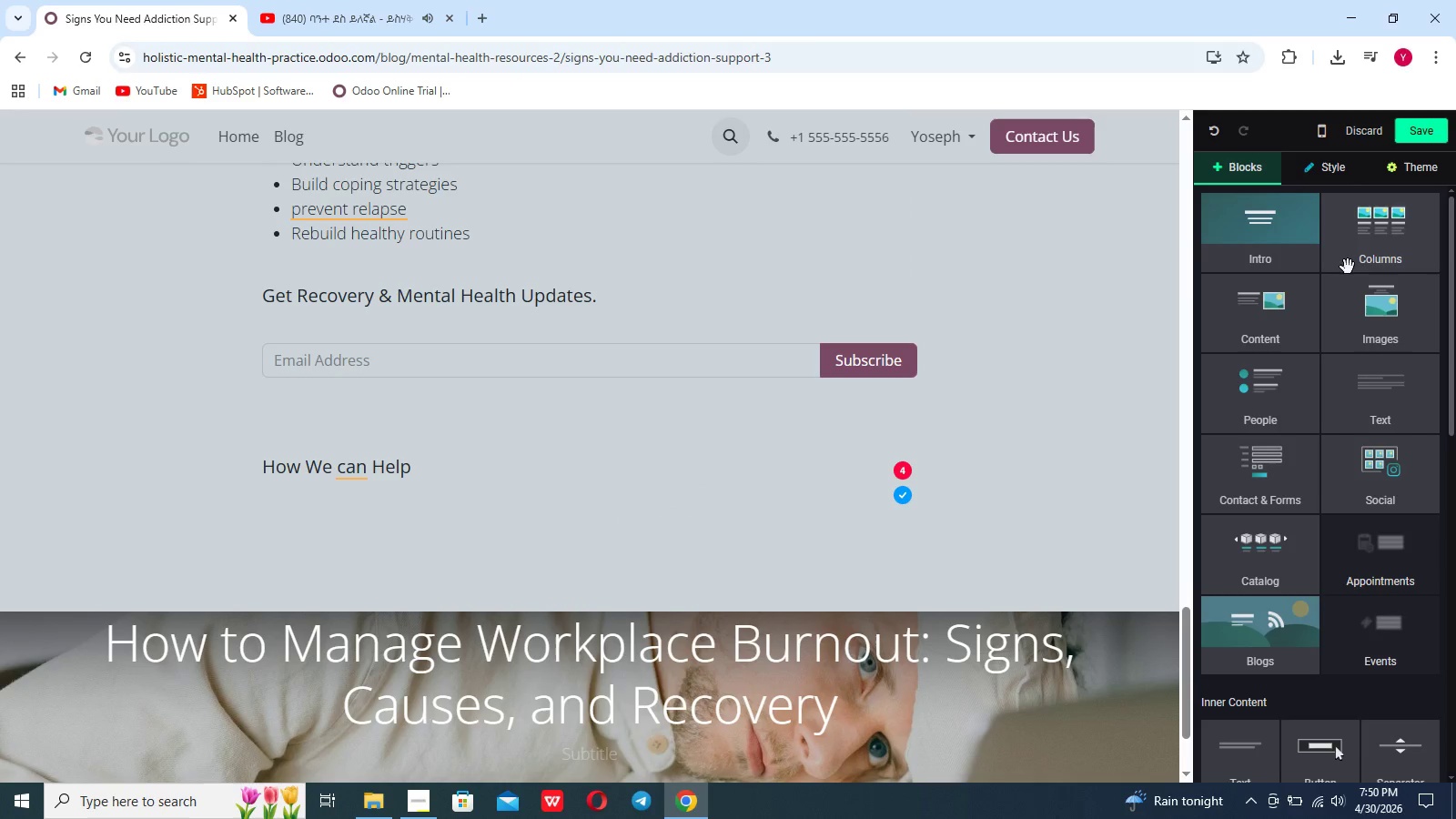 
left_click([1339, 247])
 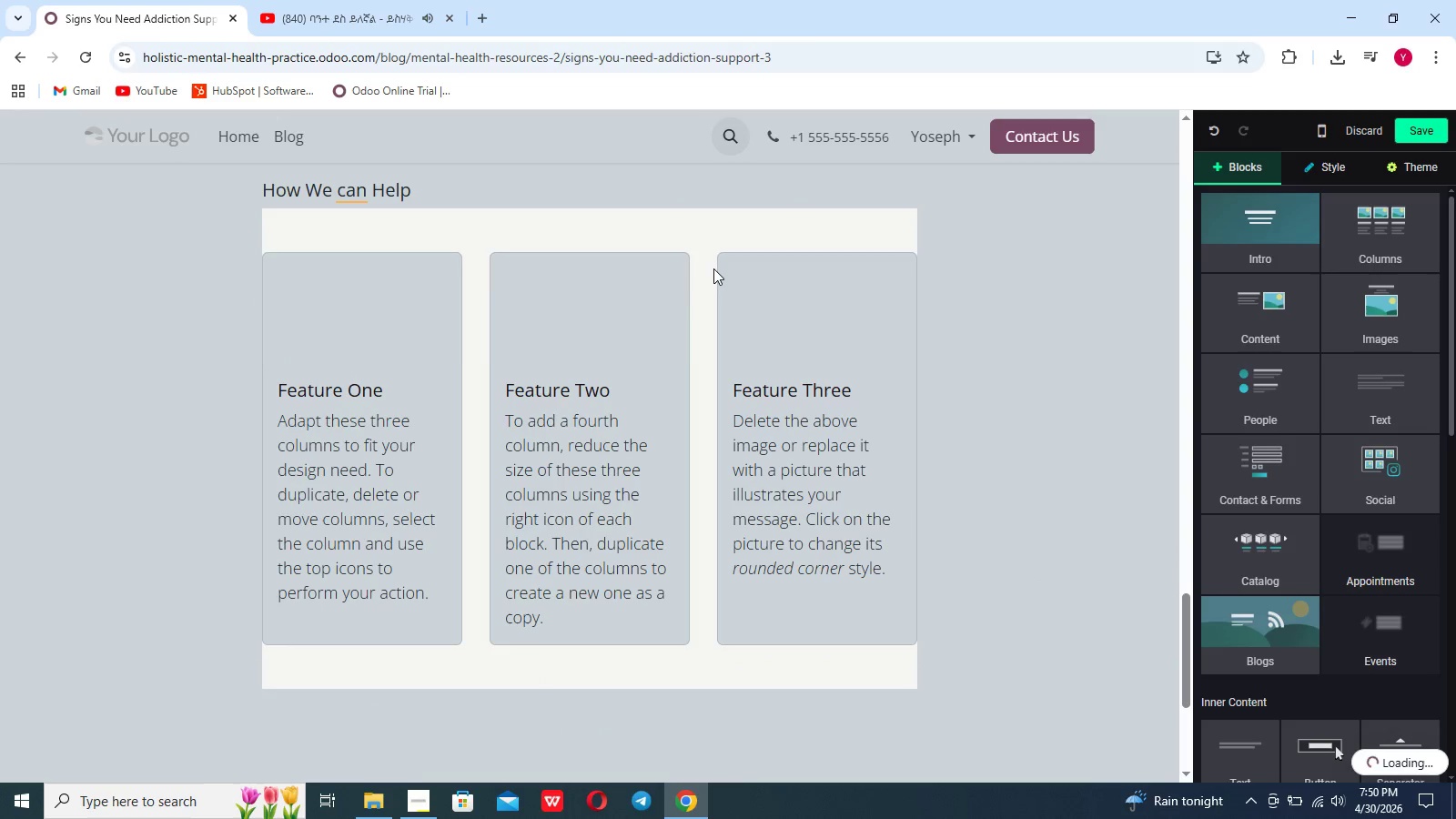 
left_click([681, 230])
 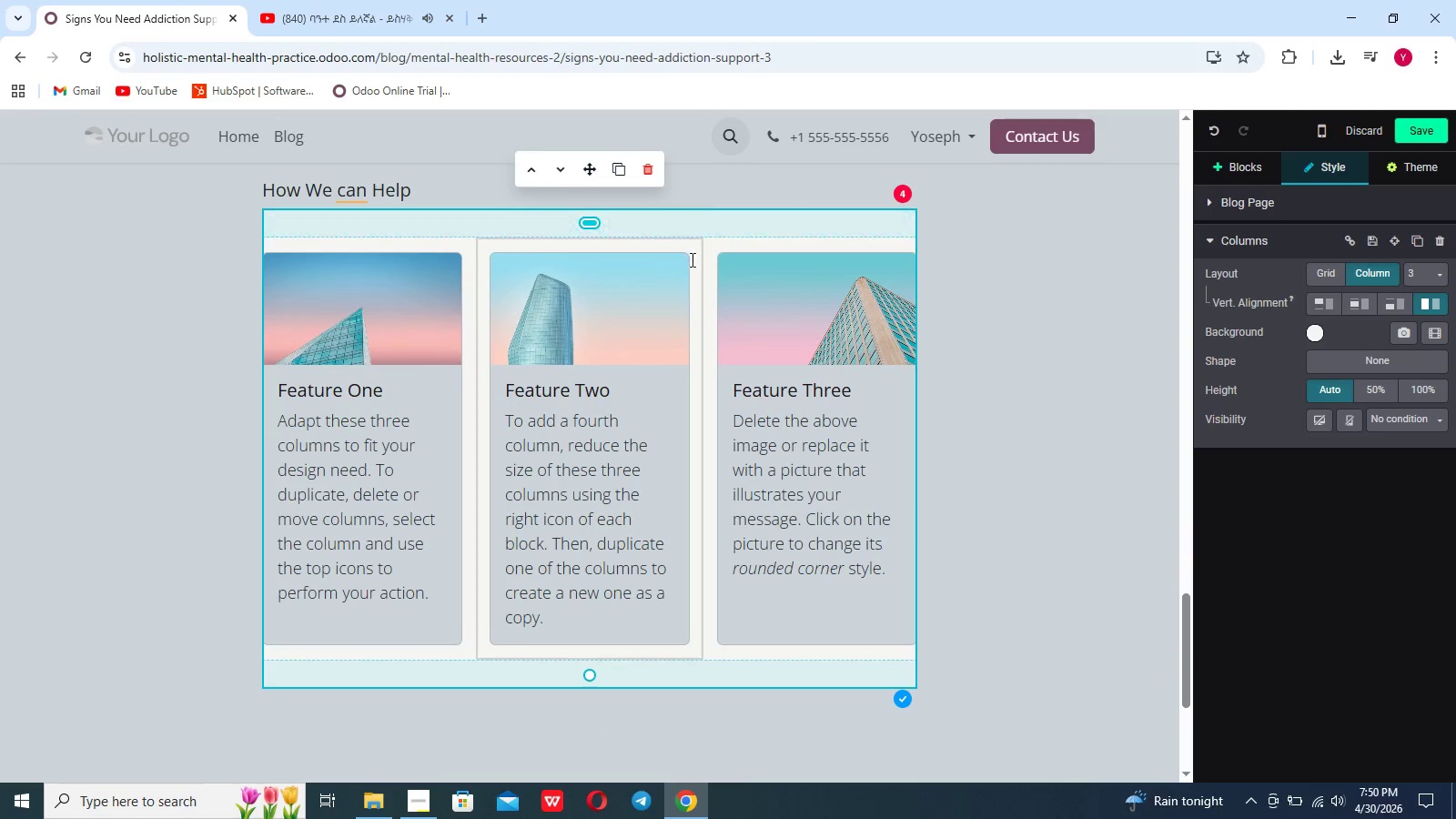 
left_click([702, 271])
 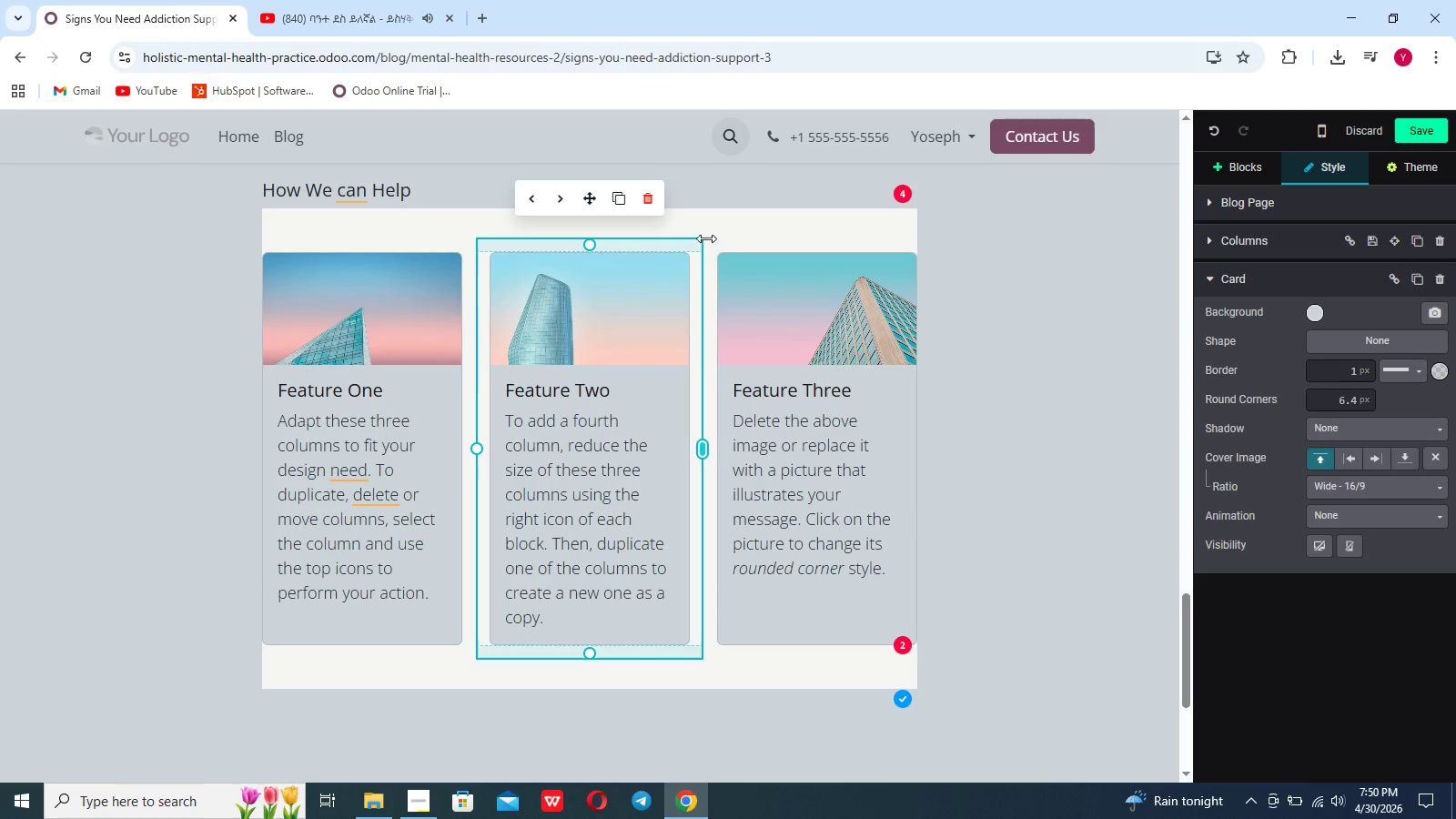 
left_click([705, 229])
 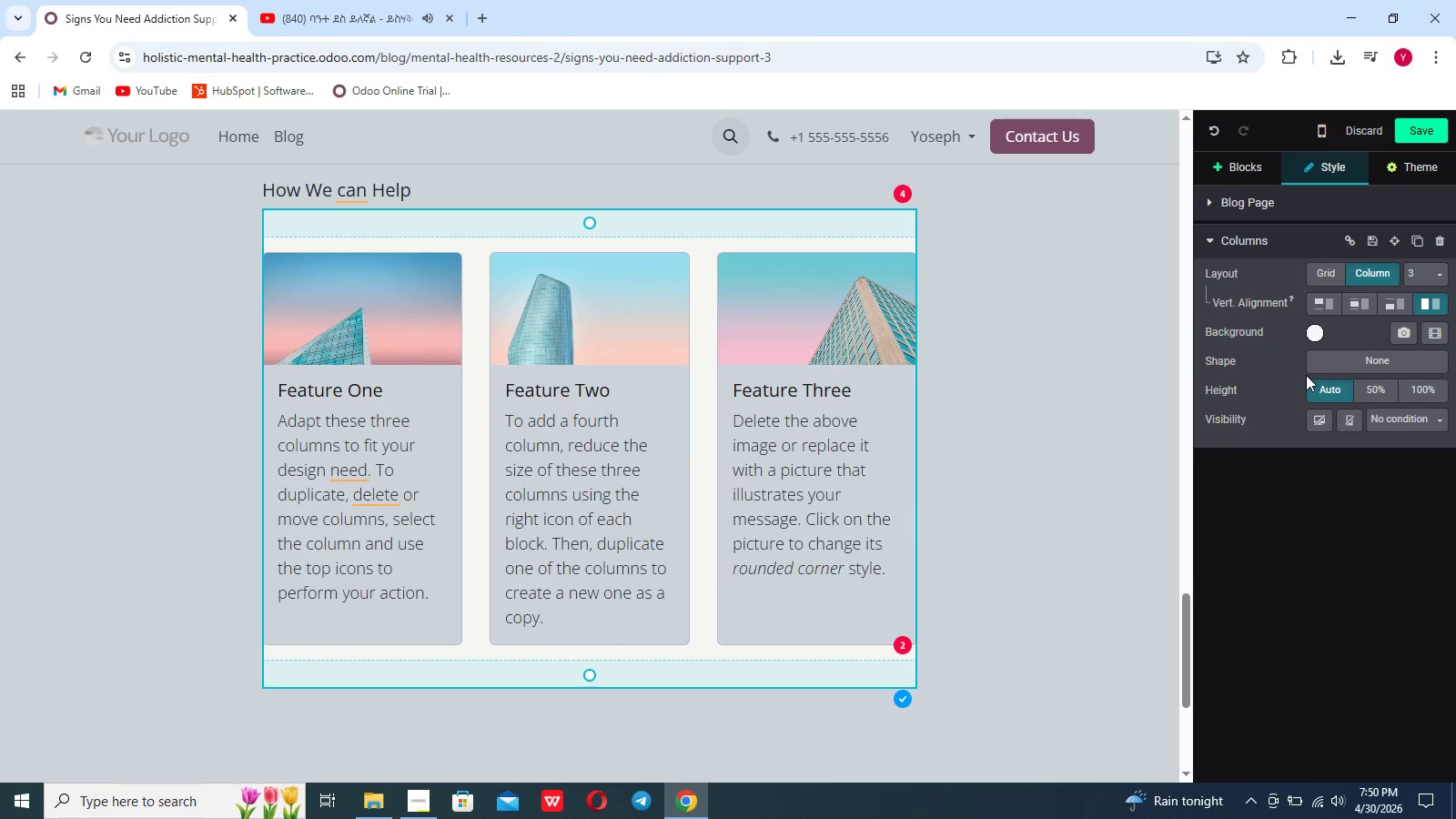 
left_click([1312, 335])
 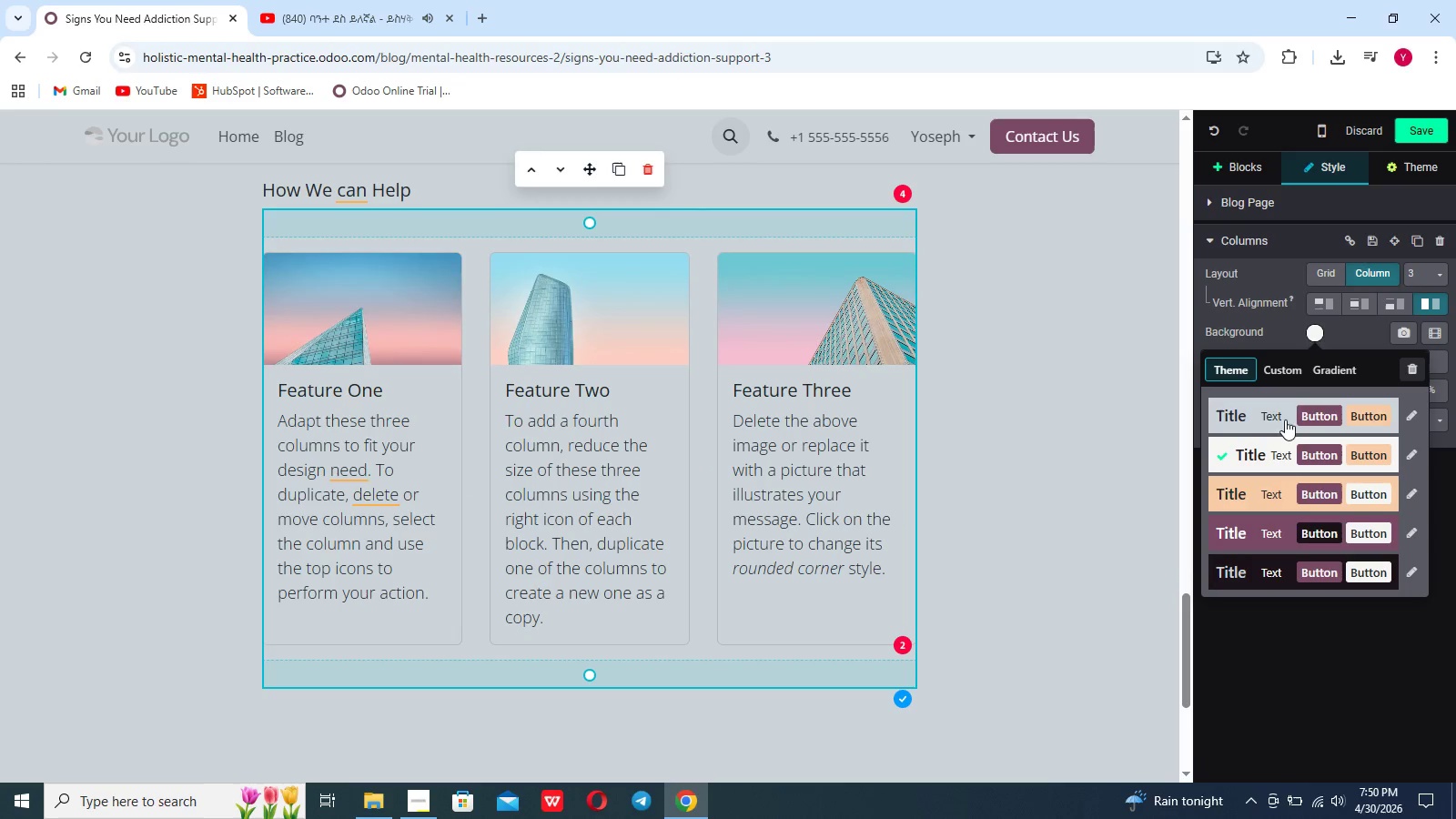 
left_click([1275, 413])
 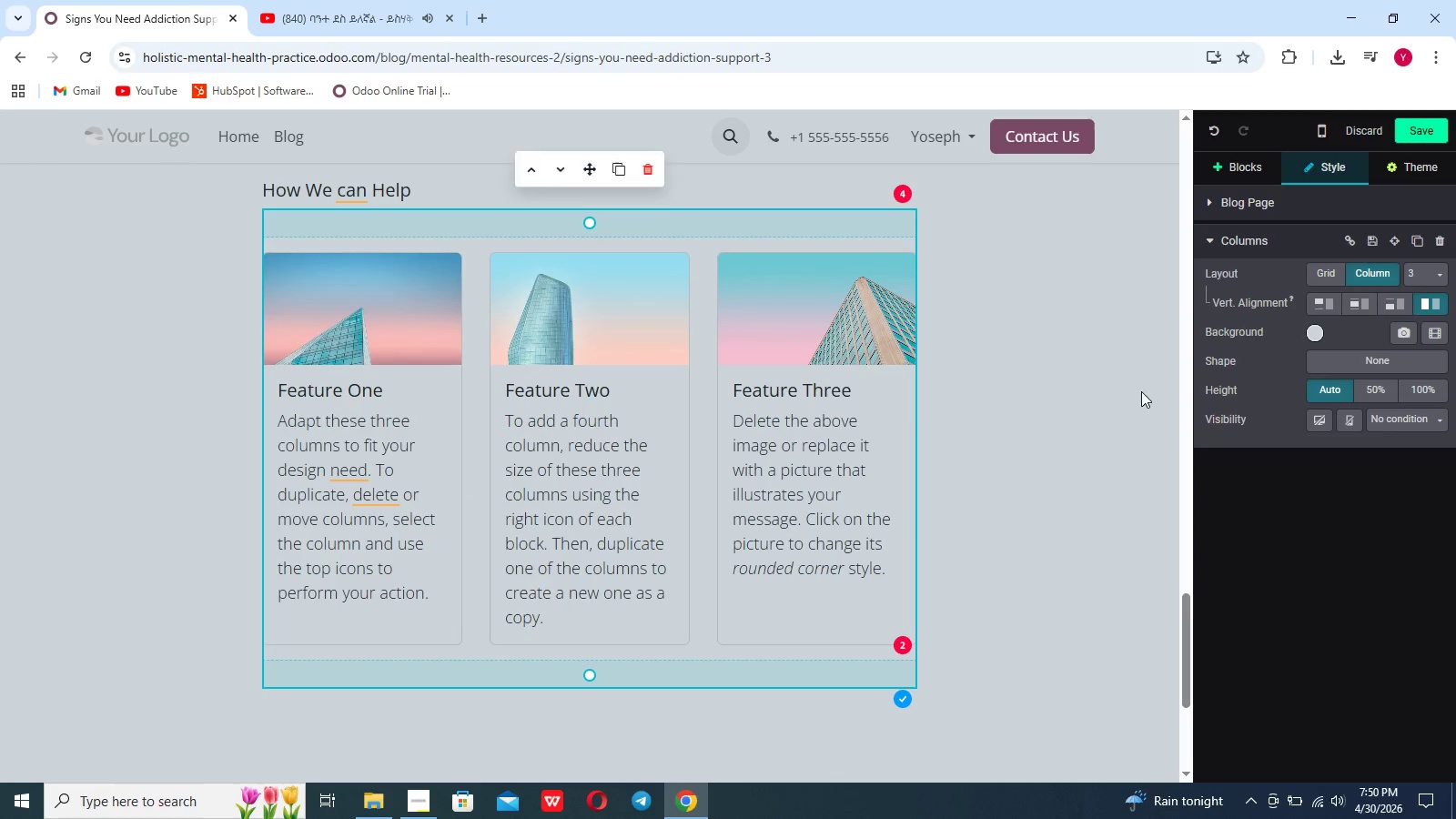 
left_click([1141, 389])
 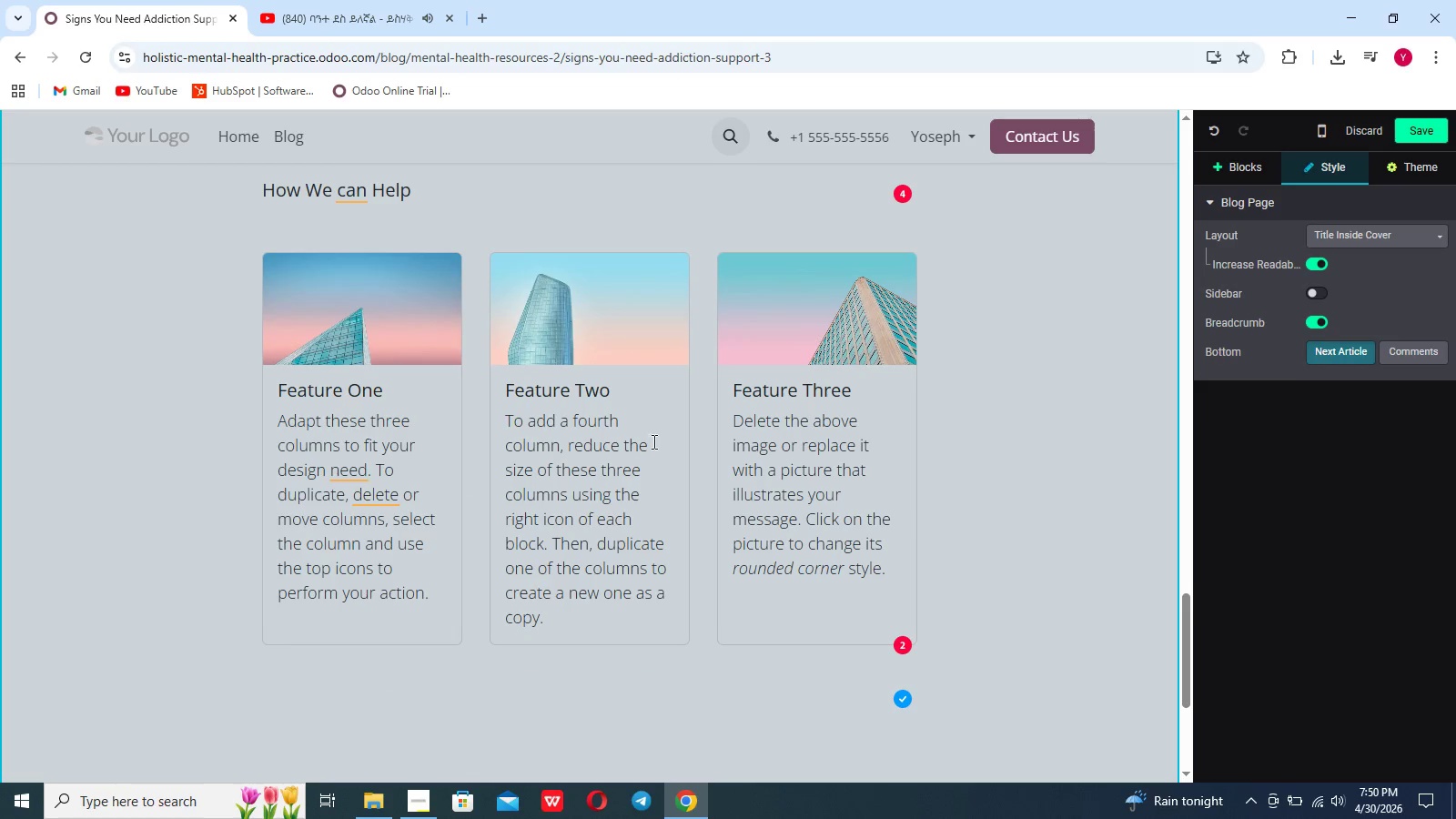 
left_click([635, 444])
 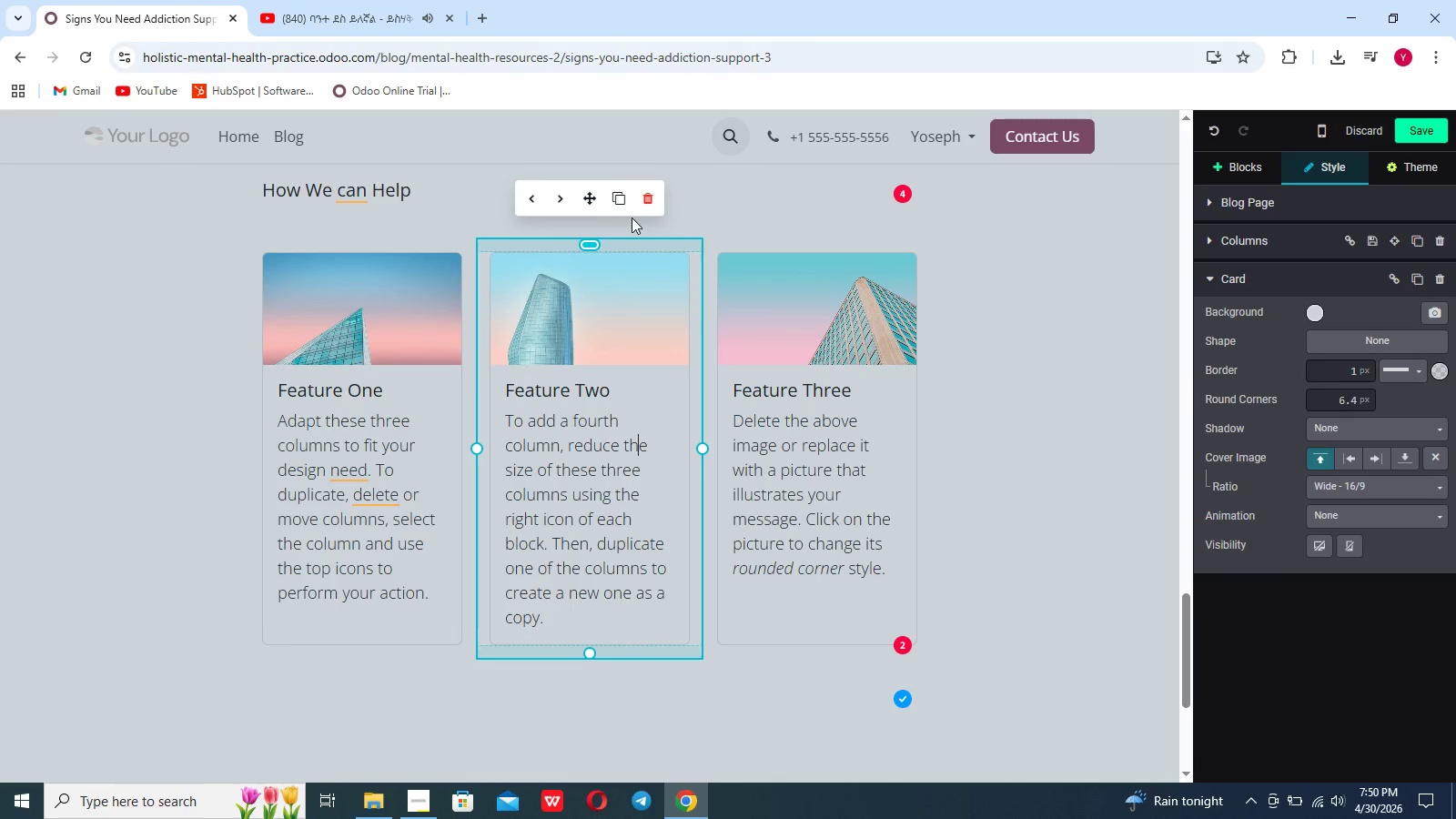 
left_click([647, 199])
 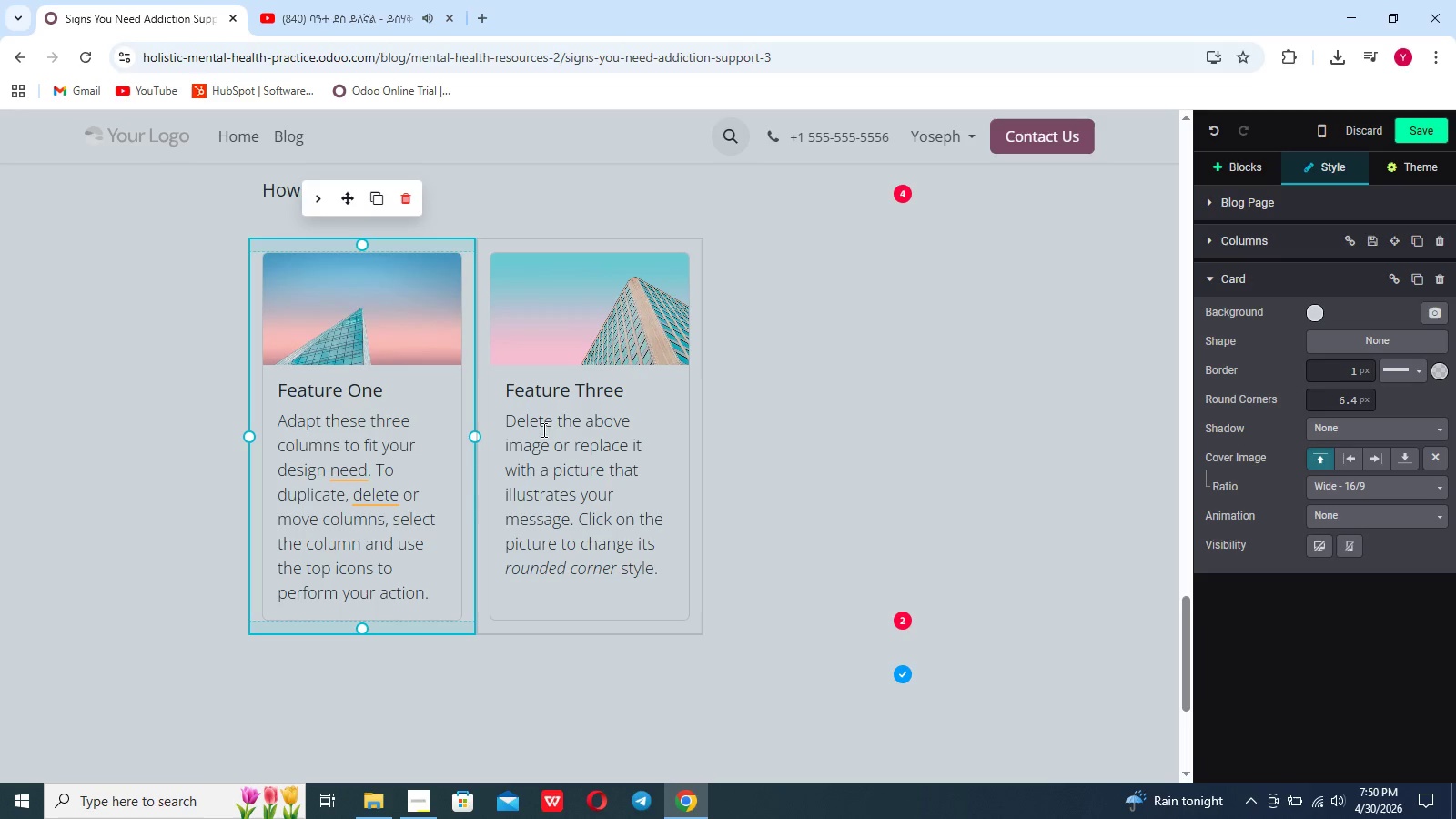 
left_click([606, 311])
 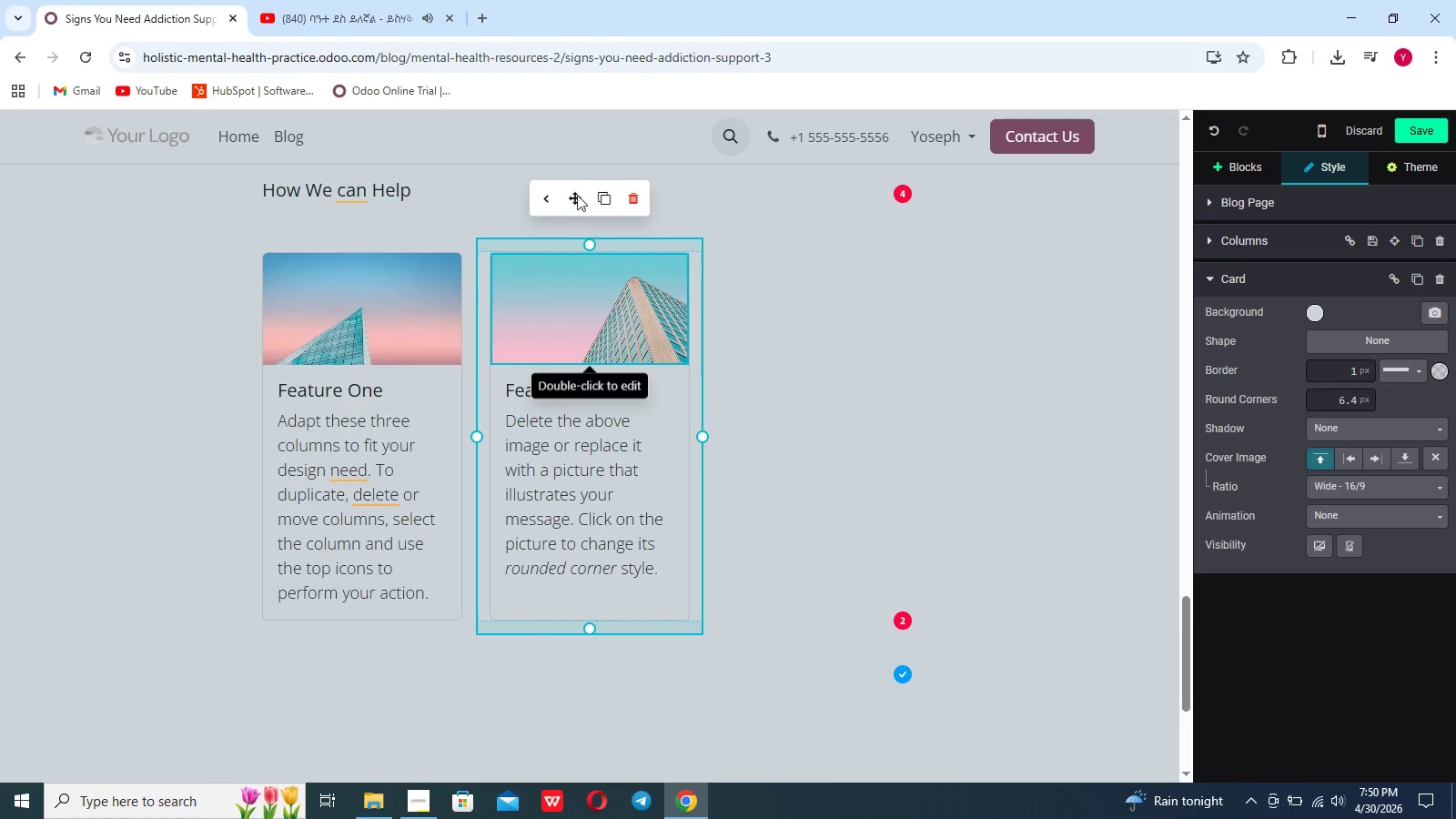 
left_click_drag(start_coordinate=[574, 190], to_coordinate=[819, 248])
 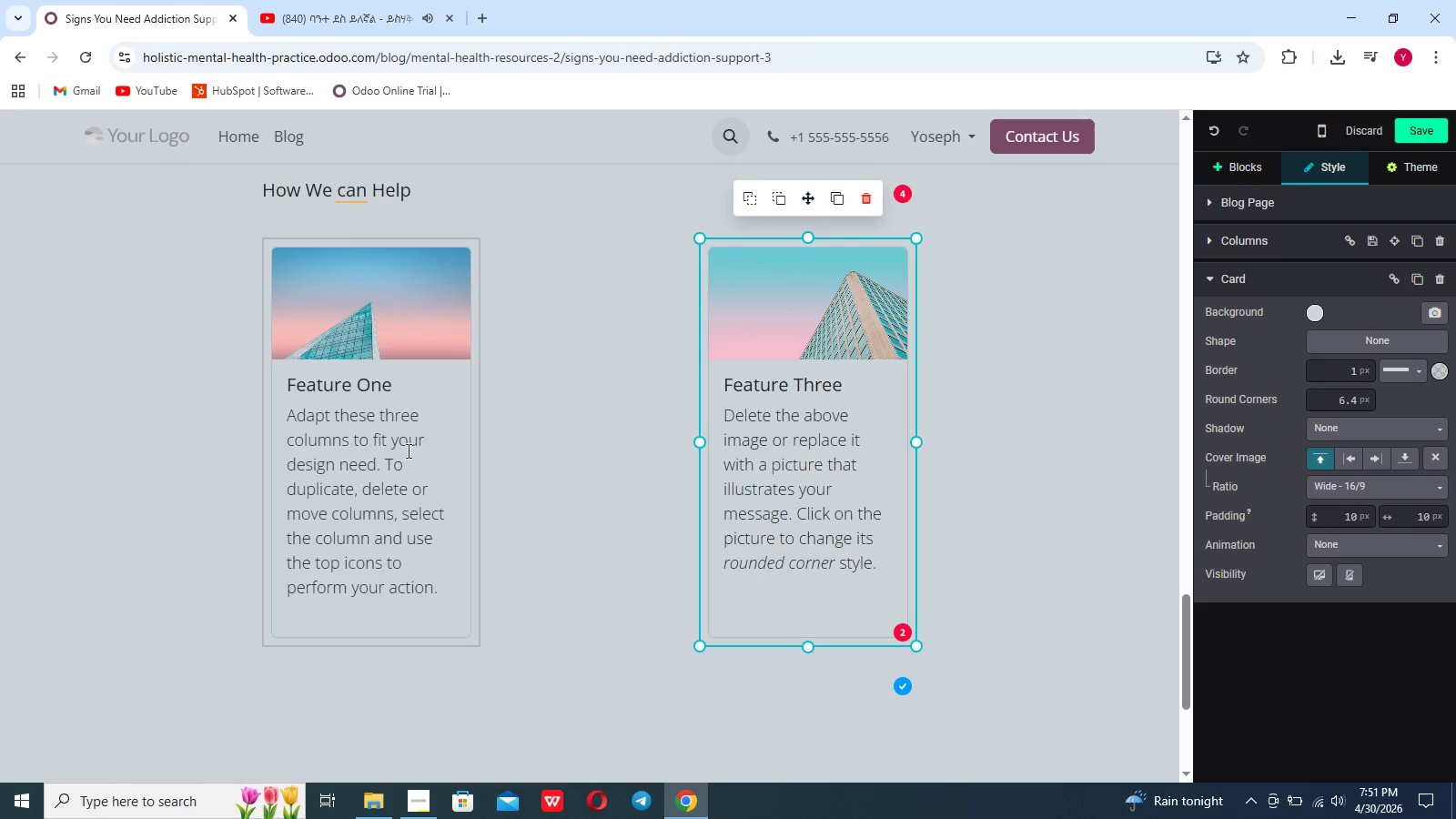 
left_click([435, 441])
 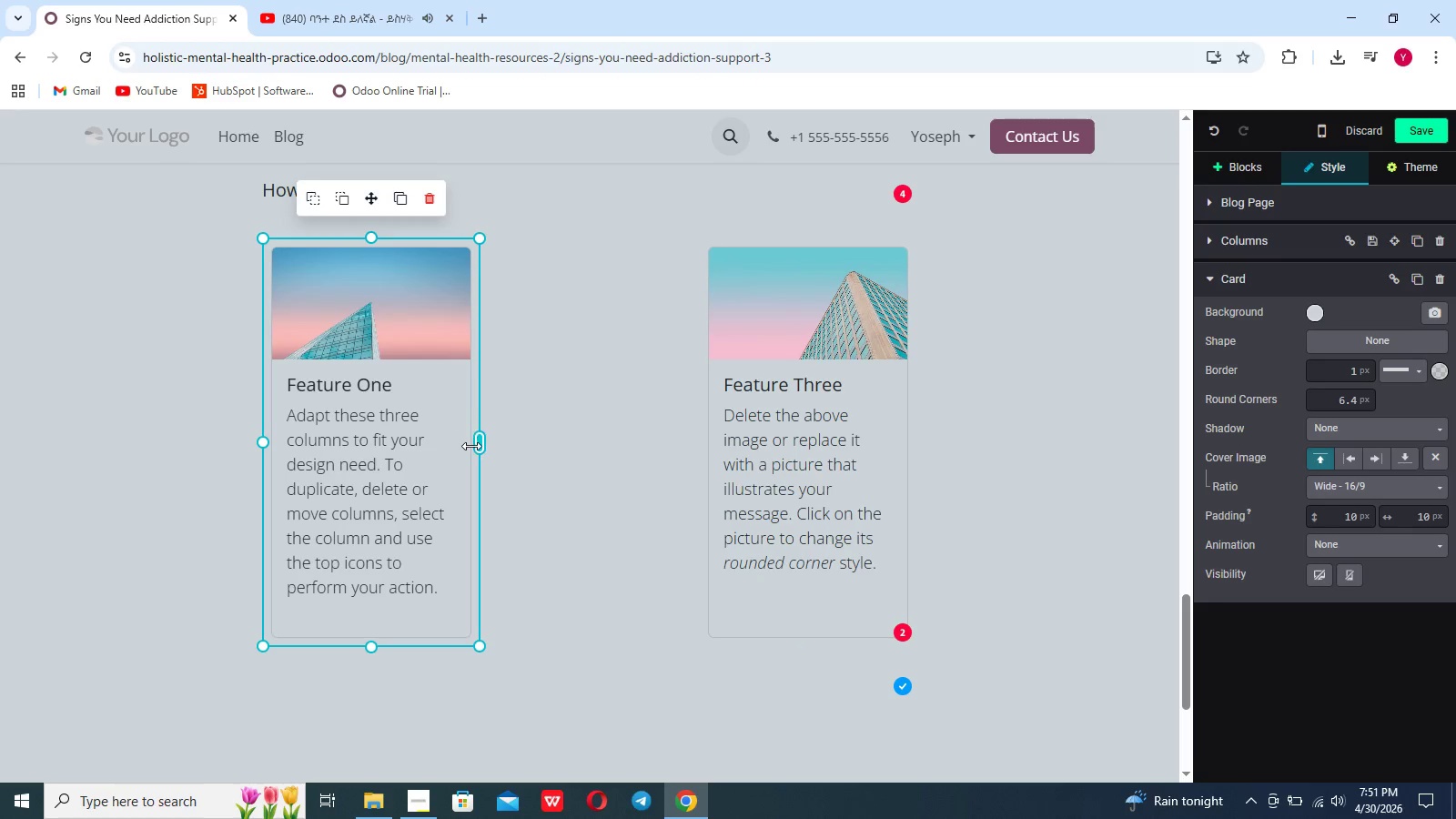 
left_click_drag(start_coordinate=[473, 446], to_coordinate=[567, 441])
 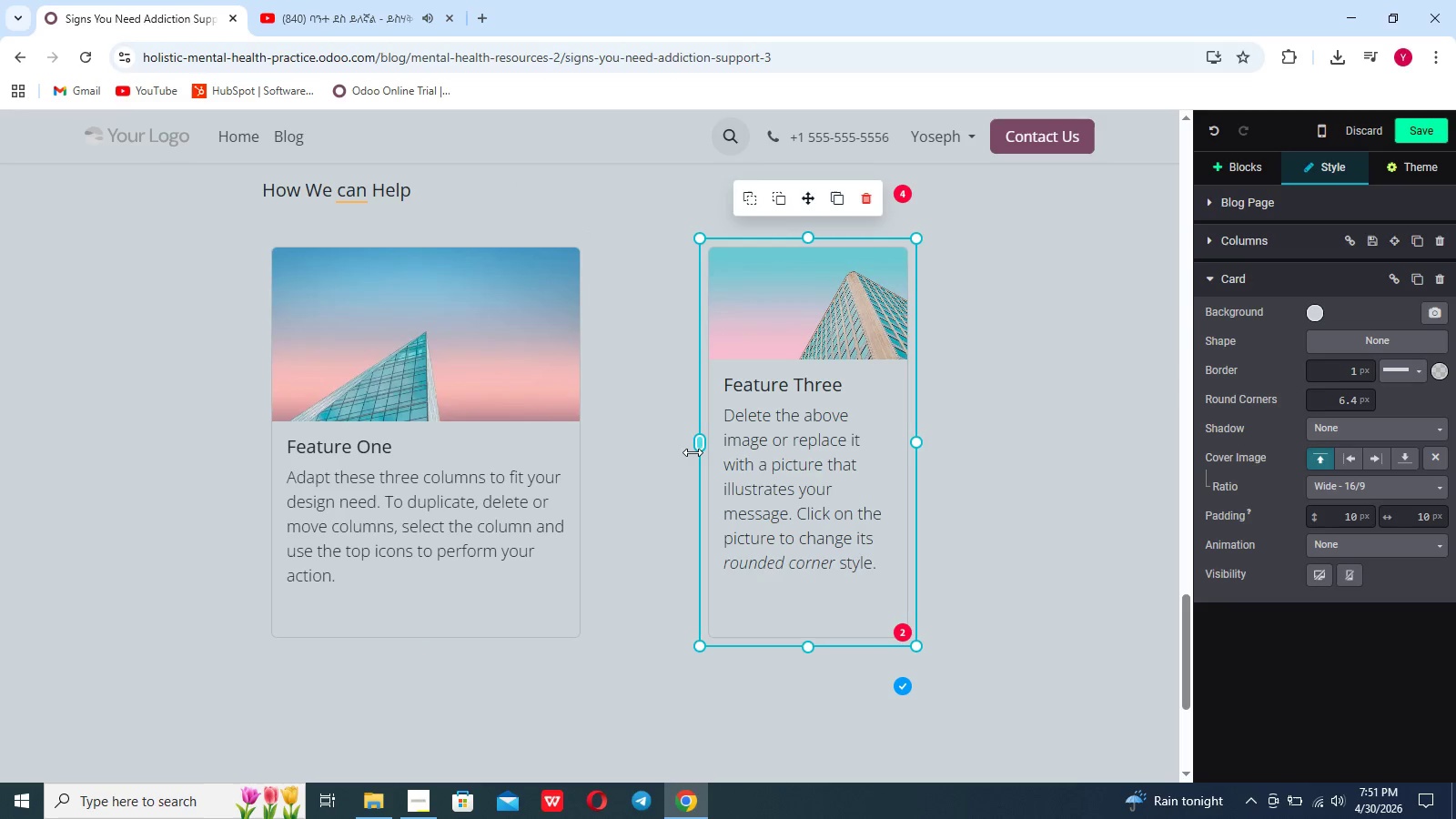 
left_click_drag(start_coordinate=[693, 448], to_coordinate=[599, 450])
 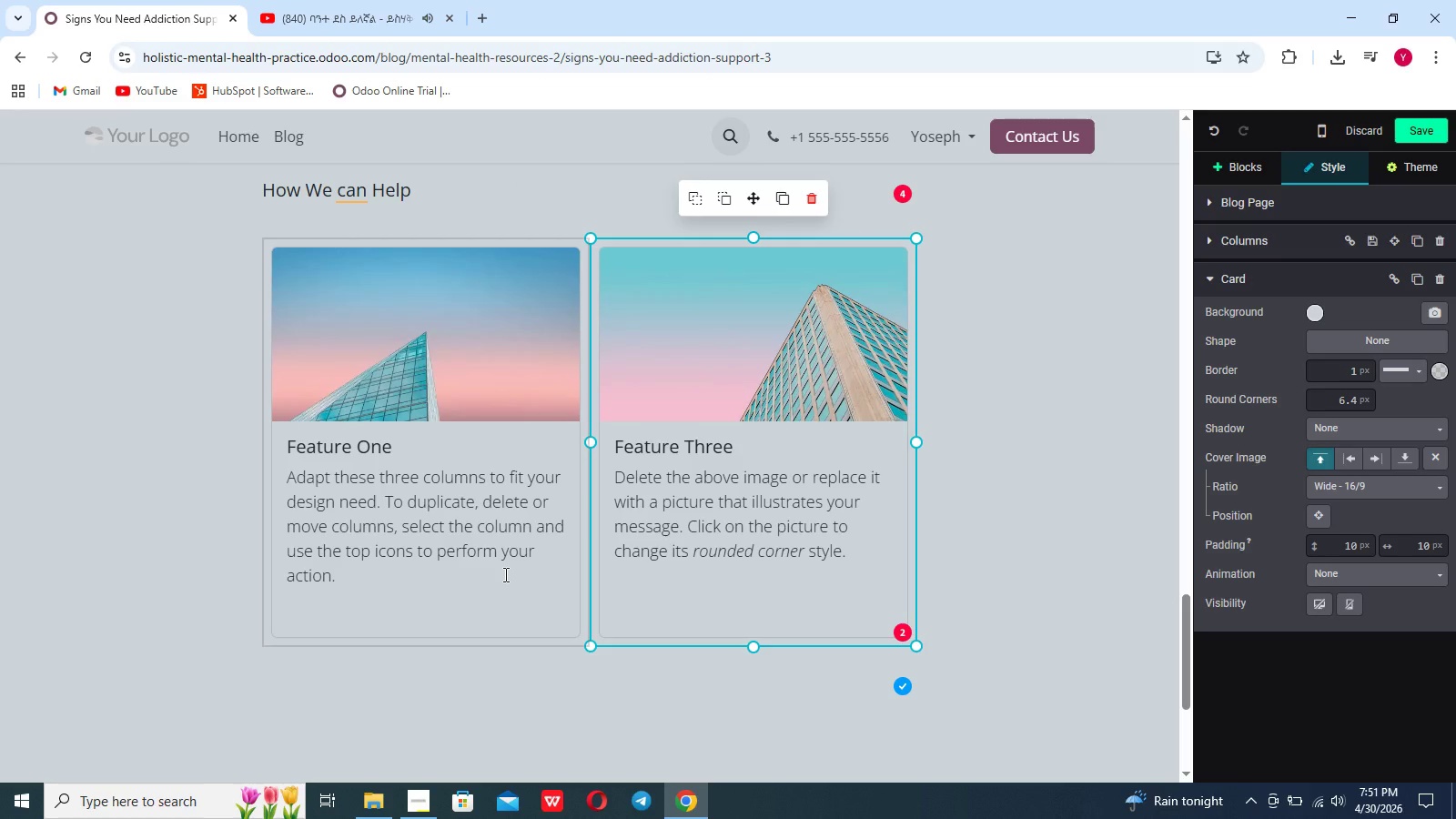 
wait(5.78)
 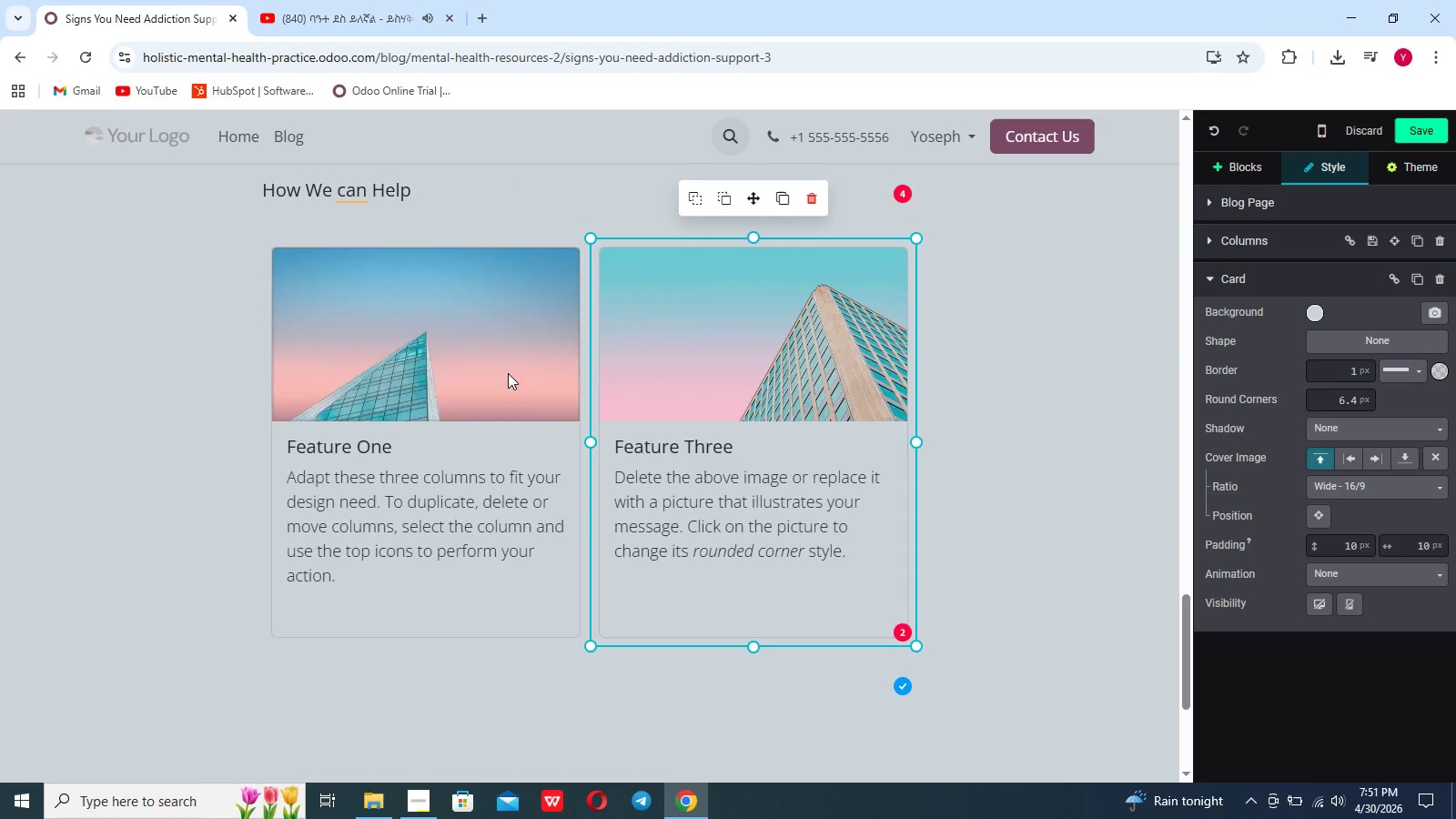 
left_click_drag(start_coordinate=[421, 454], to_coordinate=[277, 450])
 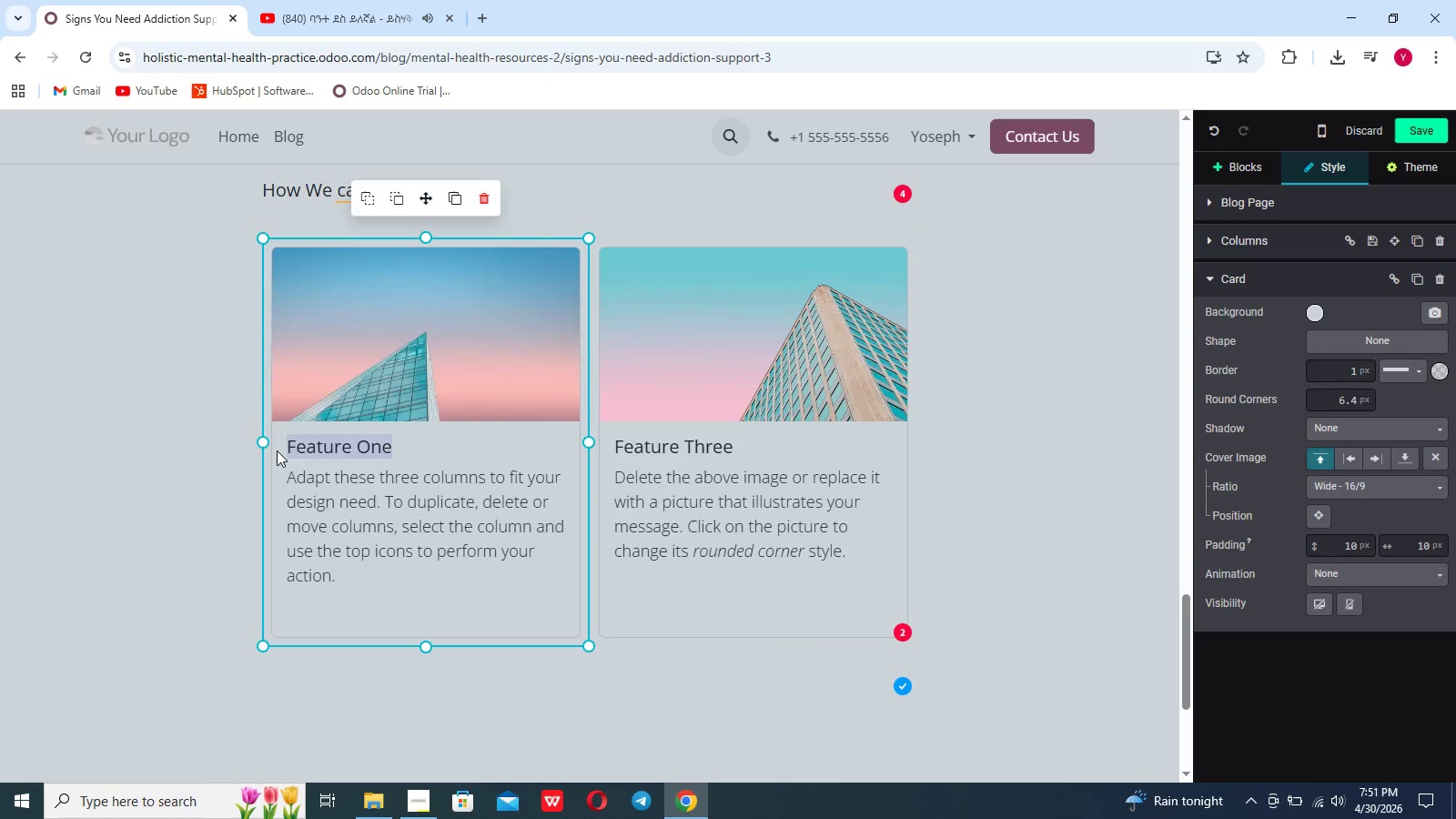 
key(Backspace)
type(Addiction Counseling)
 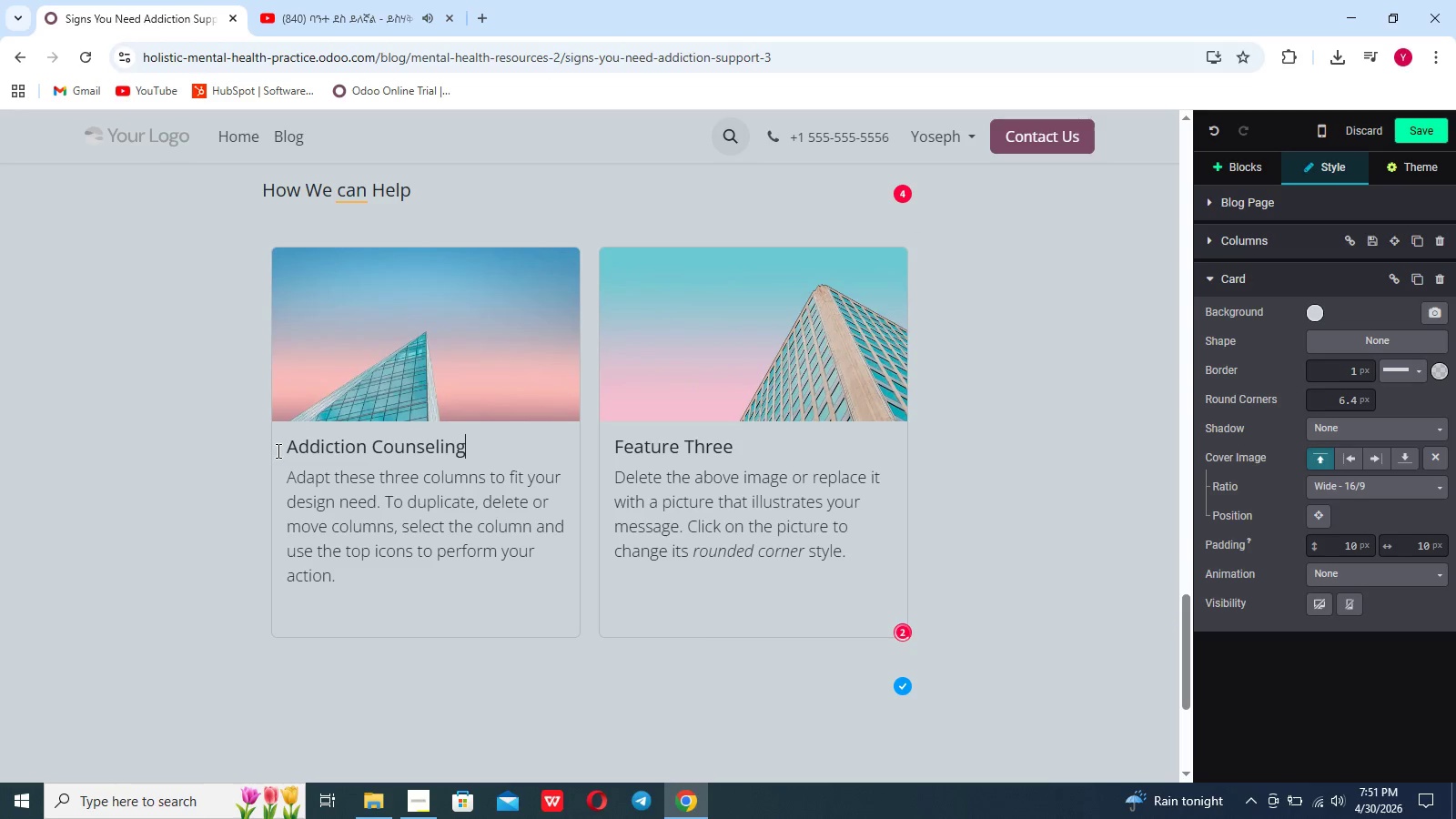 
left_click_drag(start_coordinate=[363, 582], to_coordinate=[260, 474])
 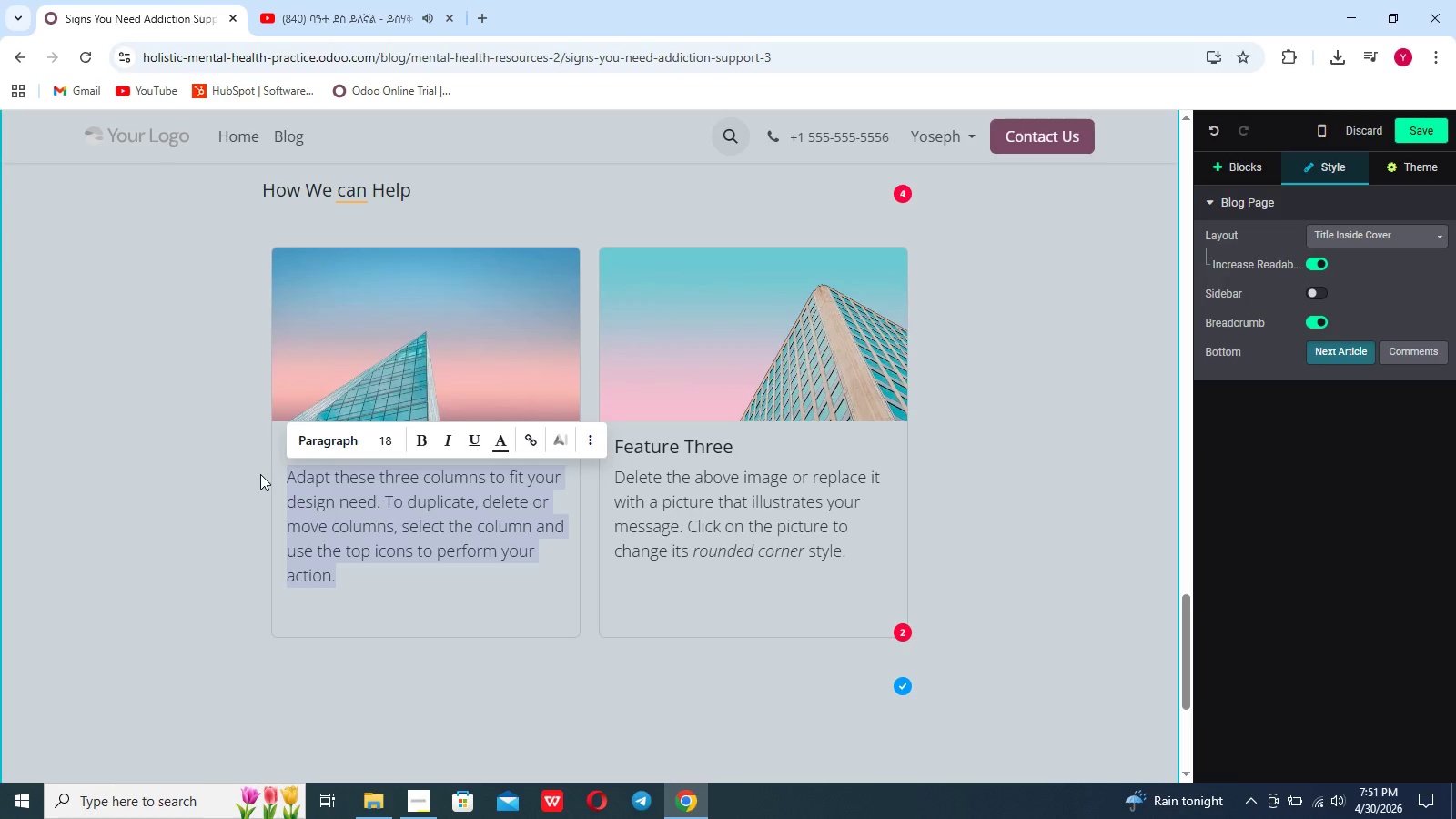 
key(Backspace)
type(Pes)
key(Backspace)
type(rsonalixed support for rev)
key(Backspace)
type(covery and relapse prevention.)
 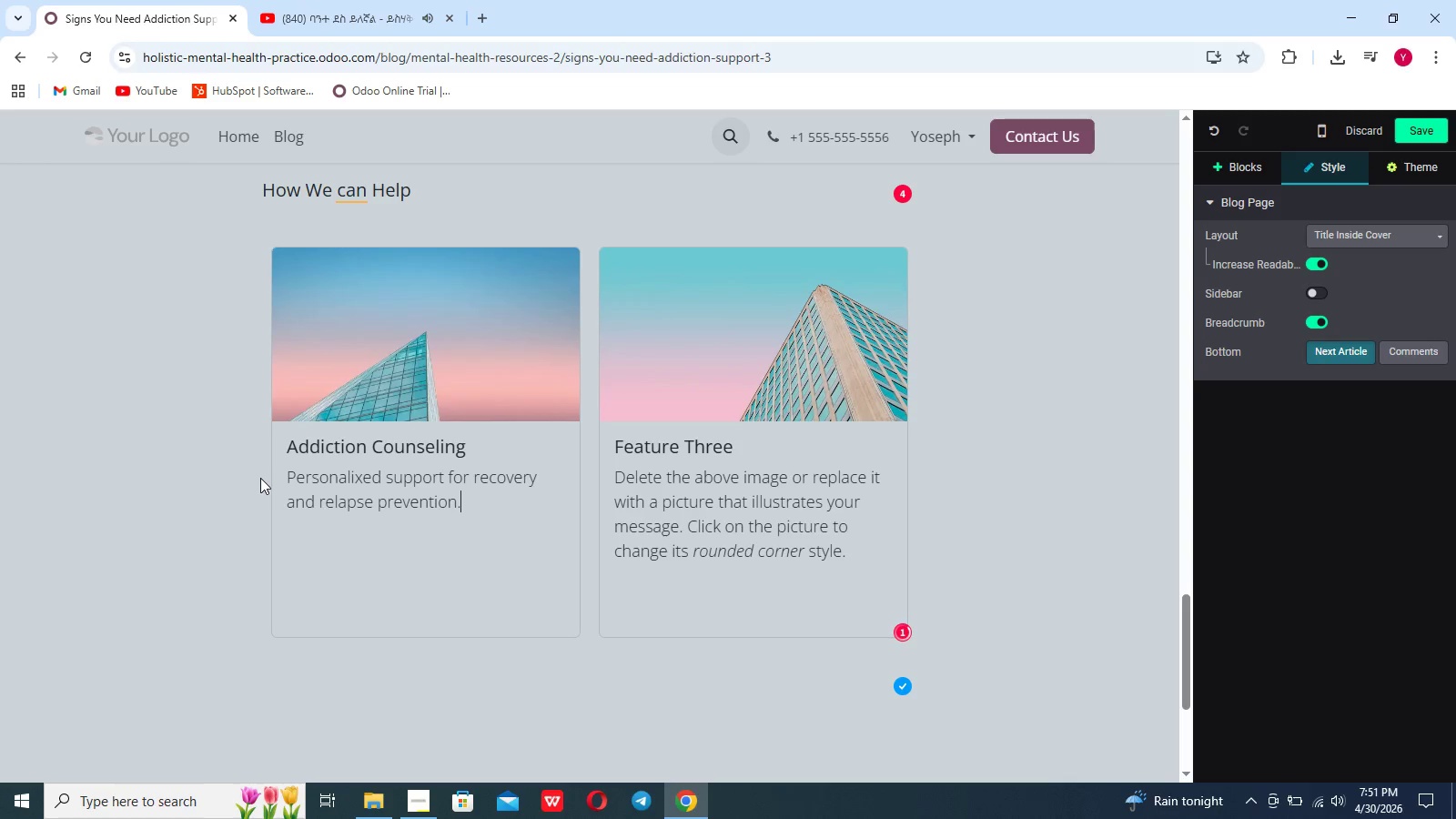 
wait(7.48)
 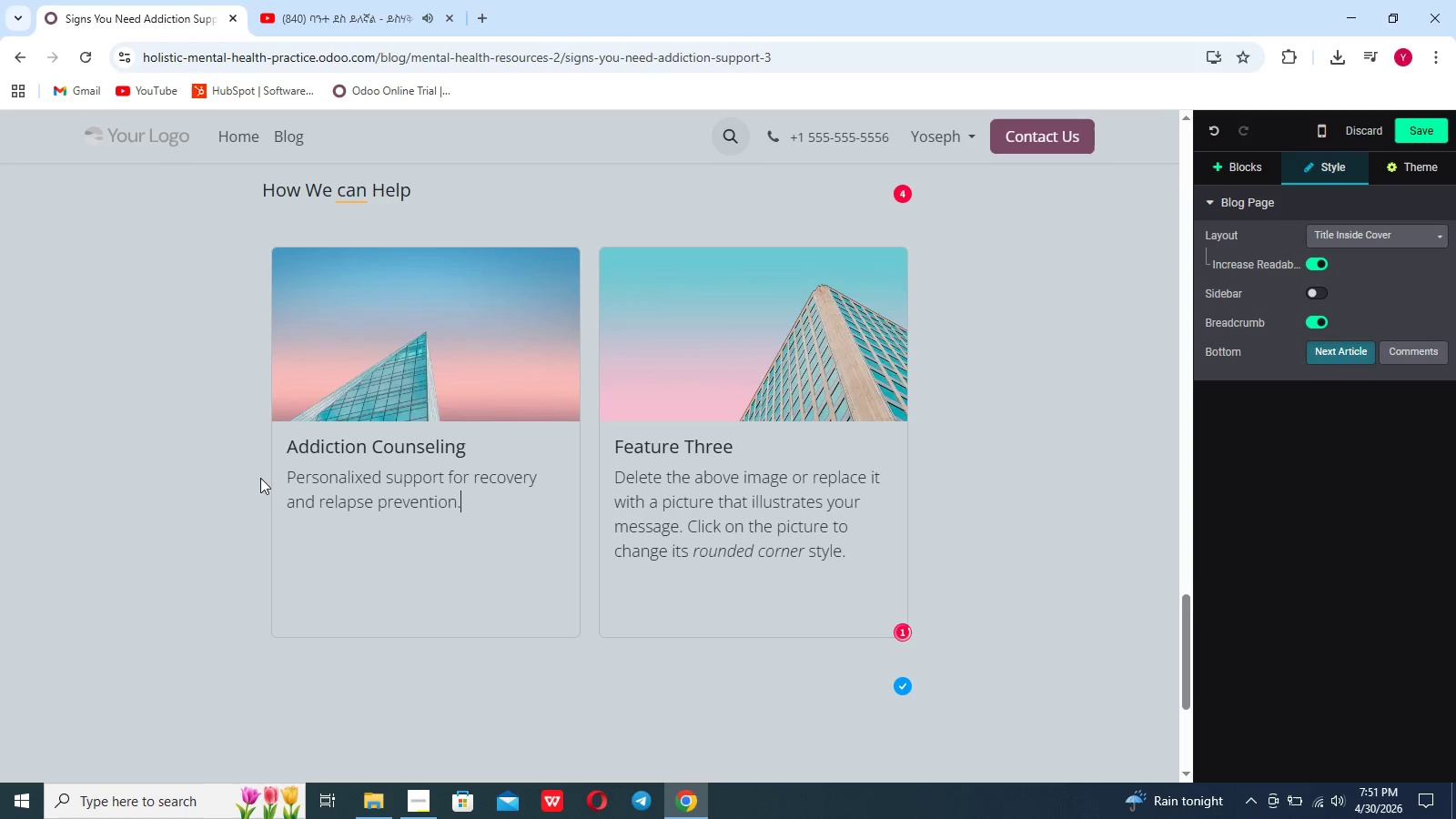 
key(Enter)
 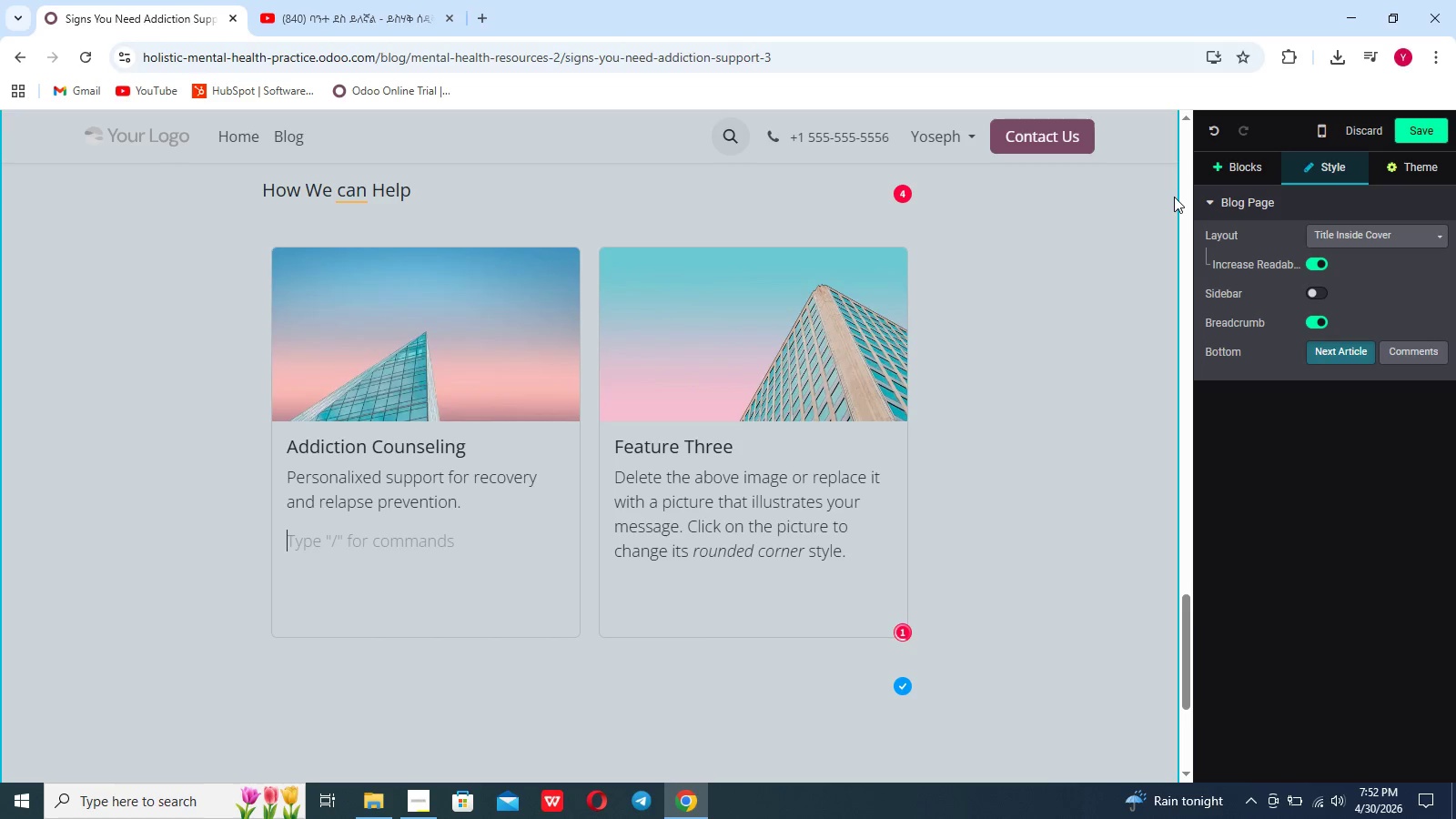 
left_click([1233, 173])
 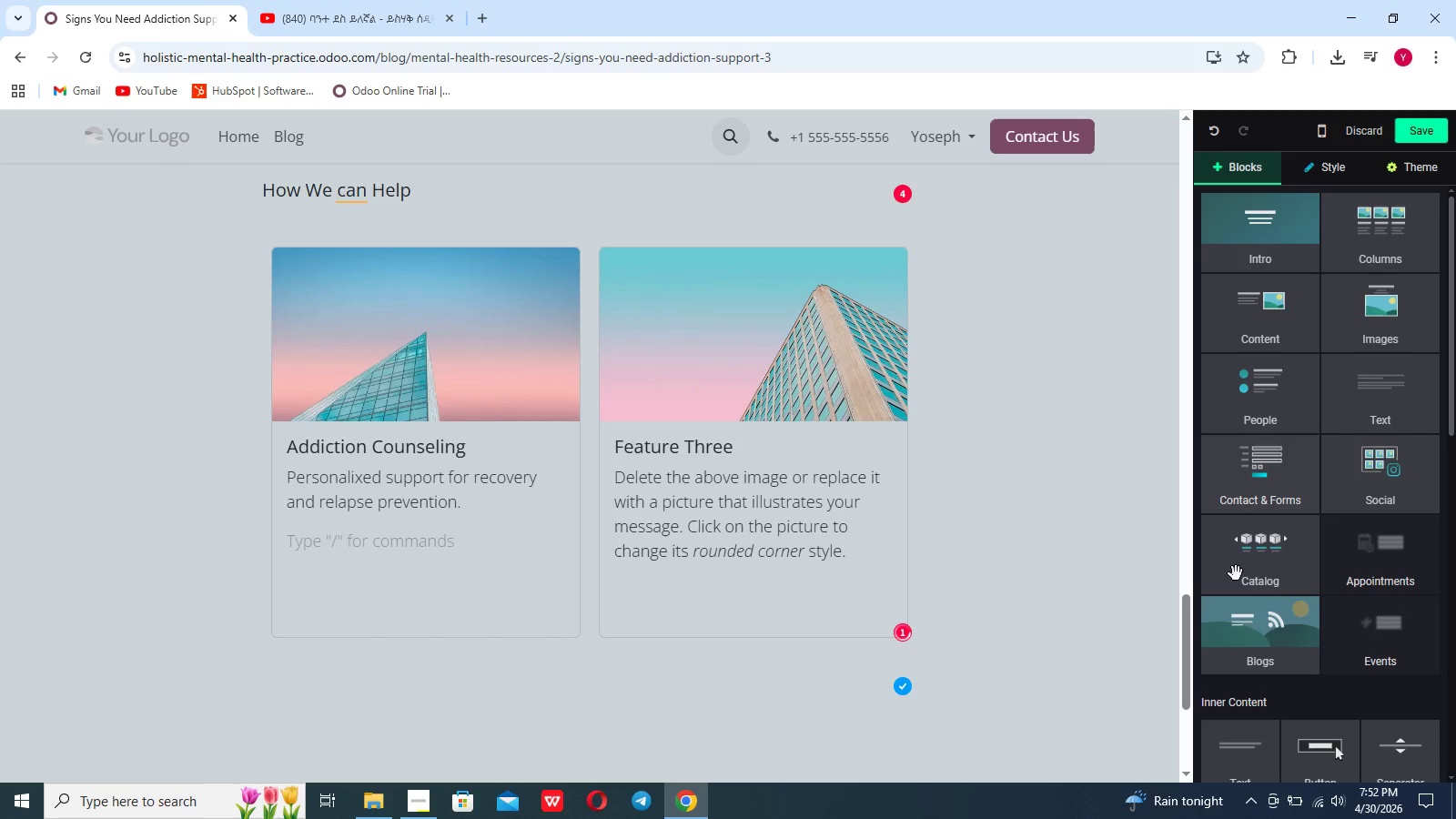 
scroll: coordinate [1236, 573], scroll_direction: down, amount: 9.0
 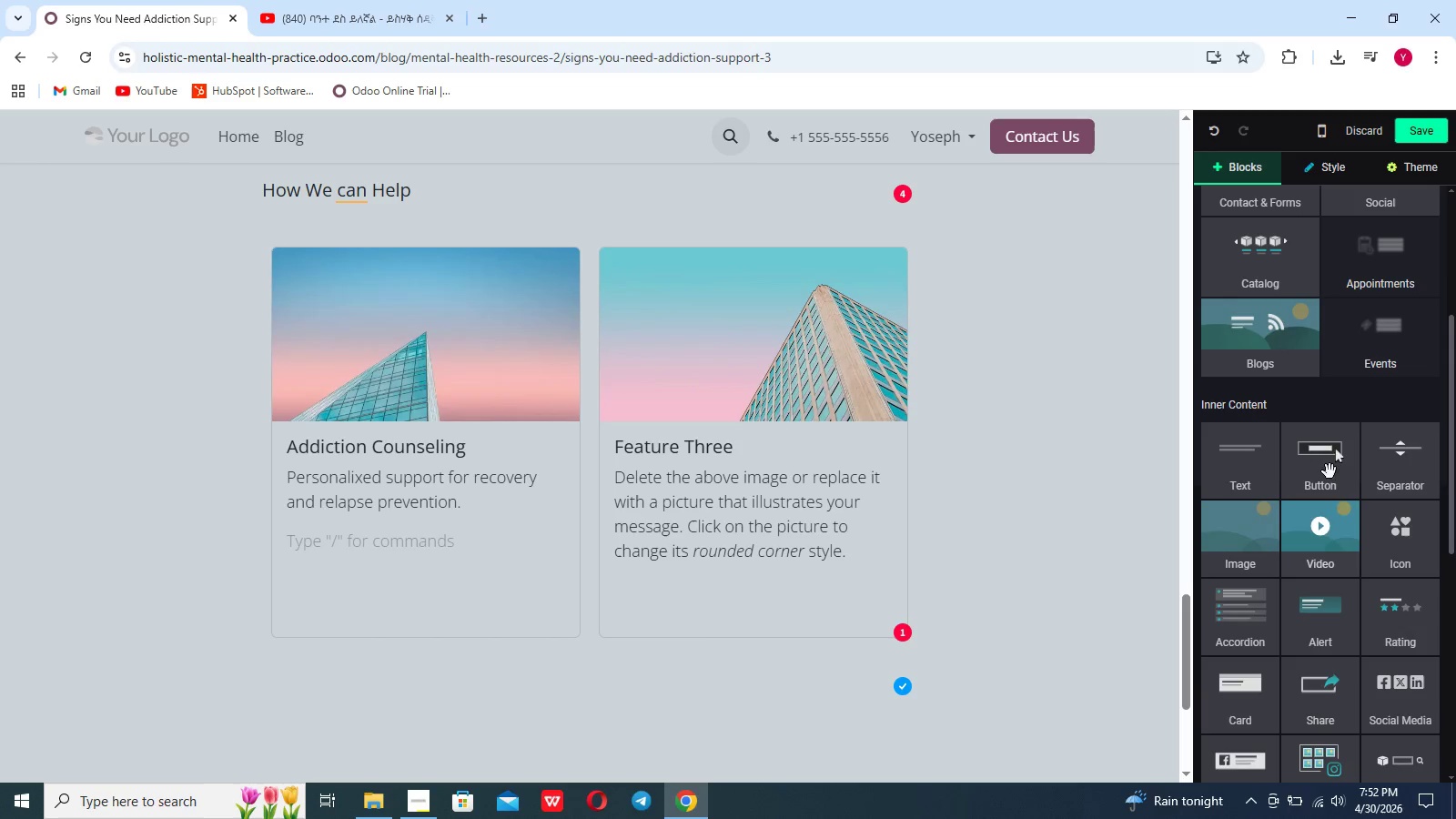 
left_click_drag(start_coordinate=[1336, 465], to_coordinate=[369, 577])
 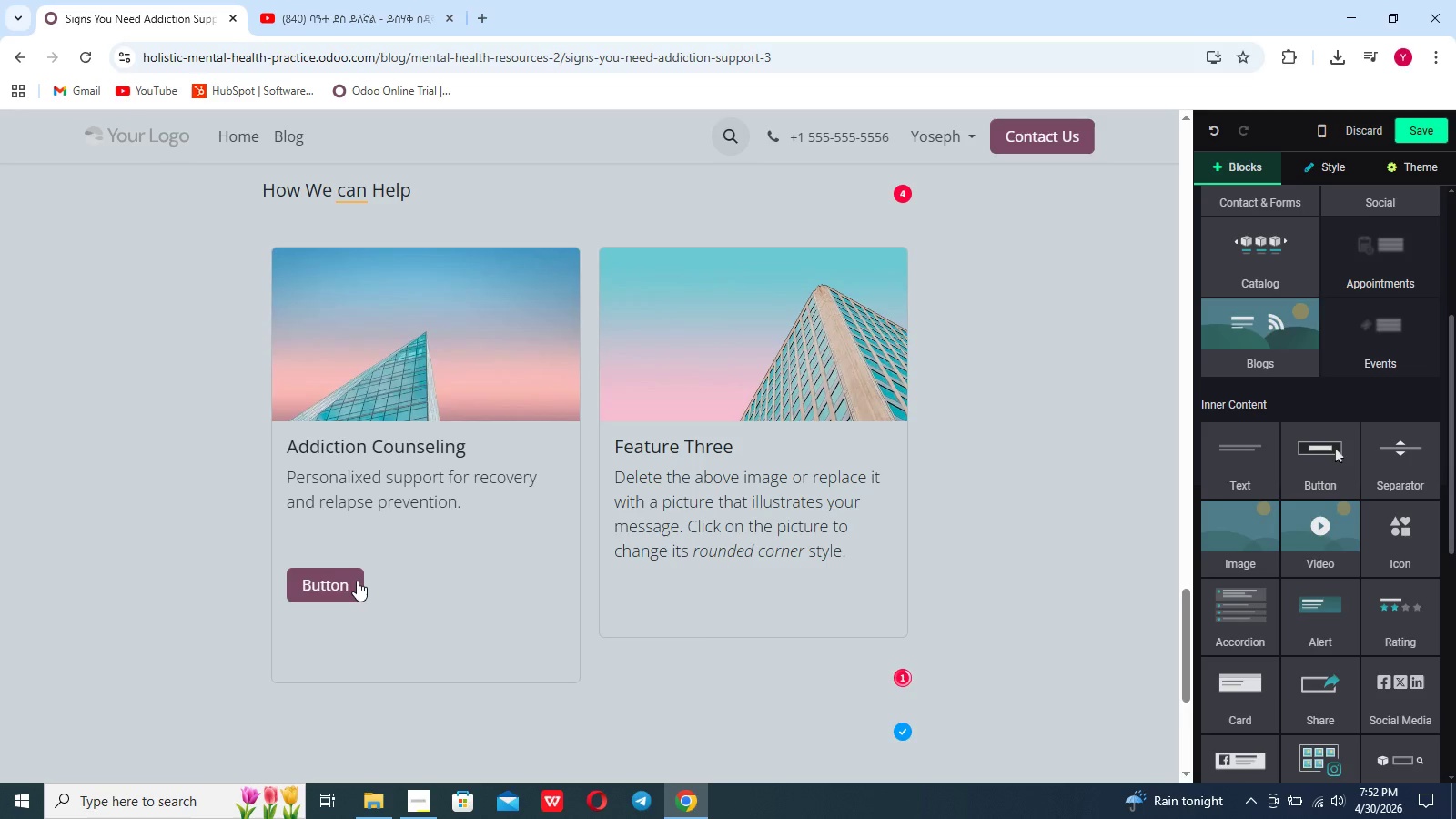 
left_click([351, 582])
 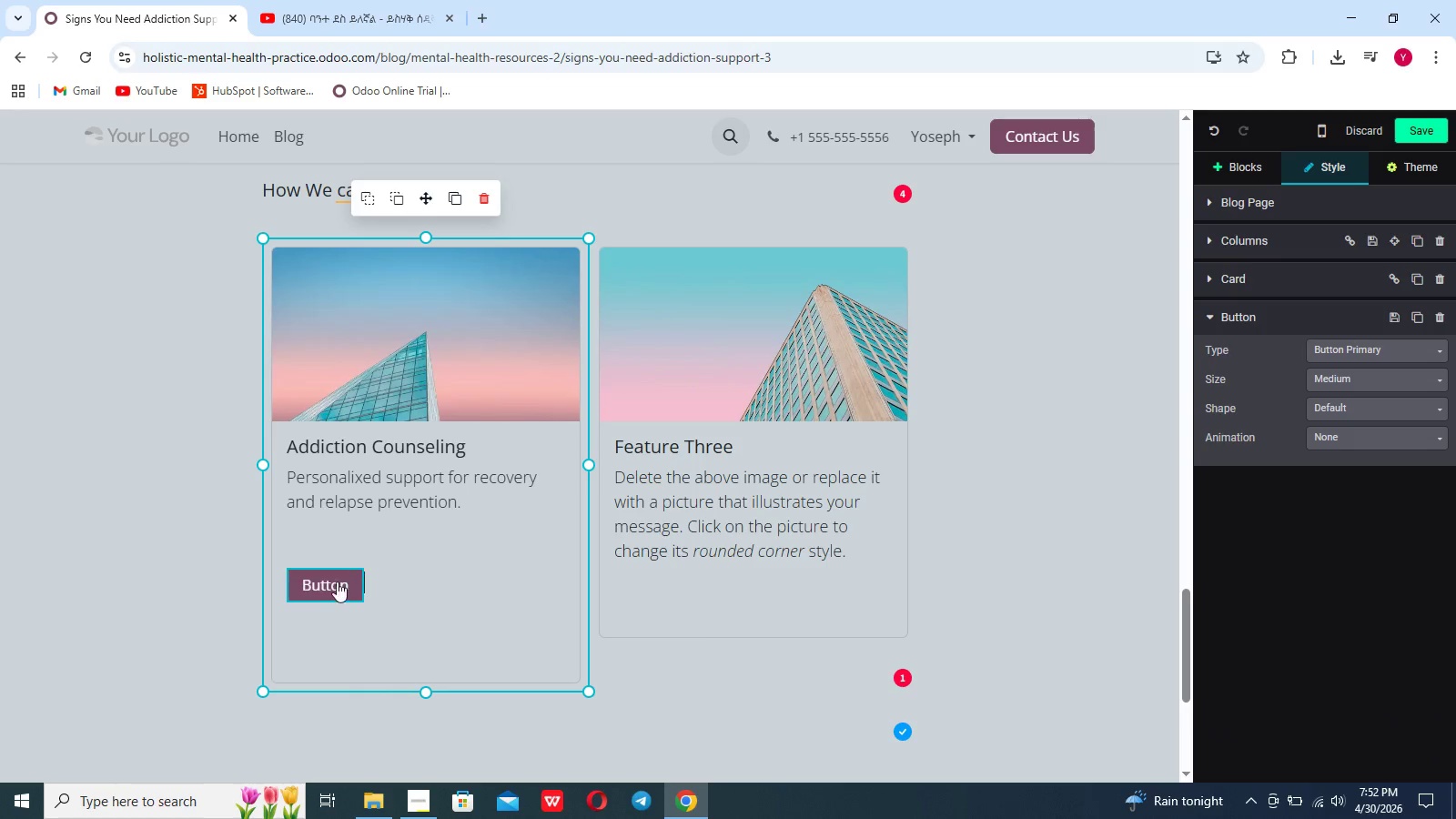 
left_click([335, 582])
 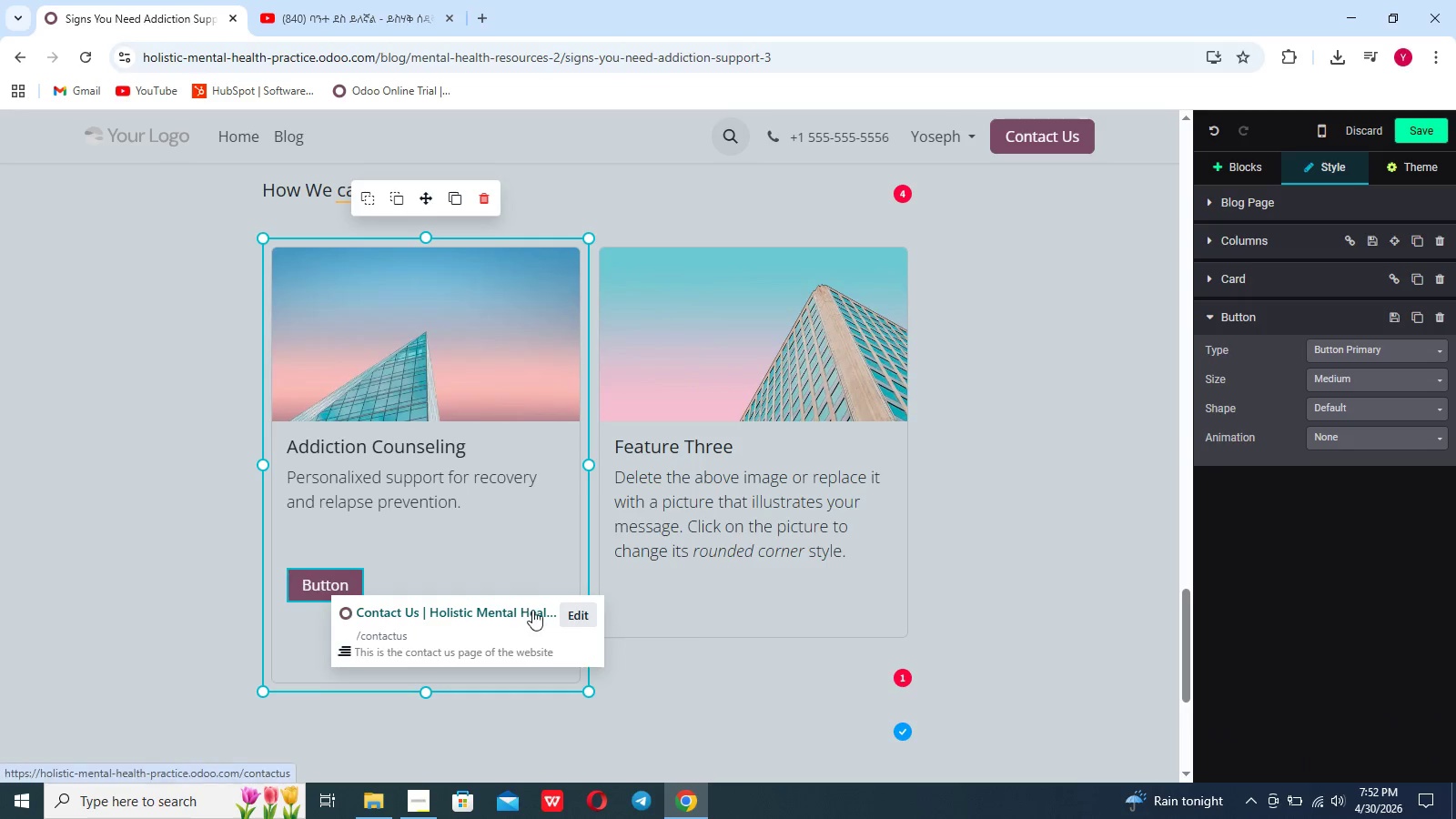 
left_click([581, 613])
 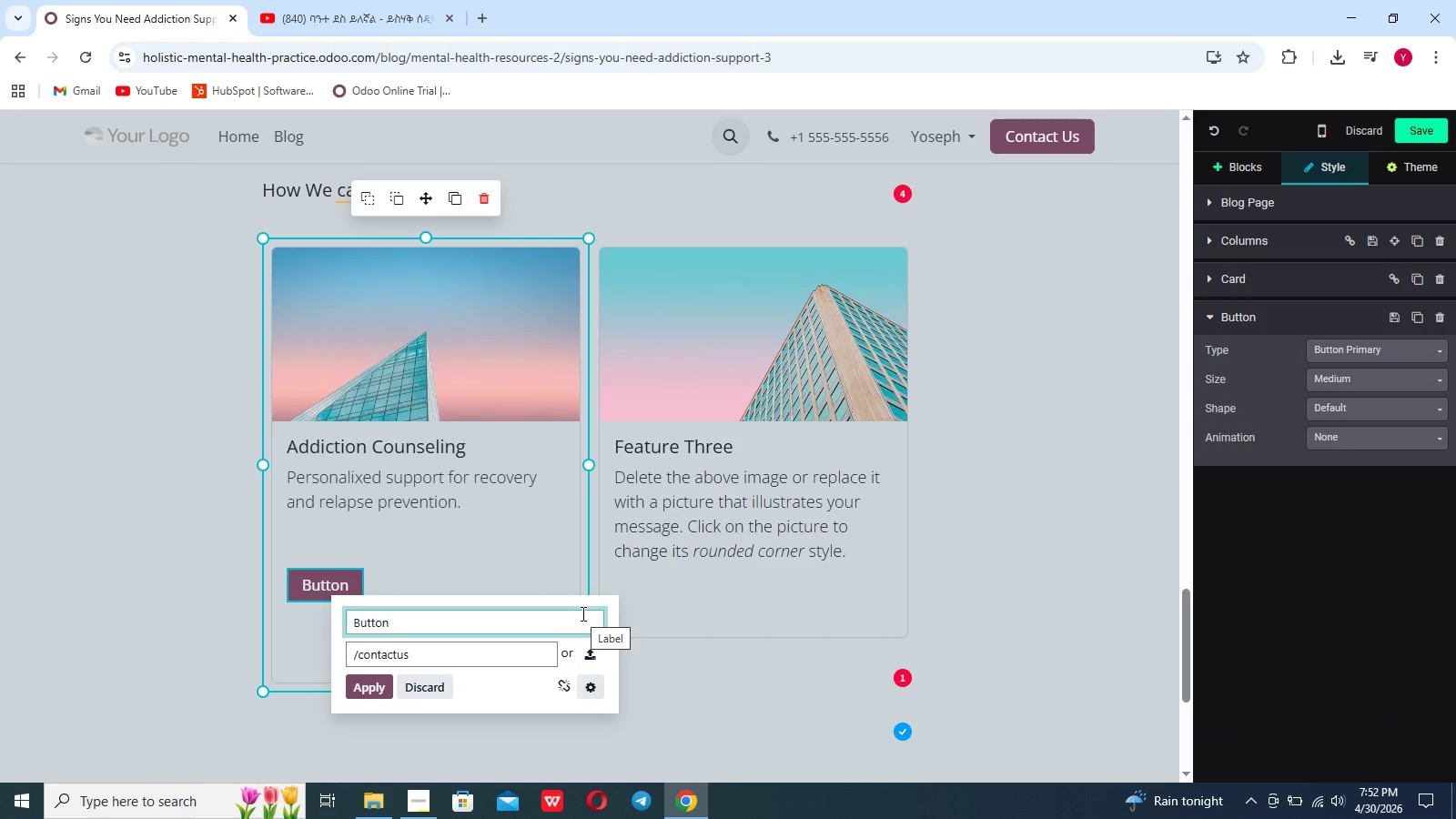 
hold_key(key=Backspace, duration=1.22)
 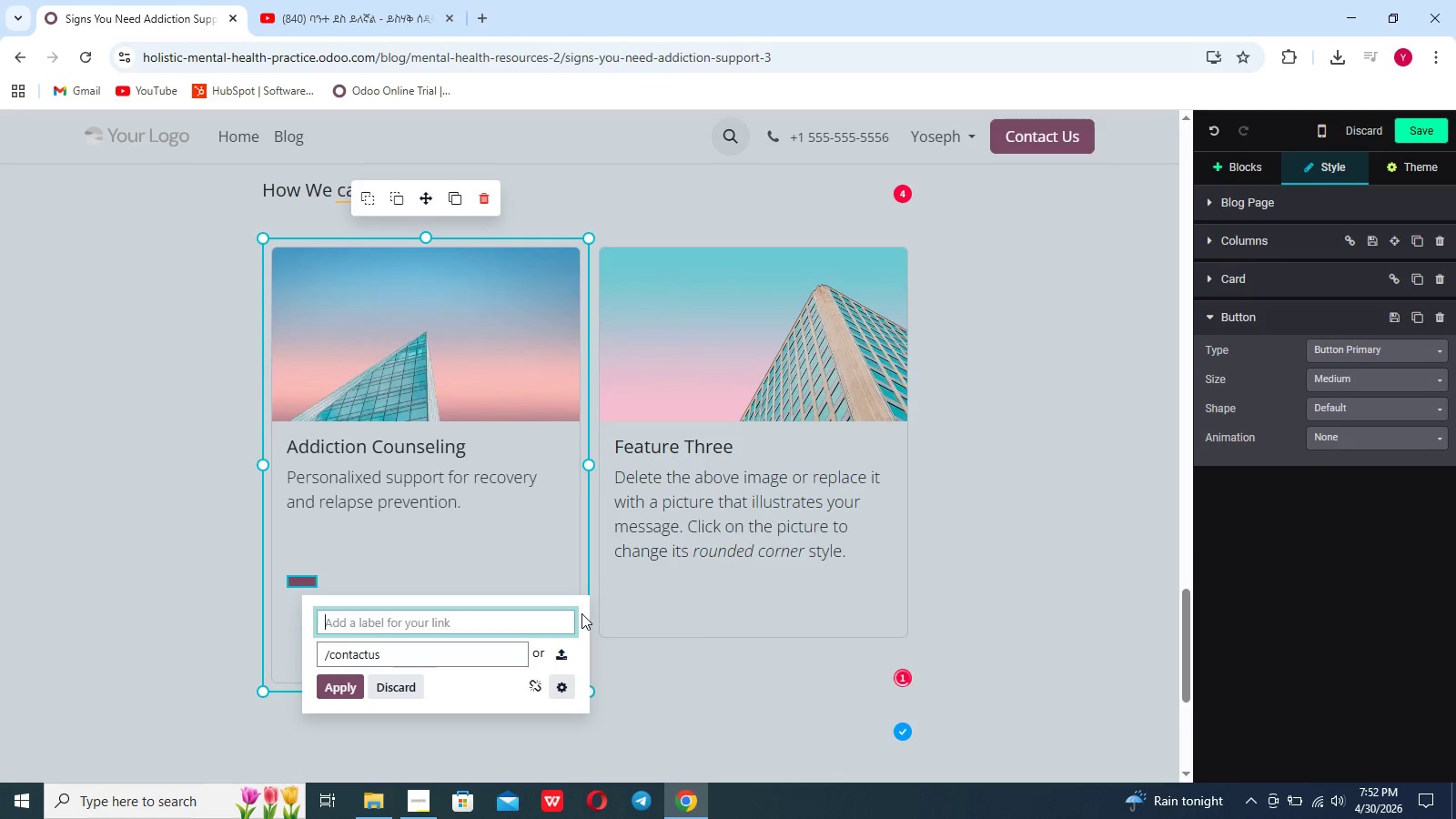 
type(BOOK Sesio)
 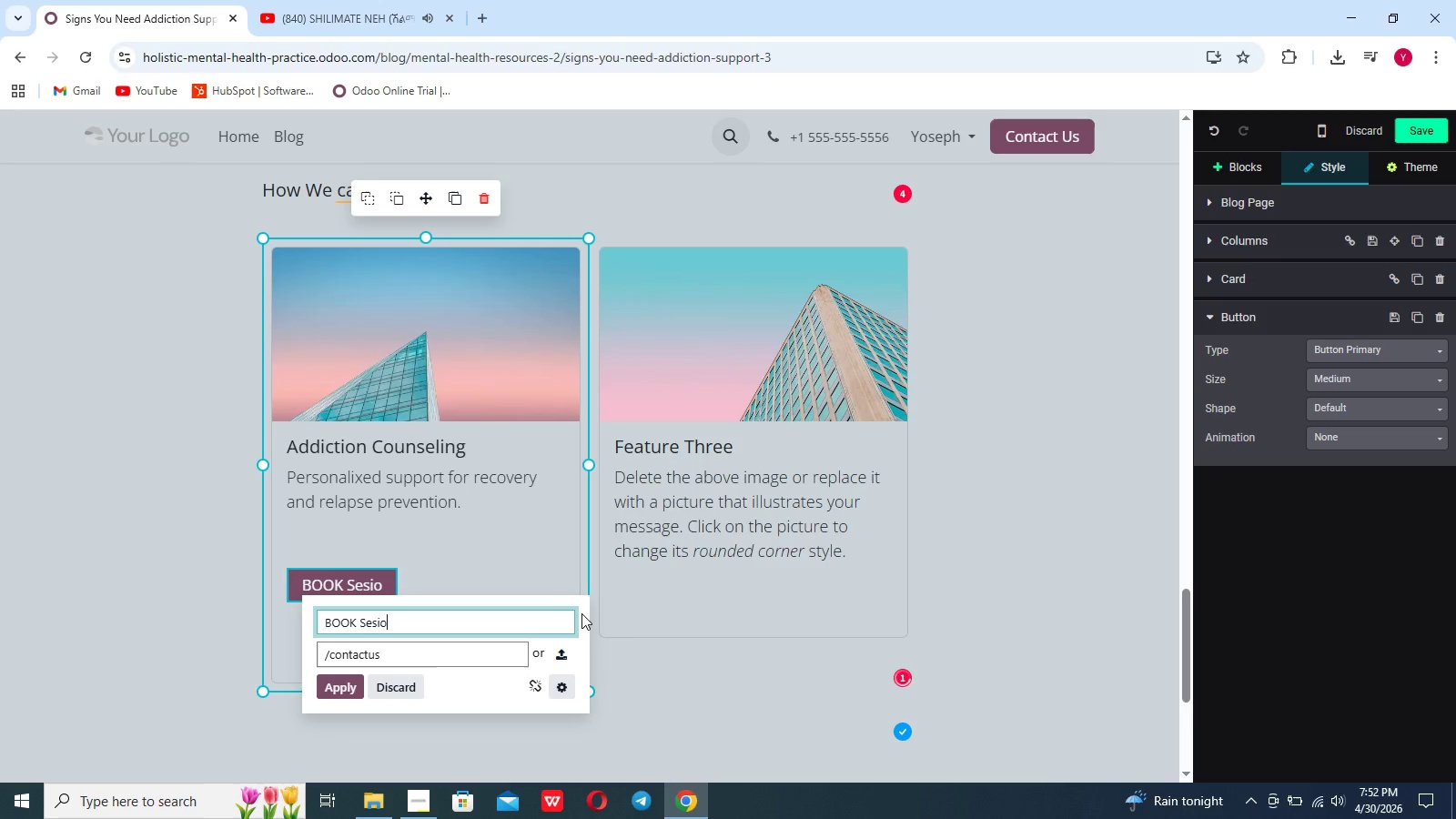 
key(ArrowLeft)
 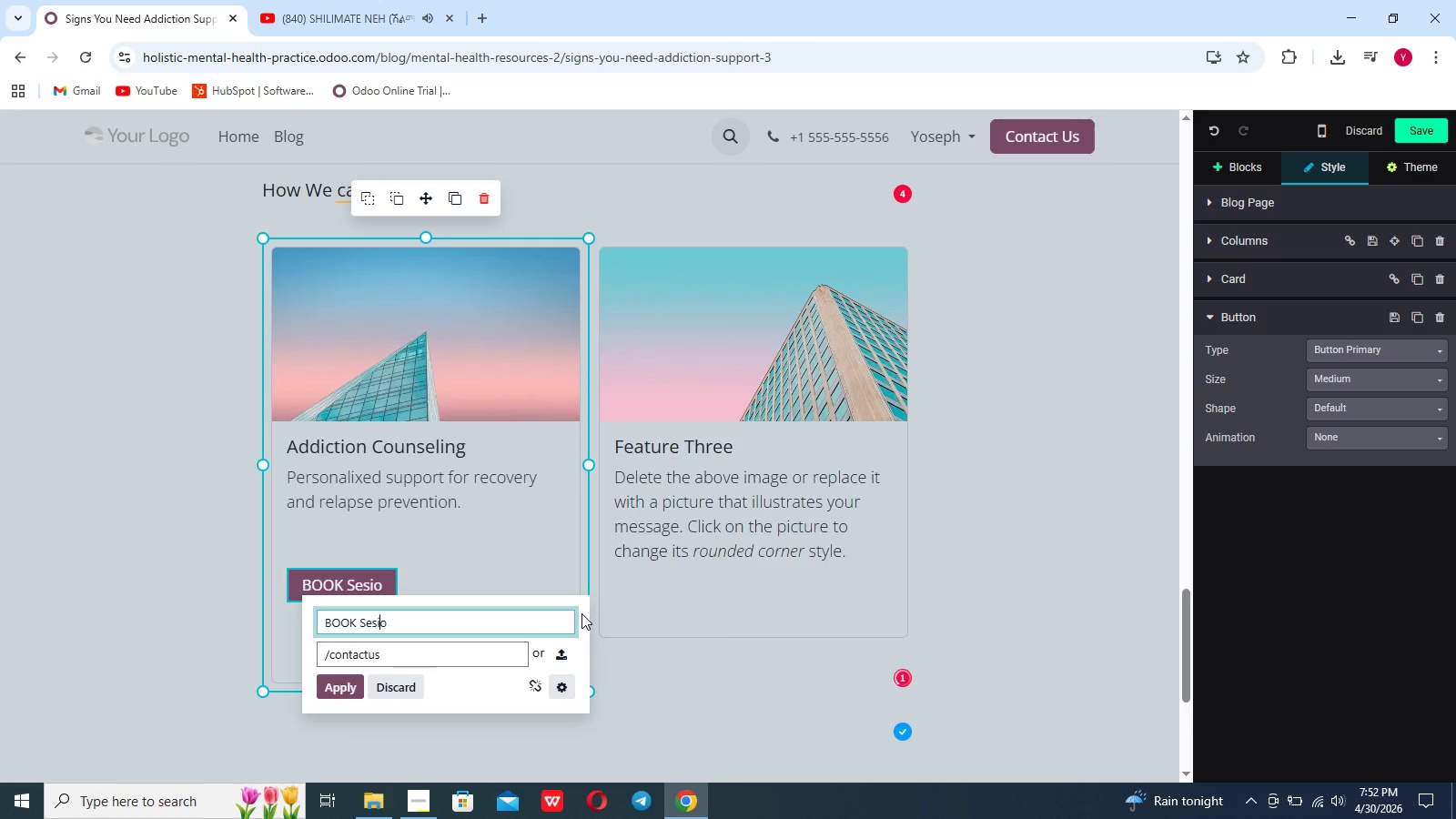 
key(ArrowLeft)
 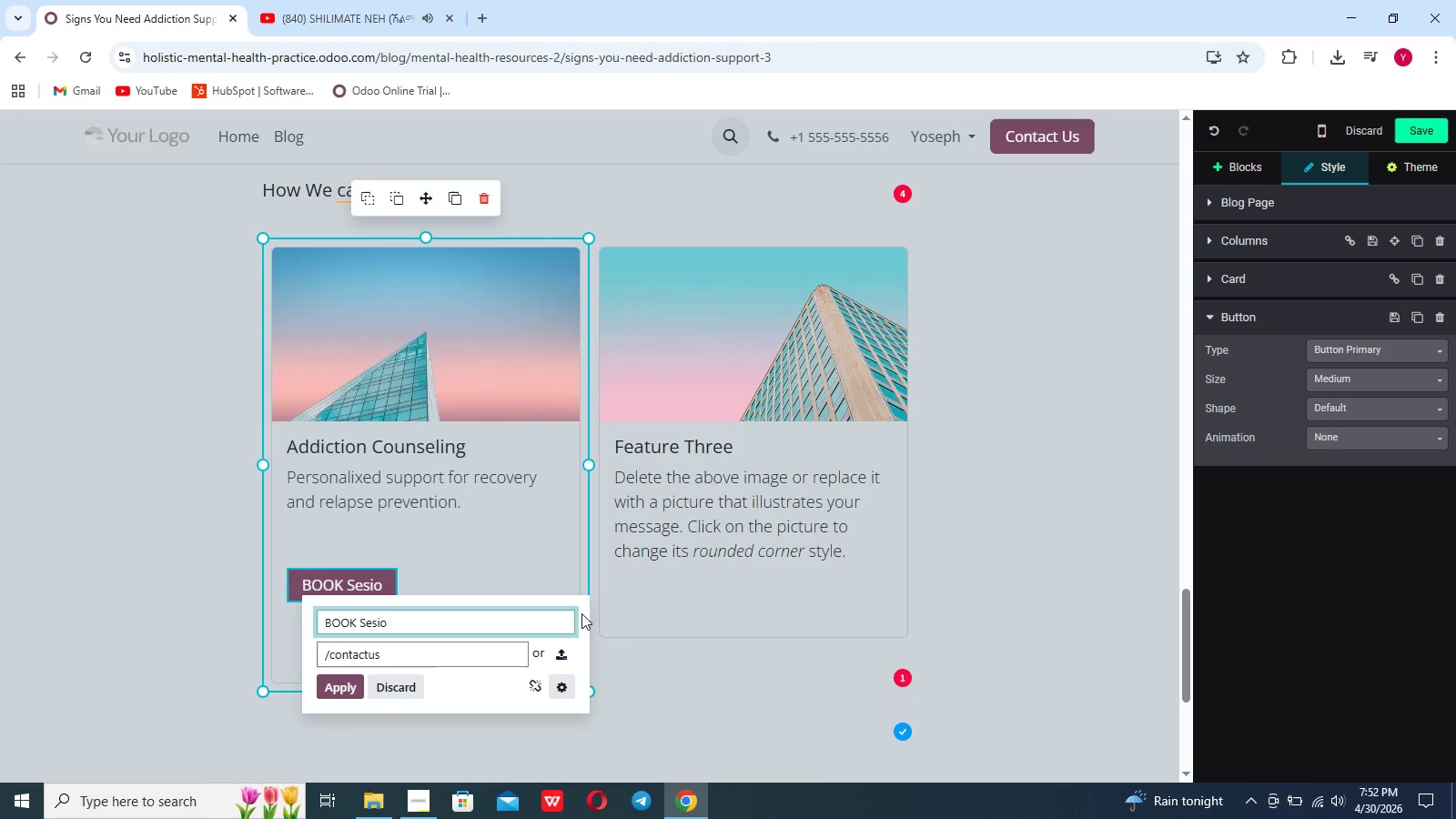 
type(s)
key(Backspace)
key(Backspace)
key(Backspace)
type(ookn)
 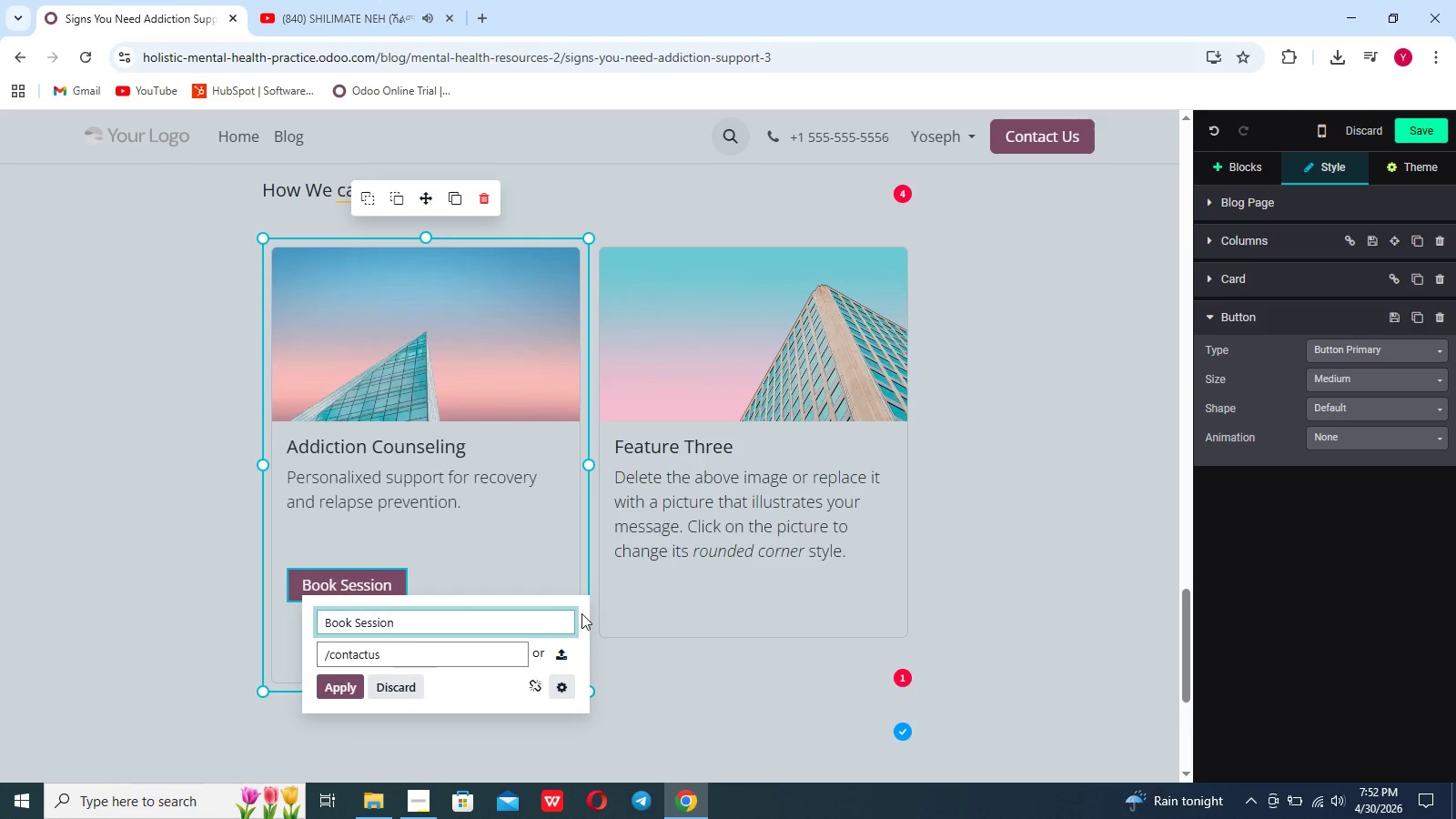 
hold_key(key=ArrowLeft, duration=0.61)
 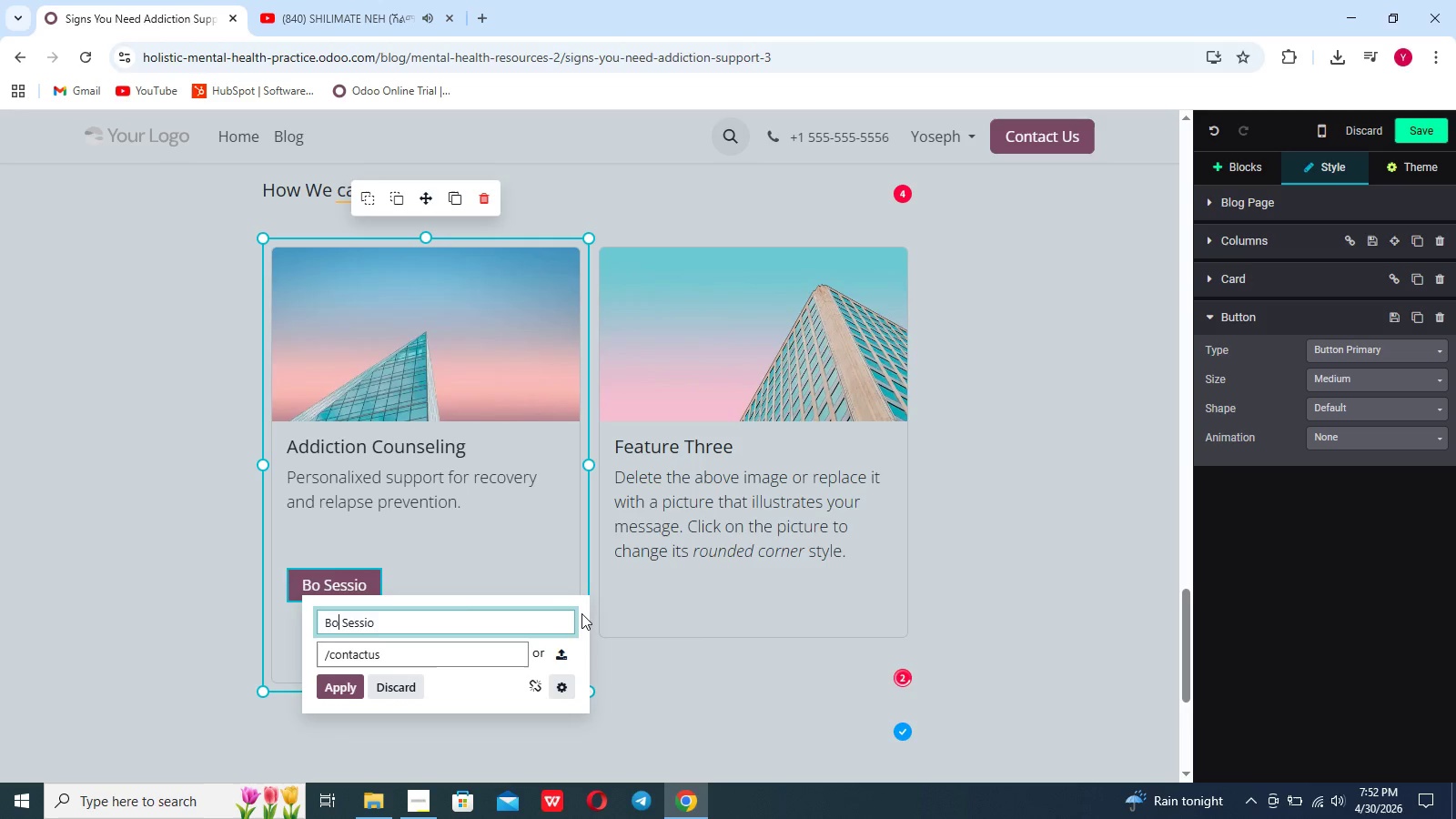 
hold_key(key=ArrowRight, duration=0.72)
 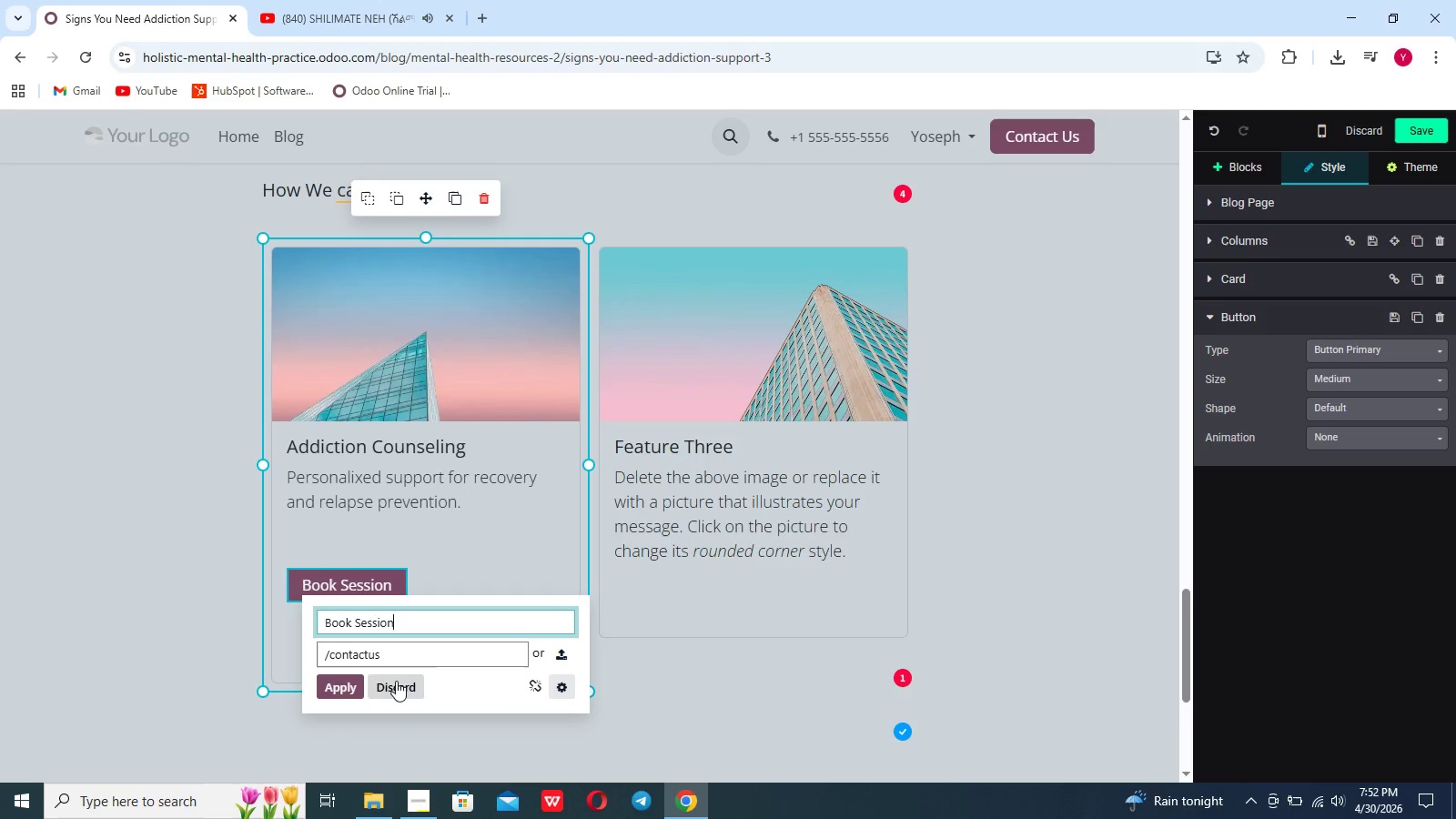 
left_click([345, 691])
 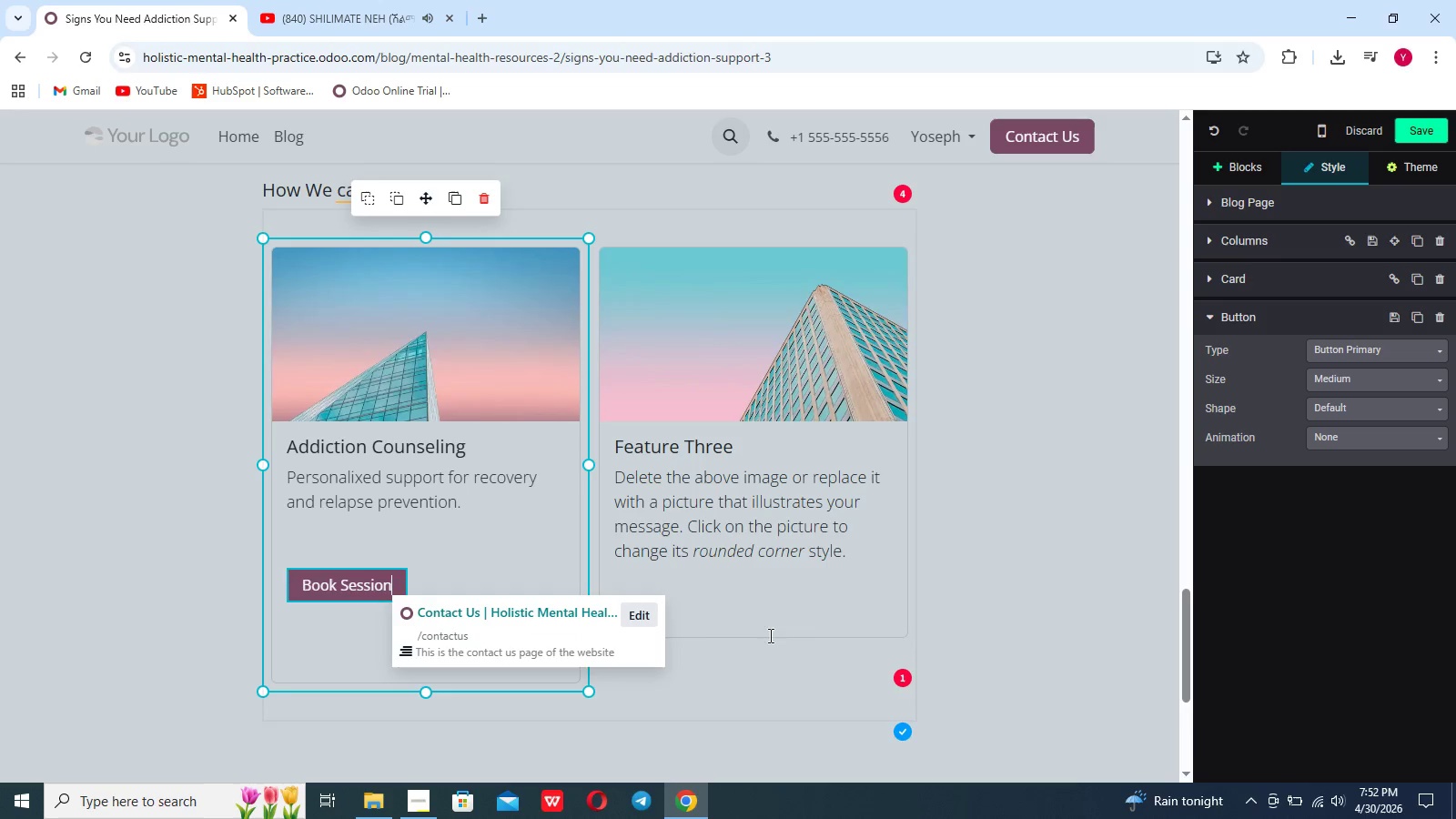 
left_click([818, 622])
 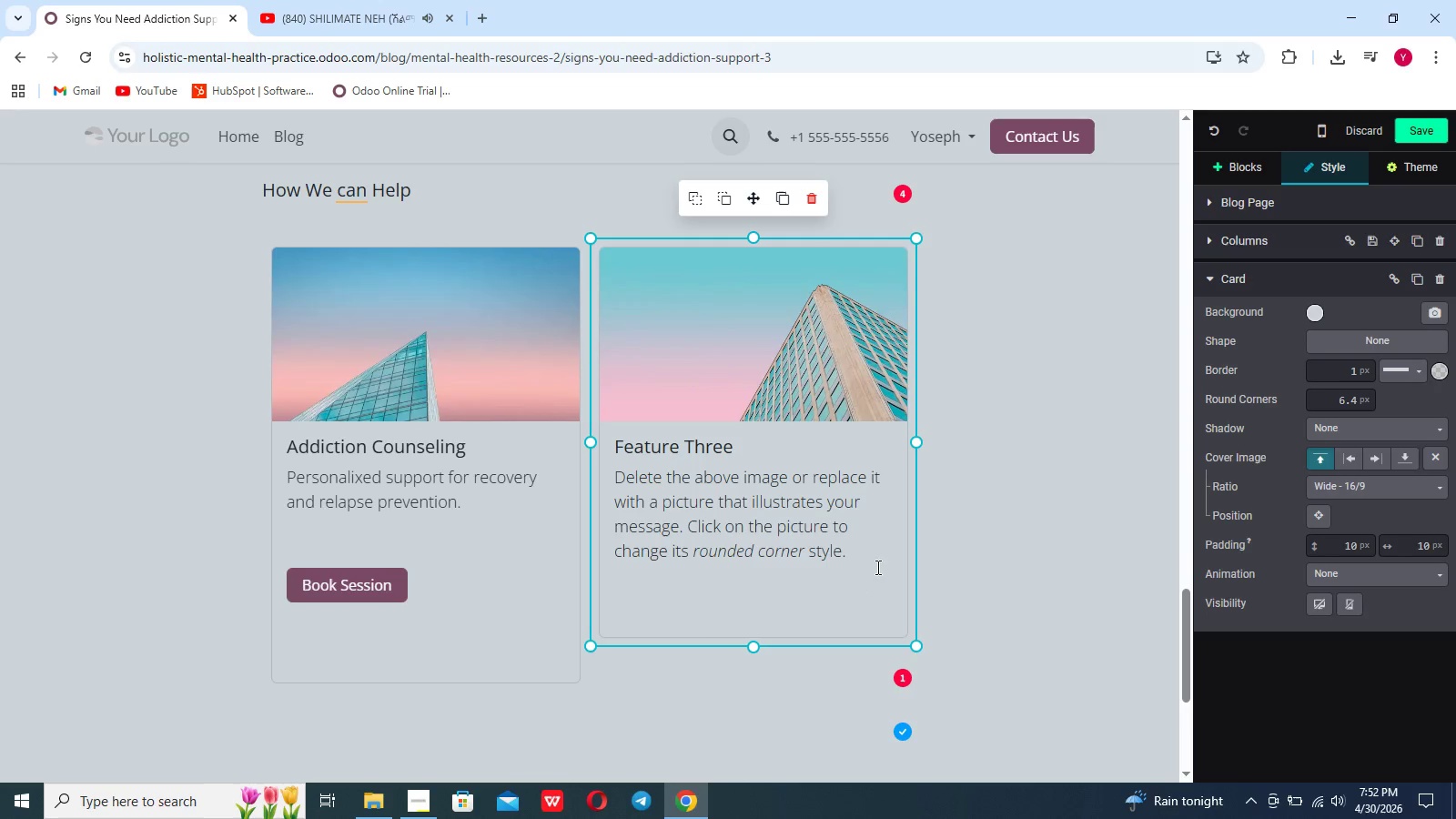 
left_click_drag(start_coordinate=[864, 565], to_coordinate=[613, 472])
 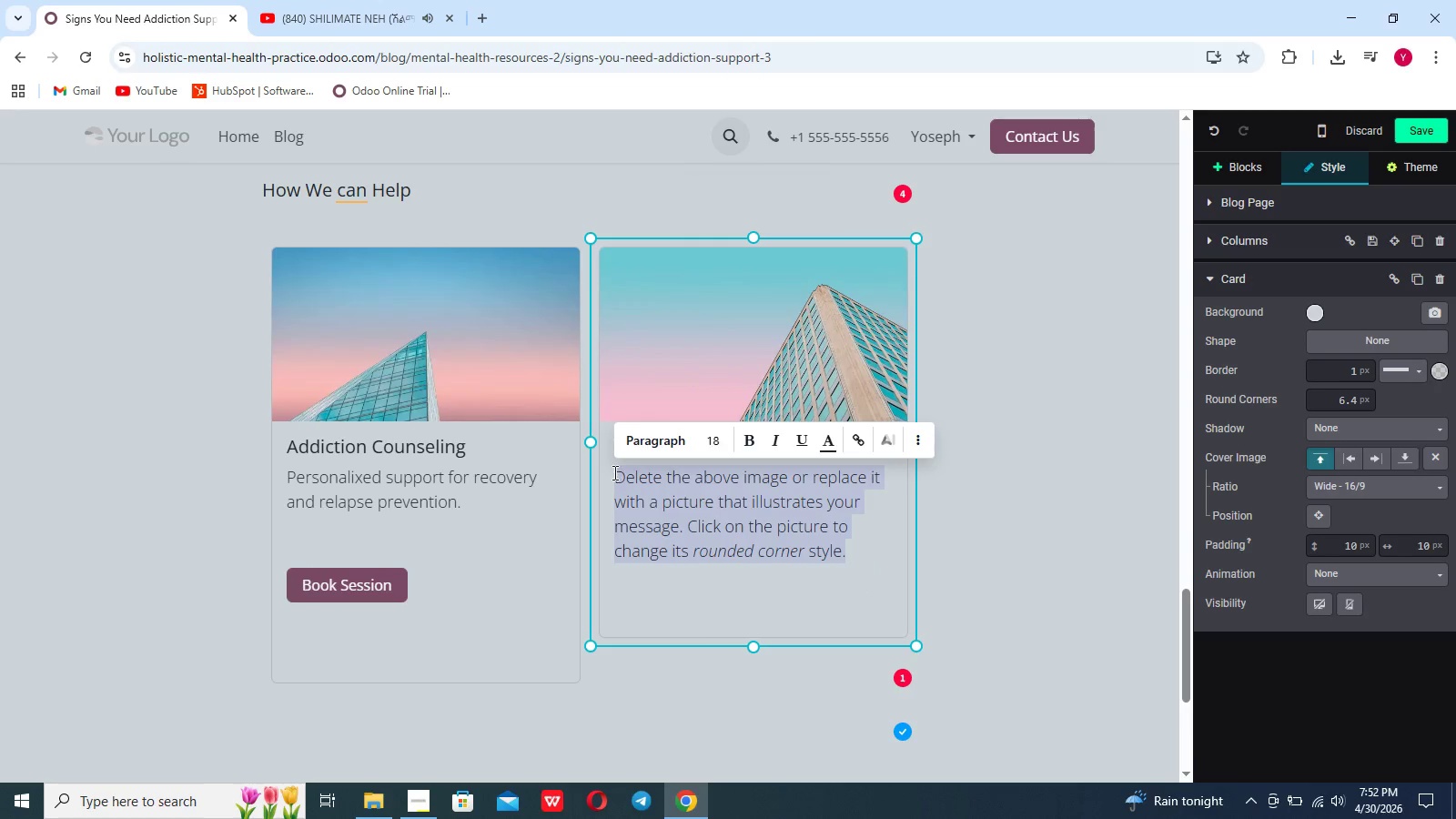 
key(Backspace)
 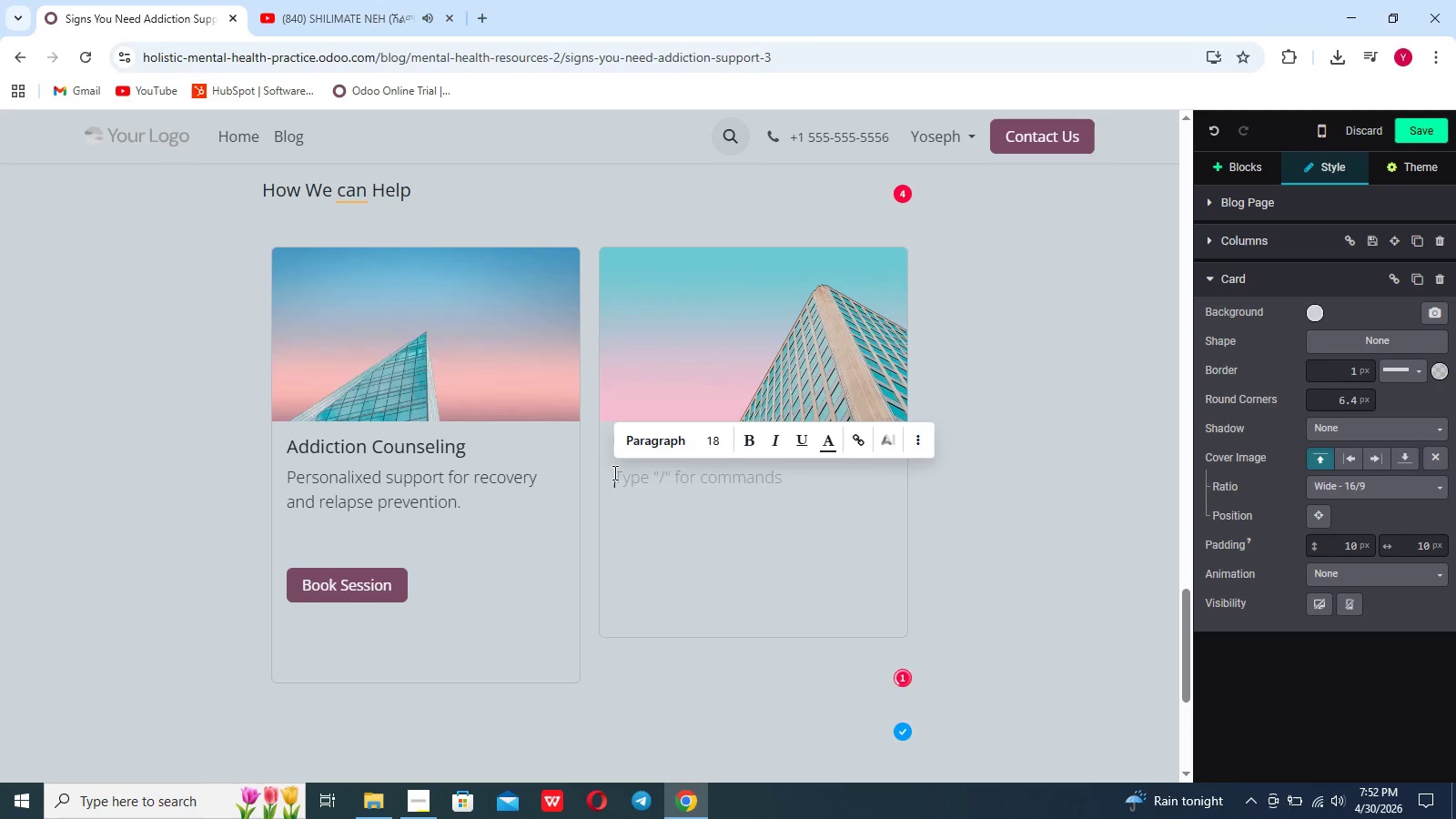 
key(Backspace)
 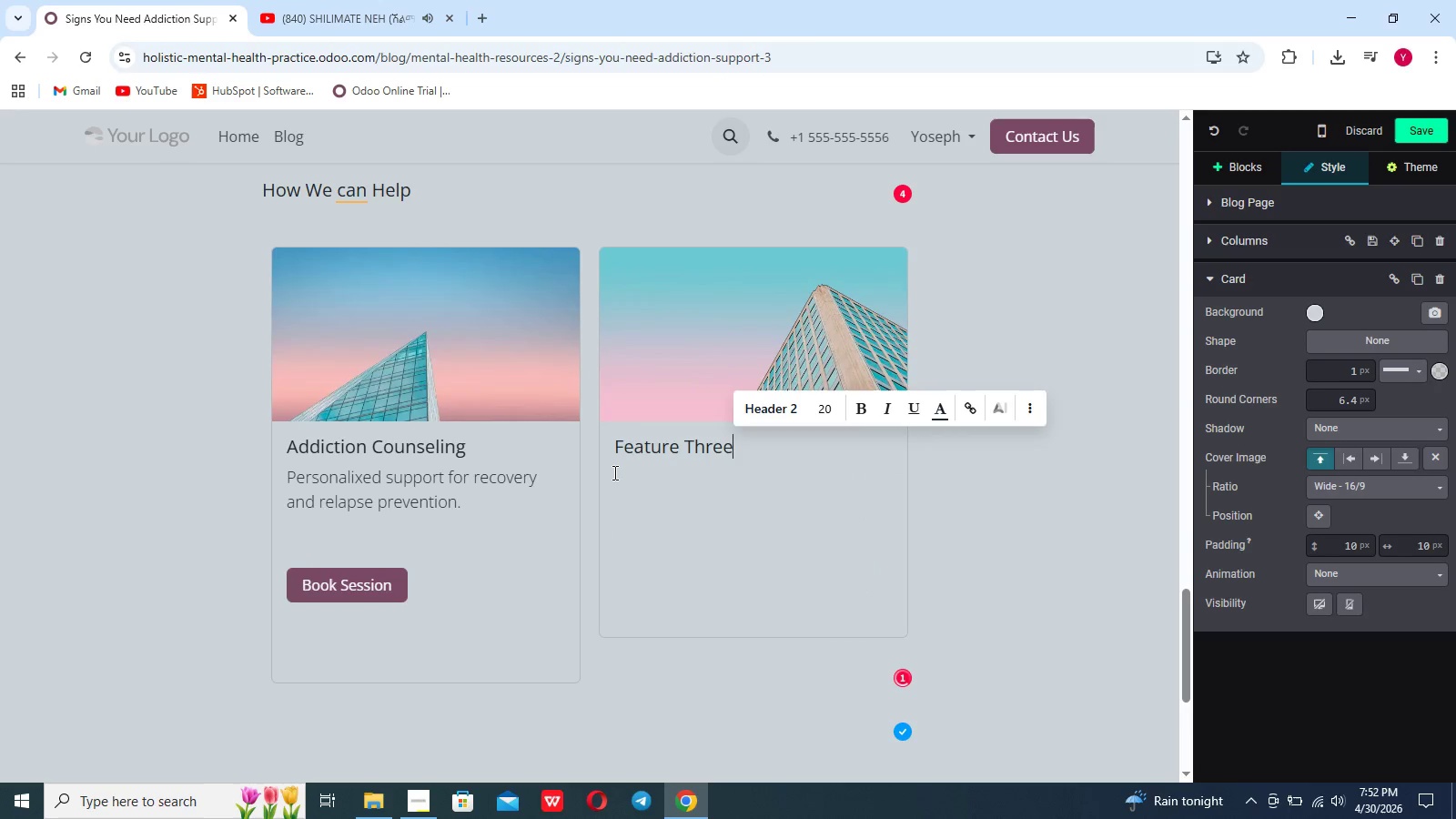 
key(Backspace)
 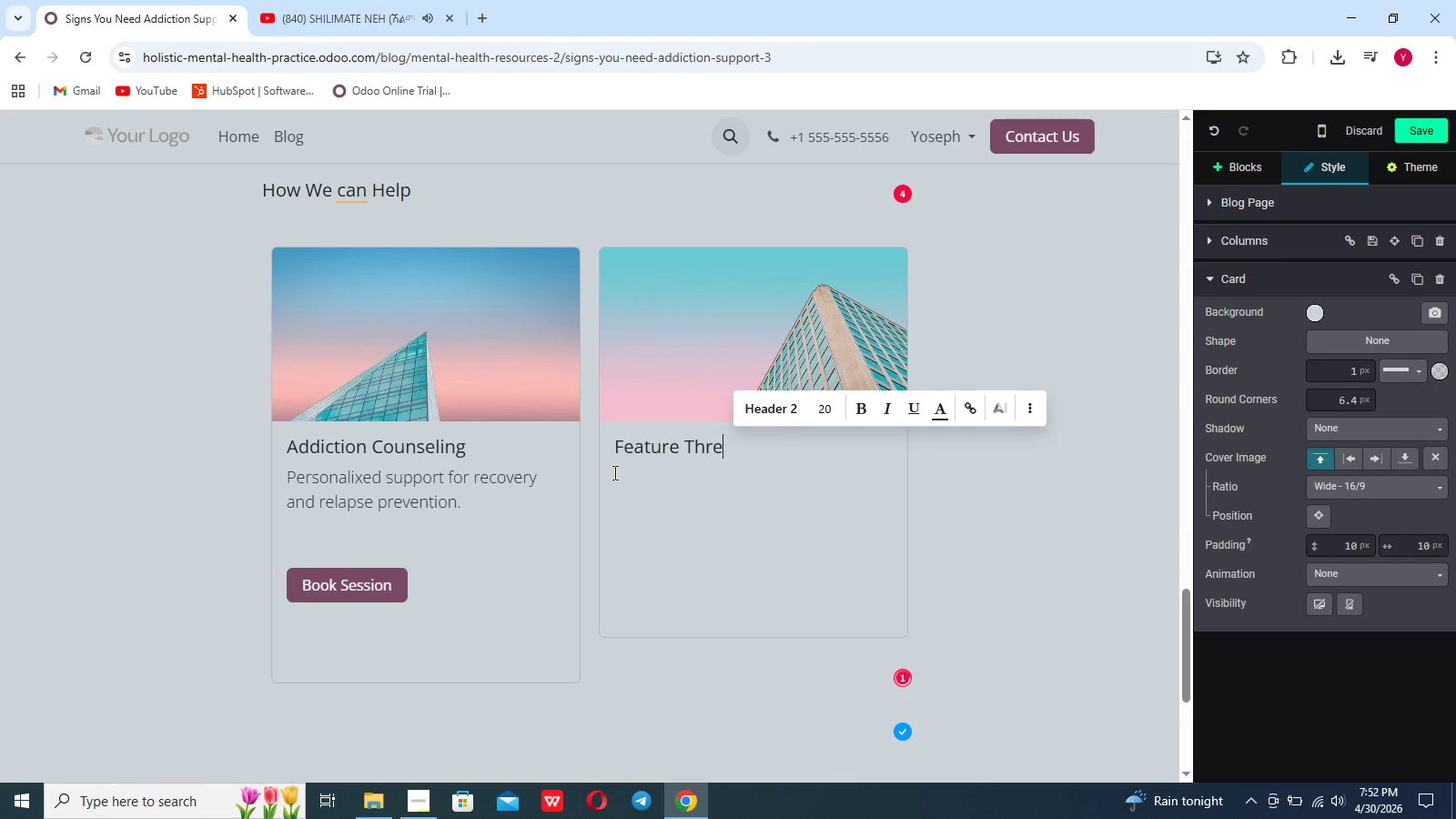 
key(Backspace)
 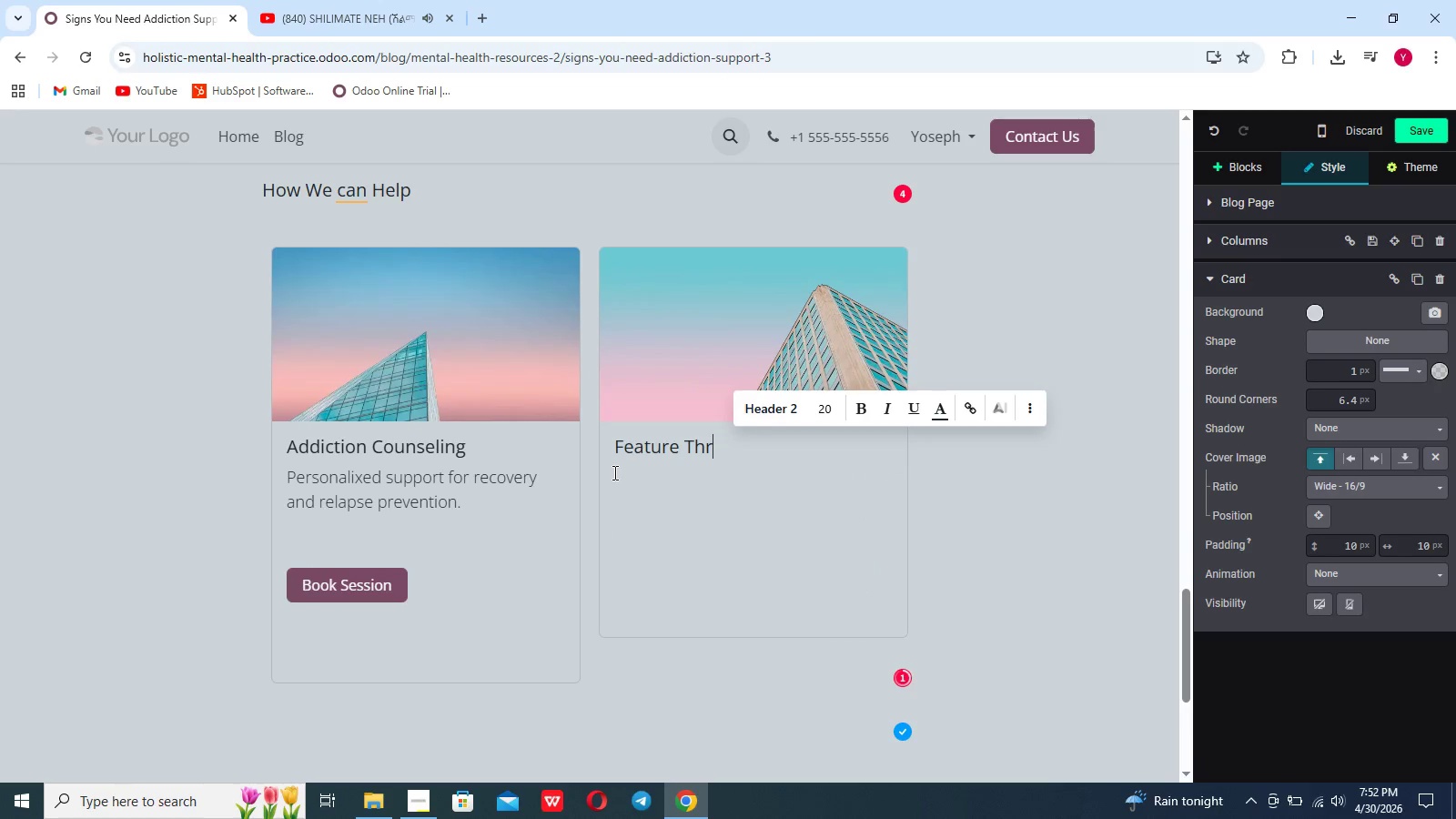 
key(Backspace)
 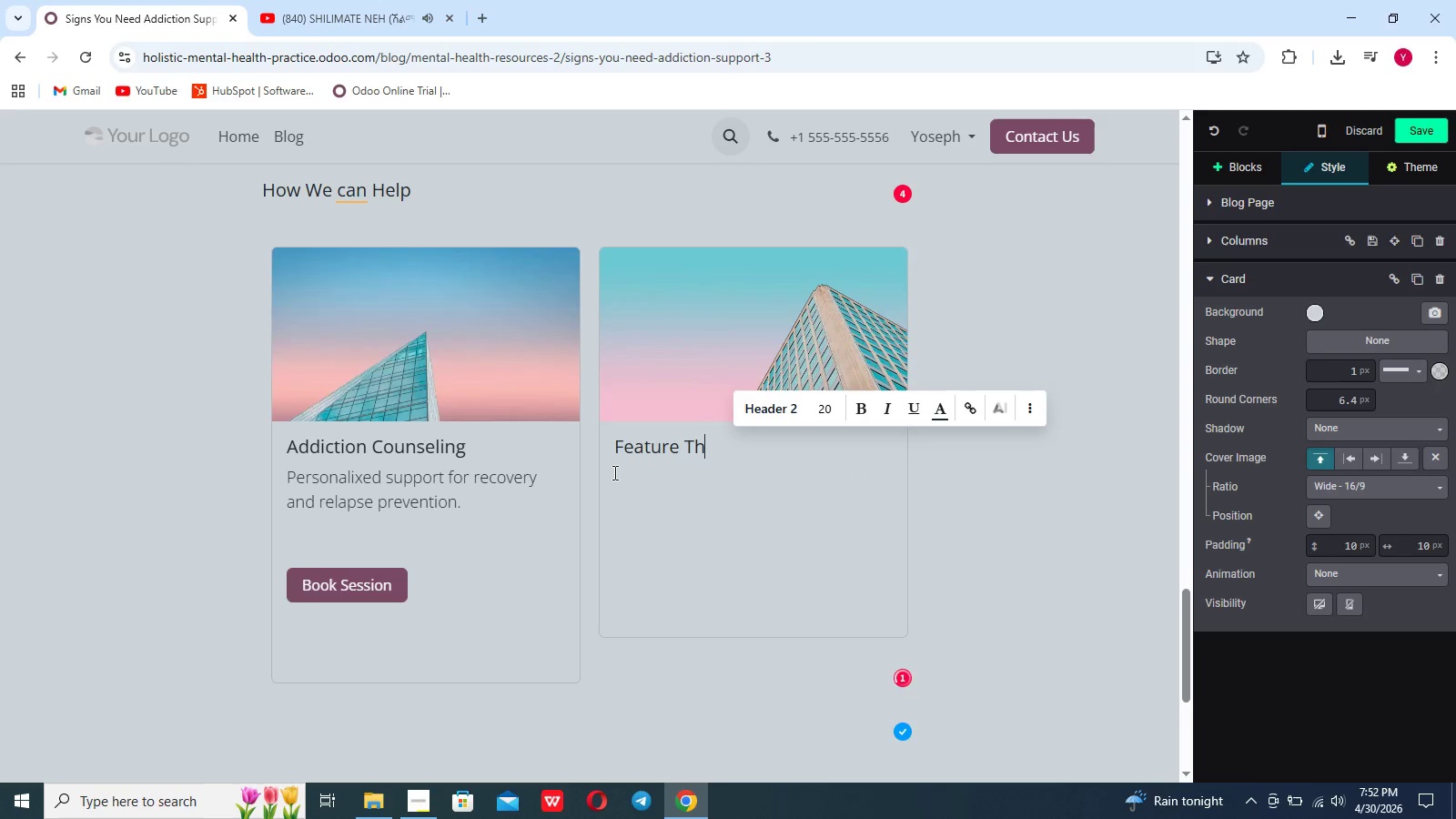 
key(Backspace)
 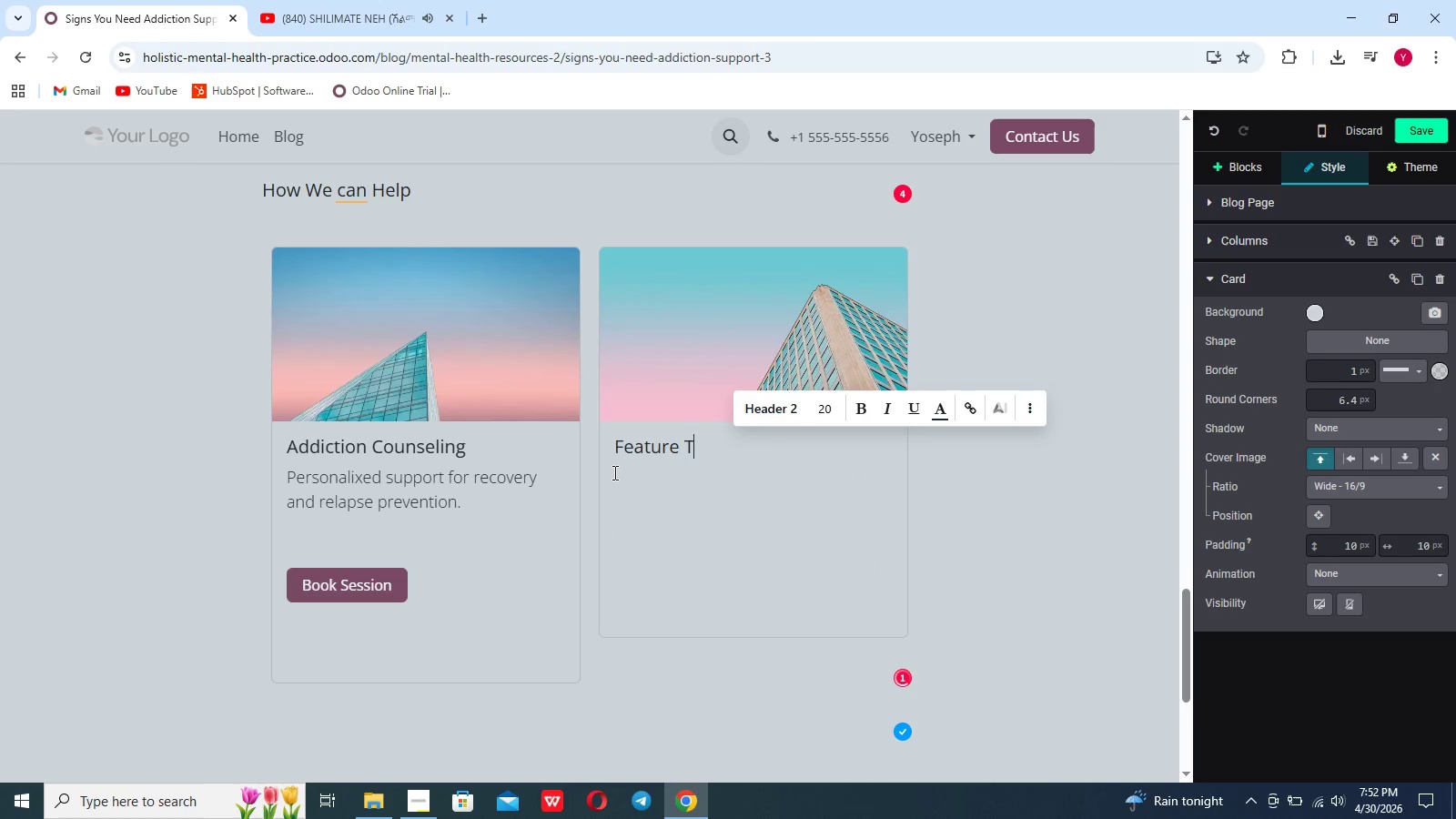 
key(Backspace)
 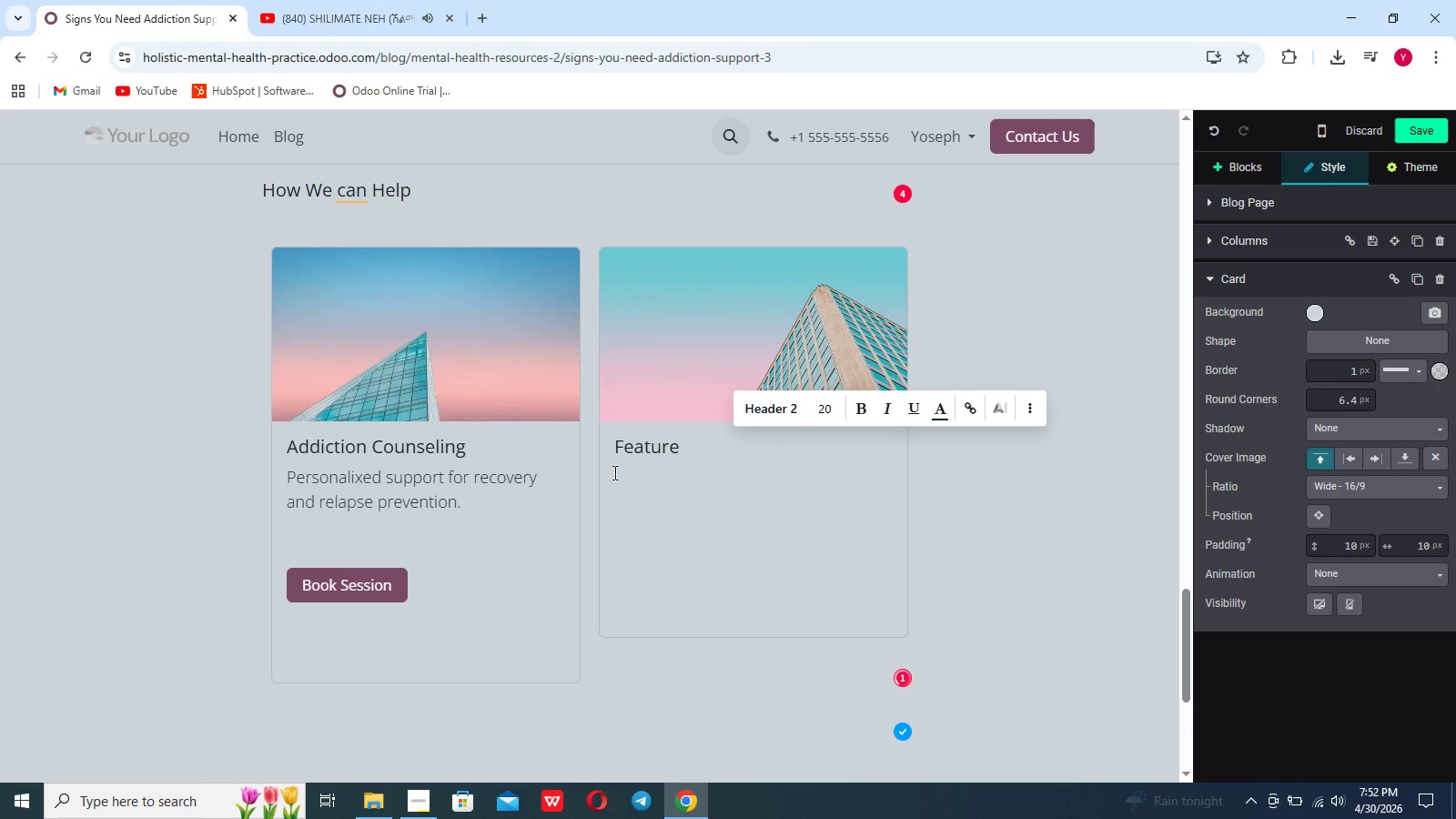 
key(Backspace)
 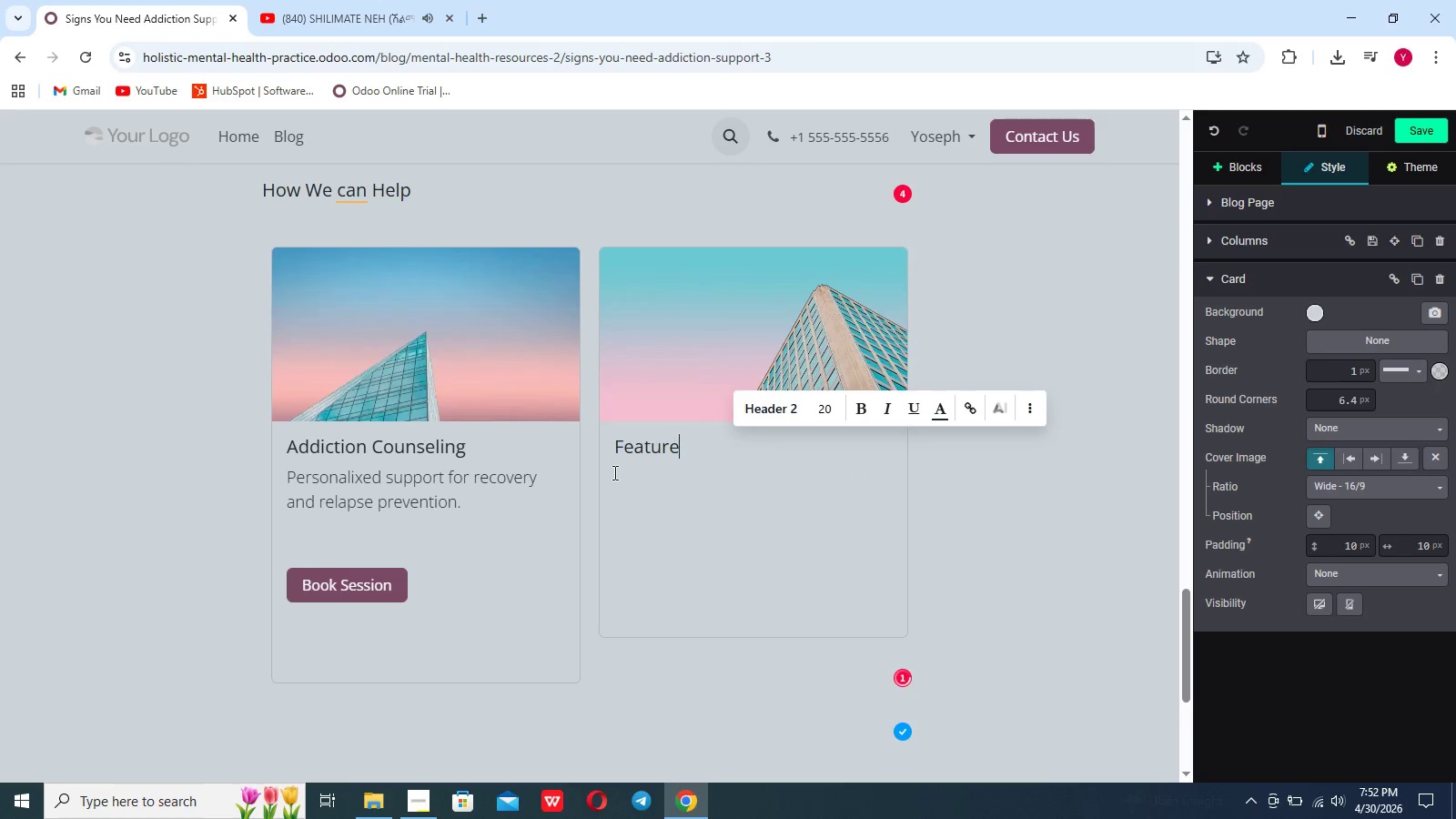 
key(Backspace)
 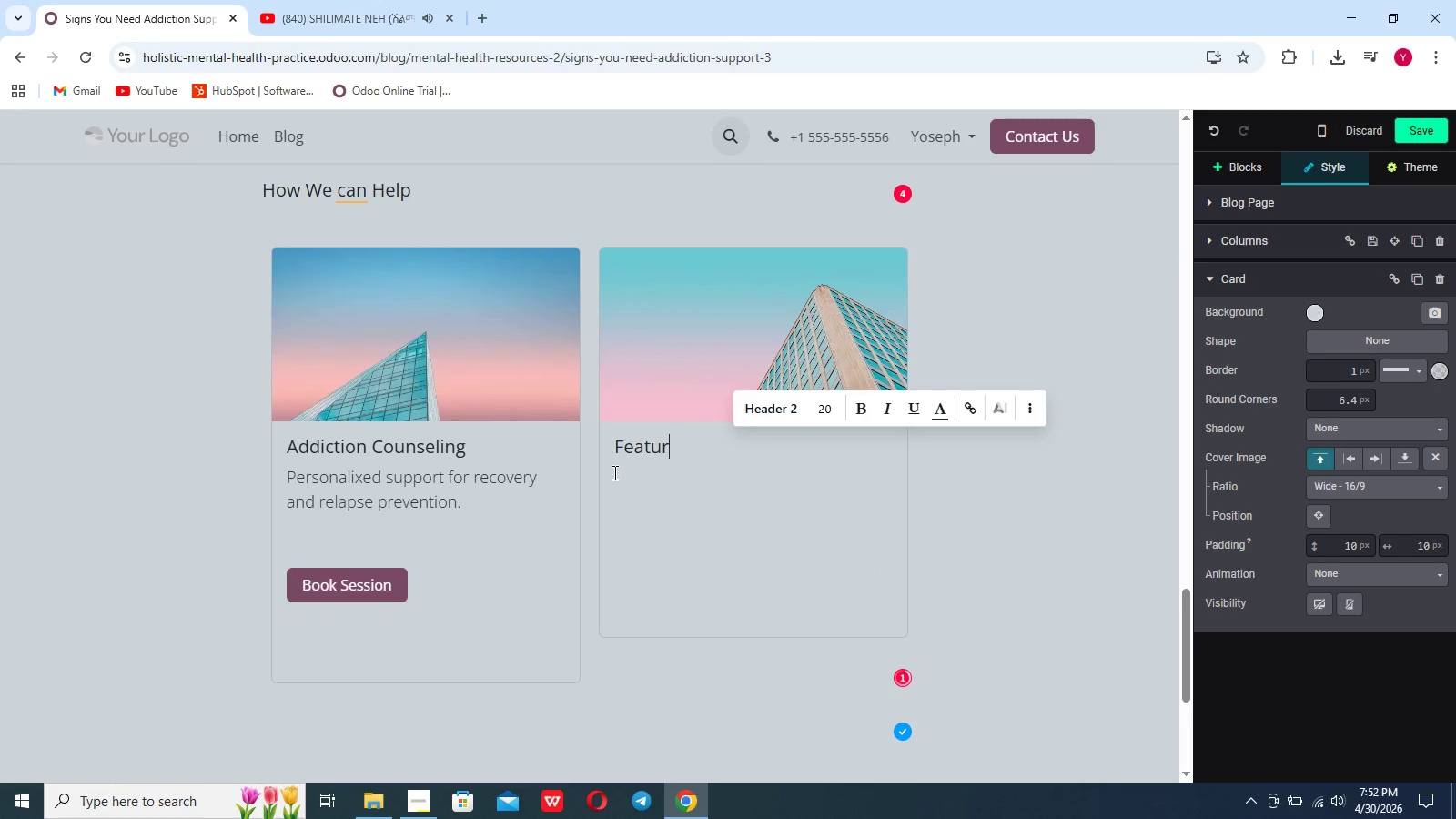 
key(Backspace)
 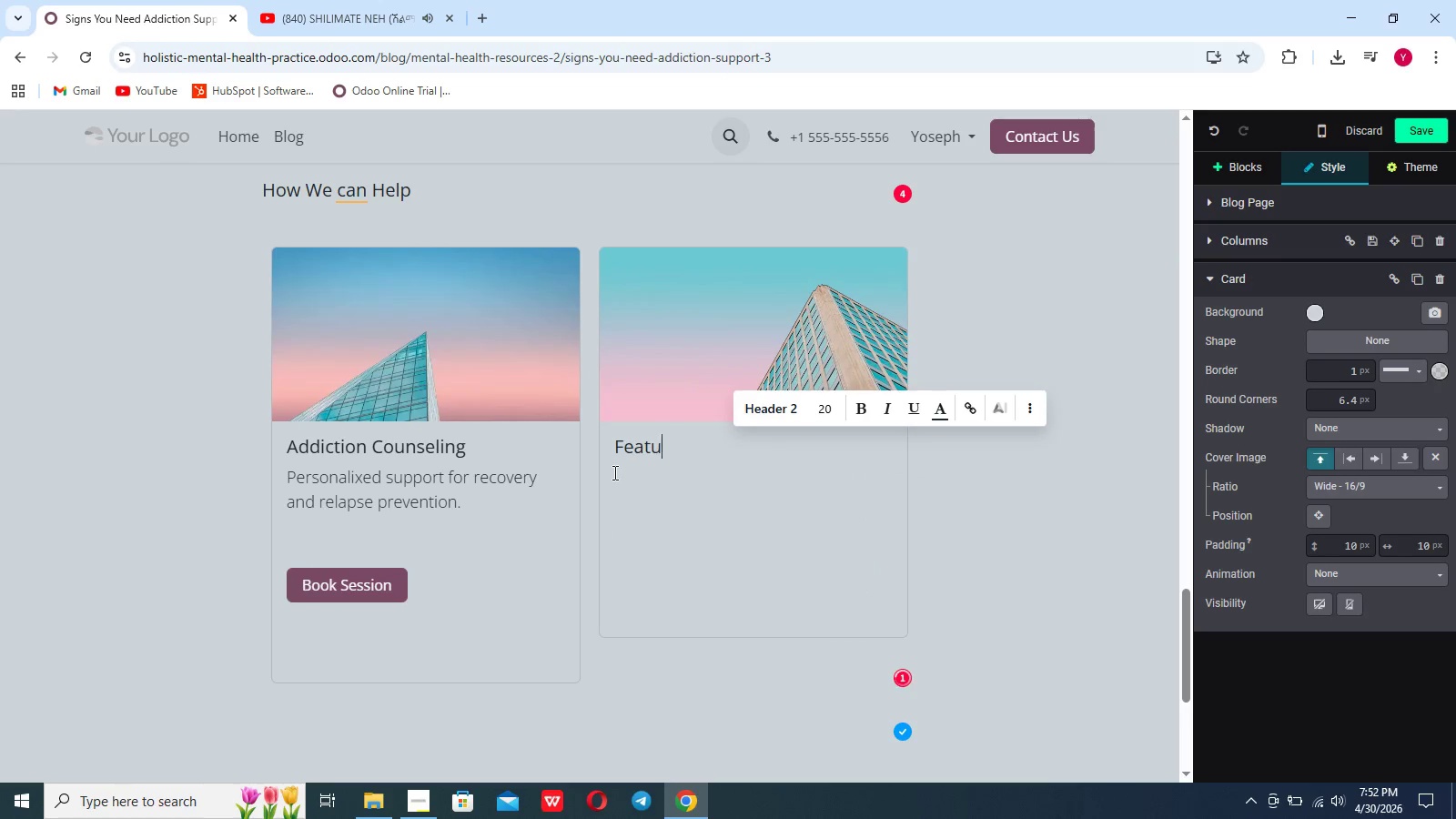 
key(Backspace)
 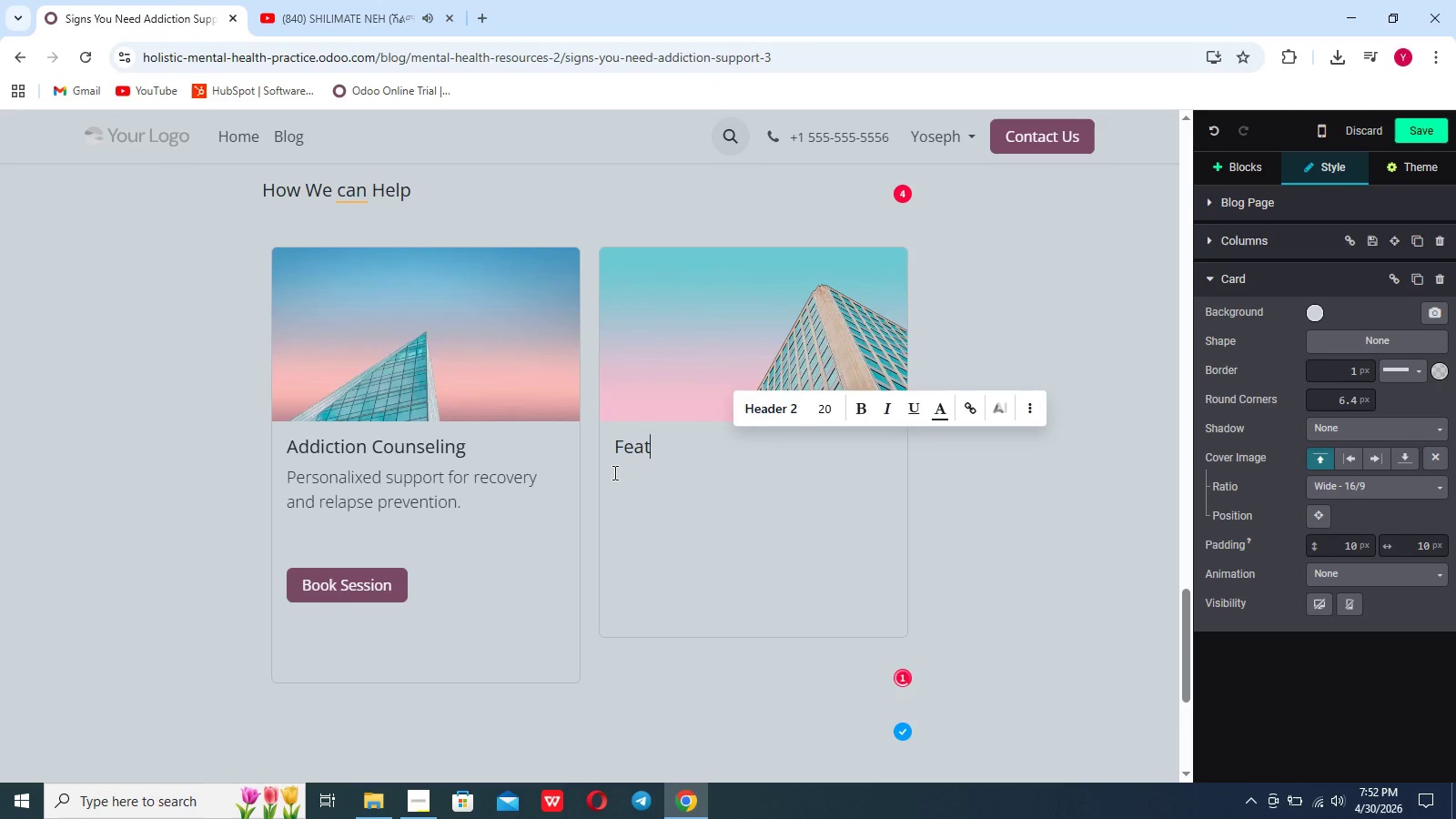 
key(Backspace)
 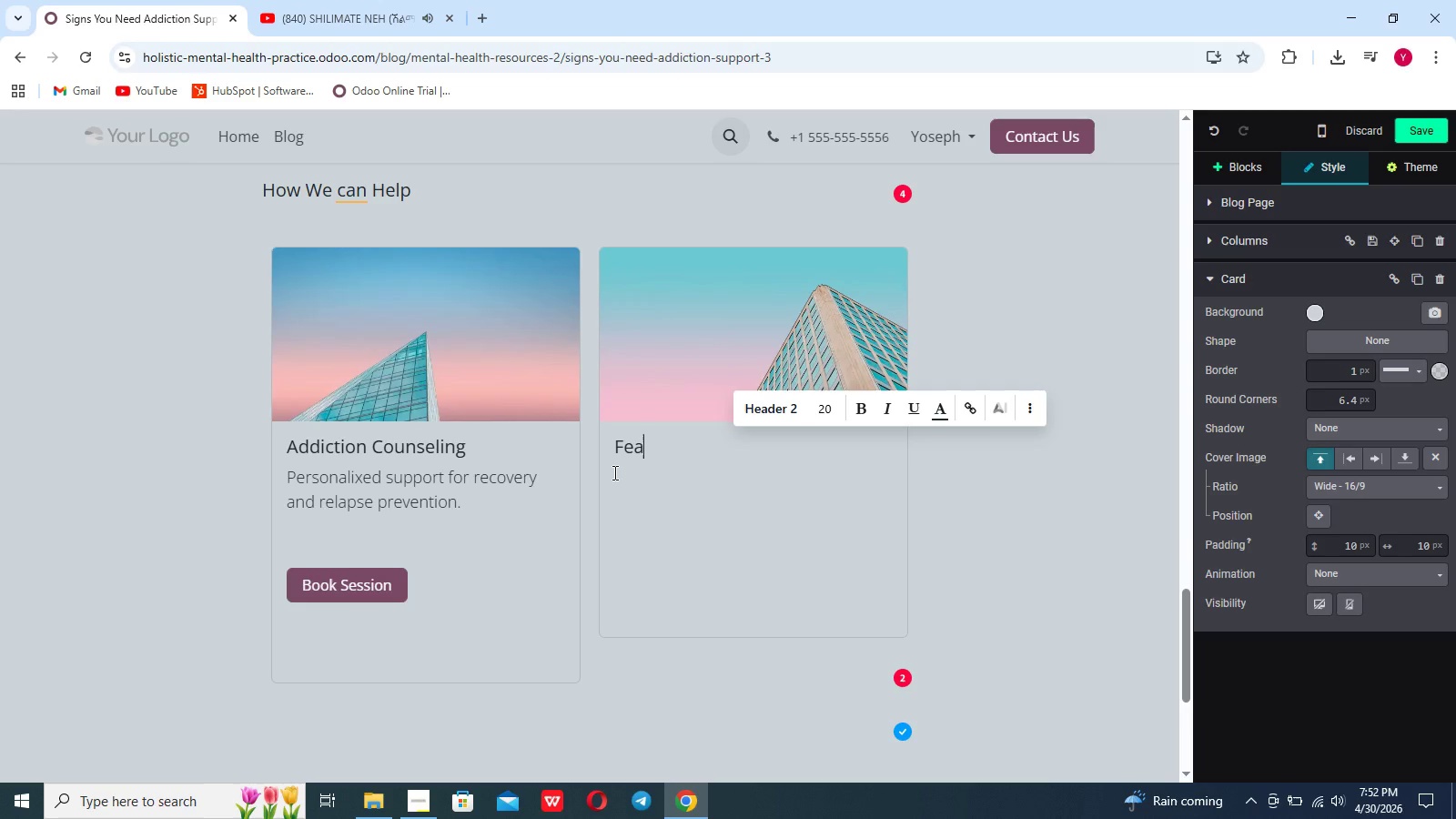 
wait(5.95)
 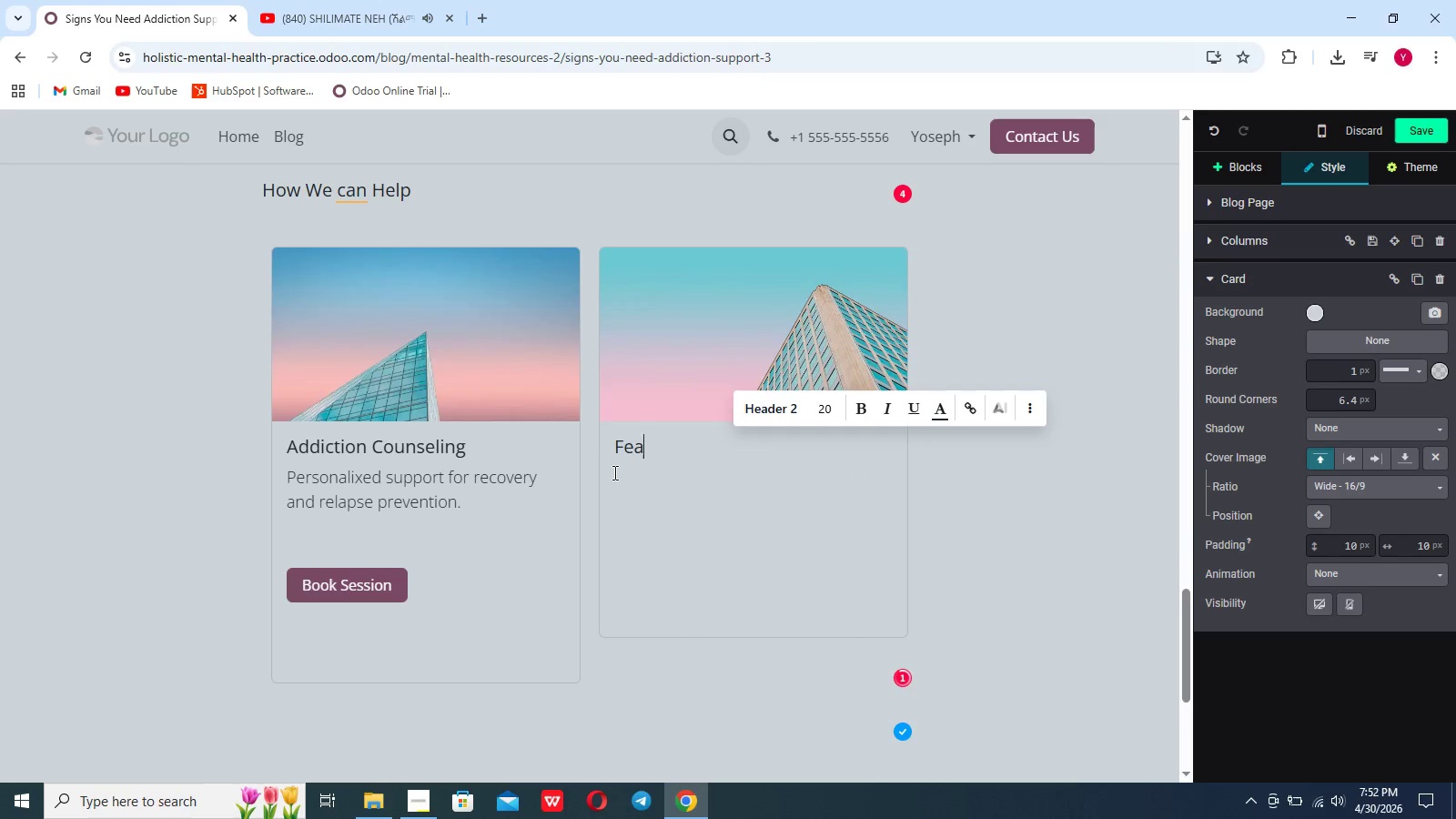 
key(Backspace)
key(Backspace)
key(Backspace)
type(Mental Health herapy)
 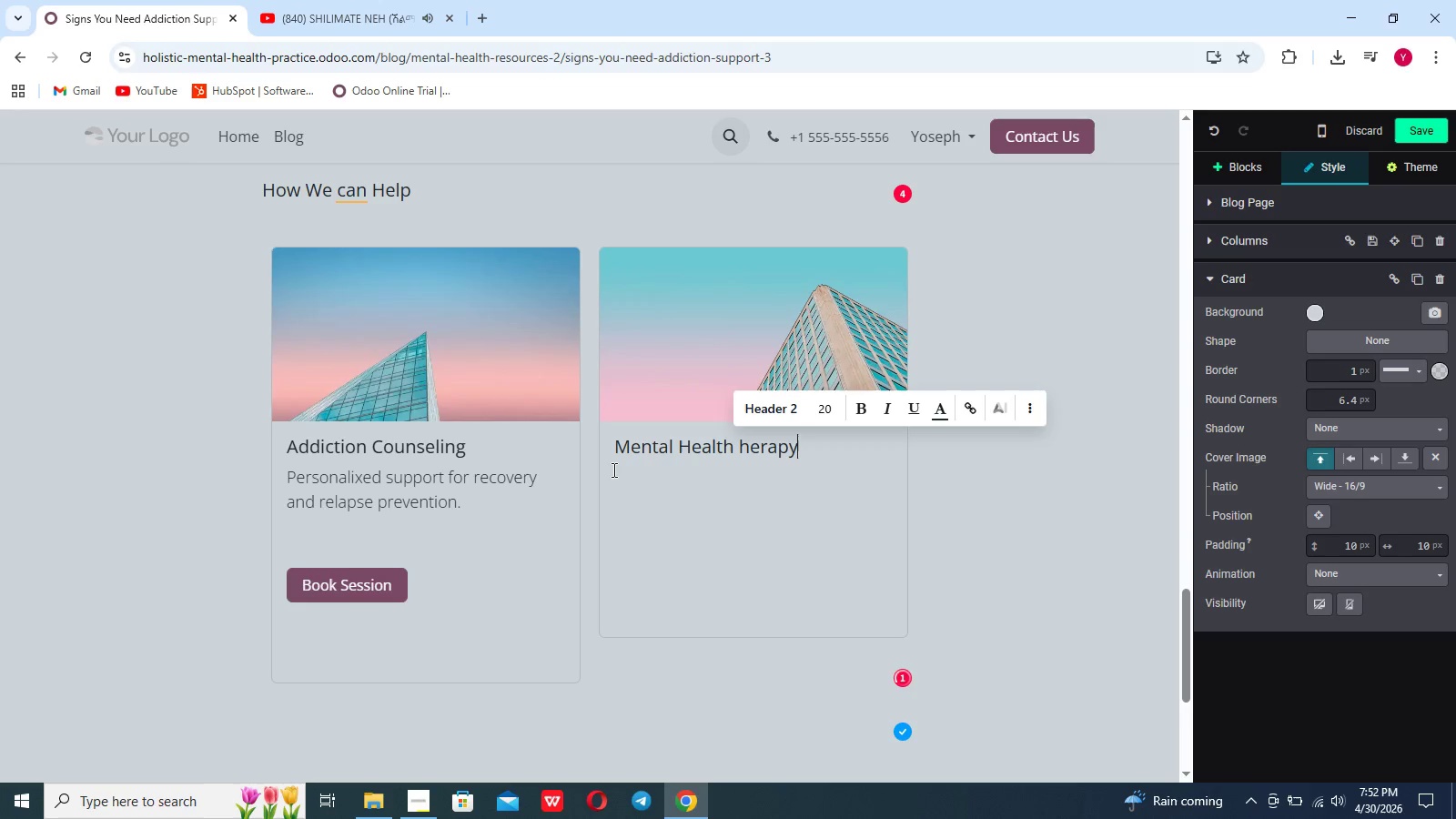 
key(ArrowLeft)
 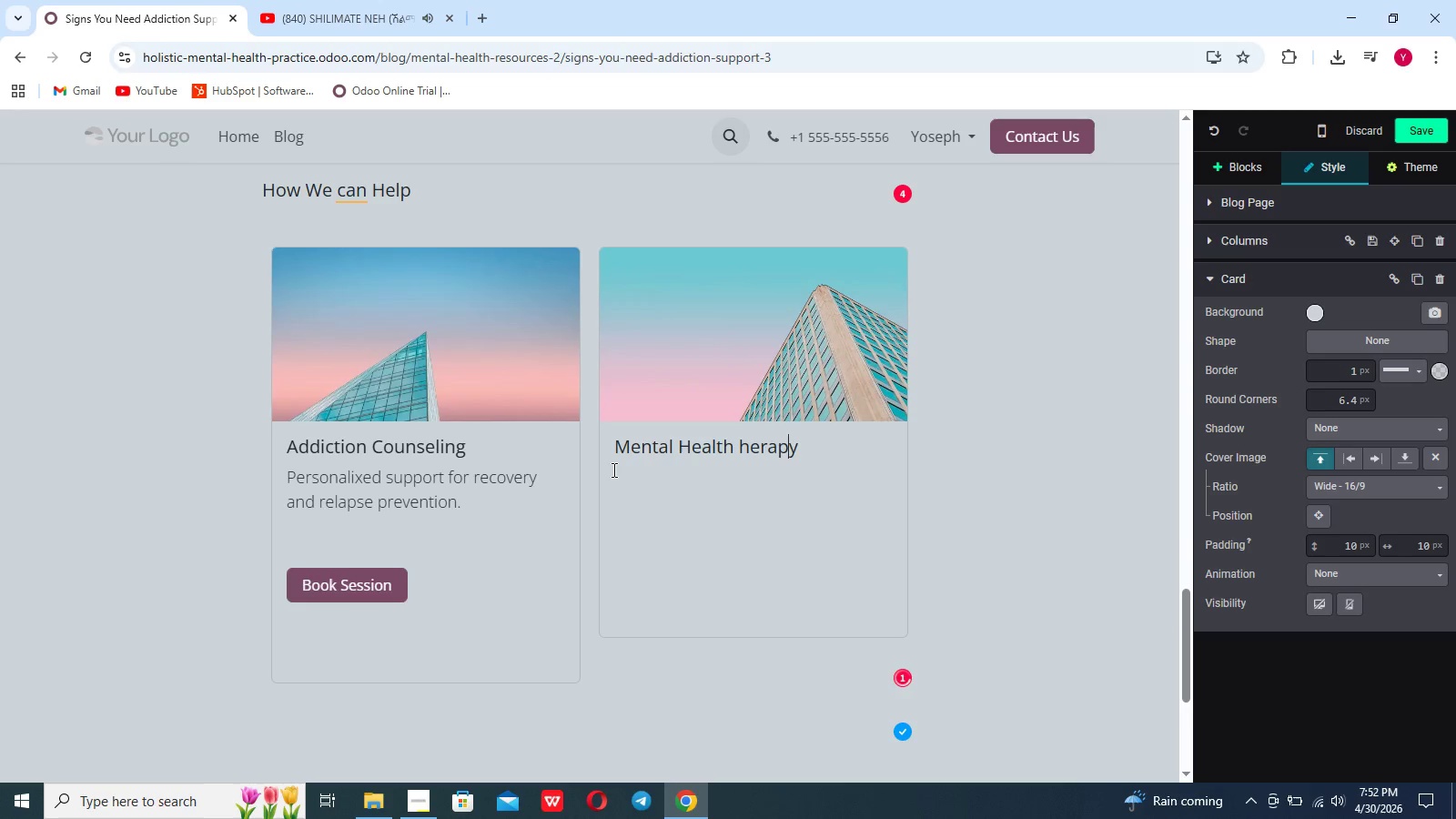 
hold_key(key=ArrowLeft, duration=0.58)
 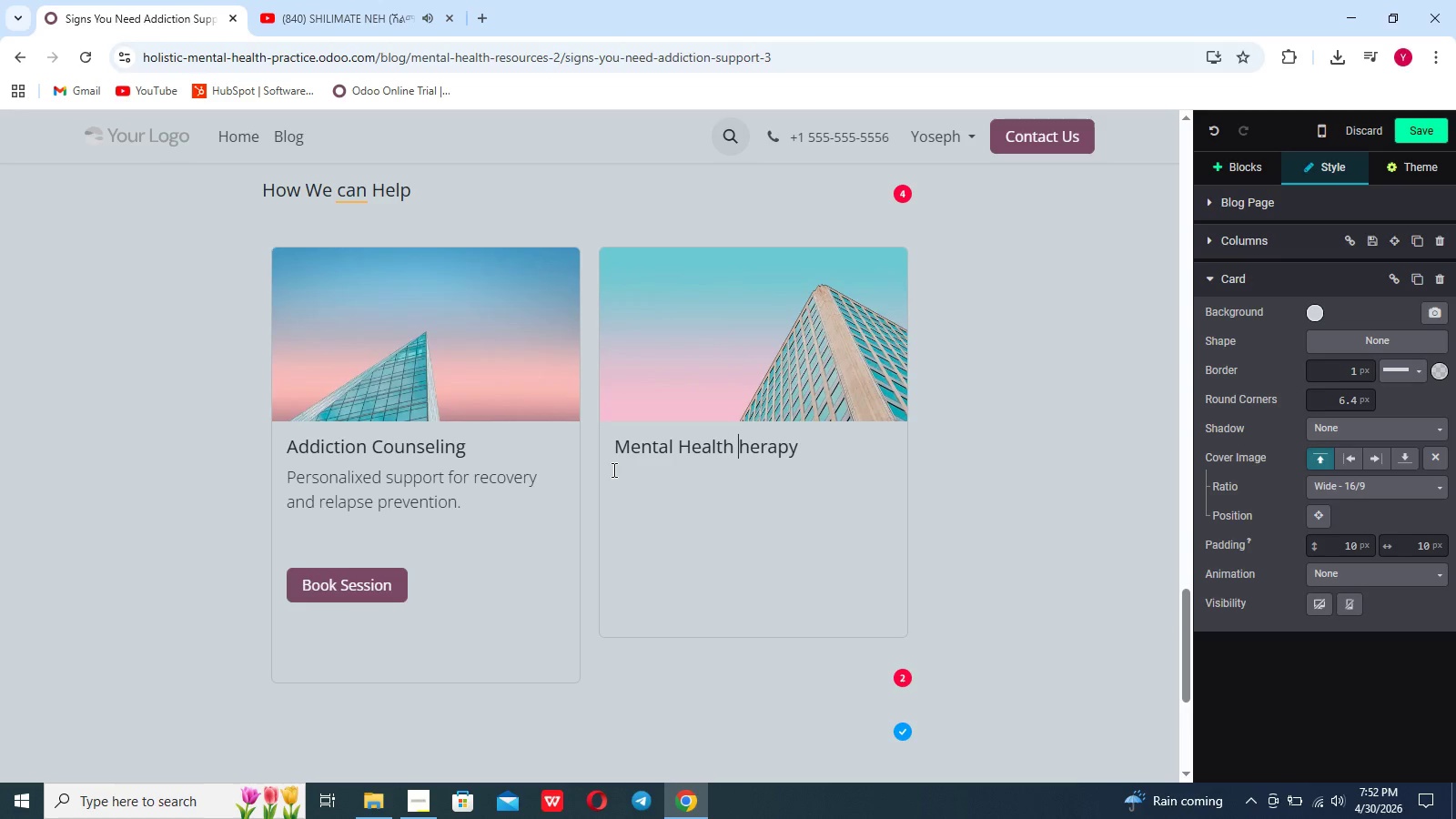 
key(ArrowLeft)
 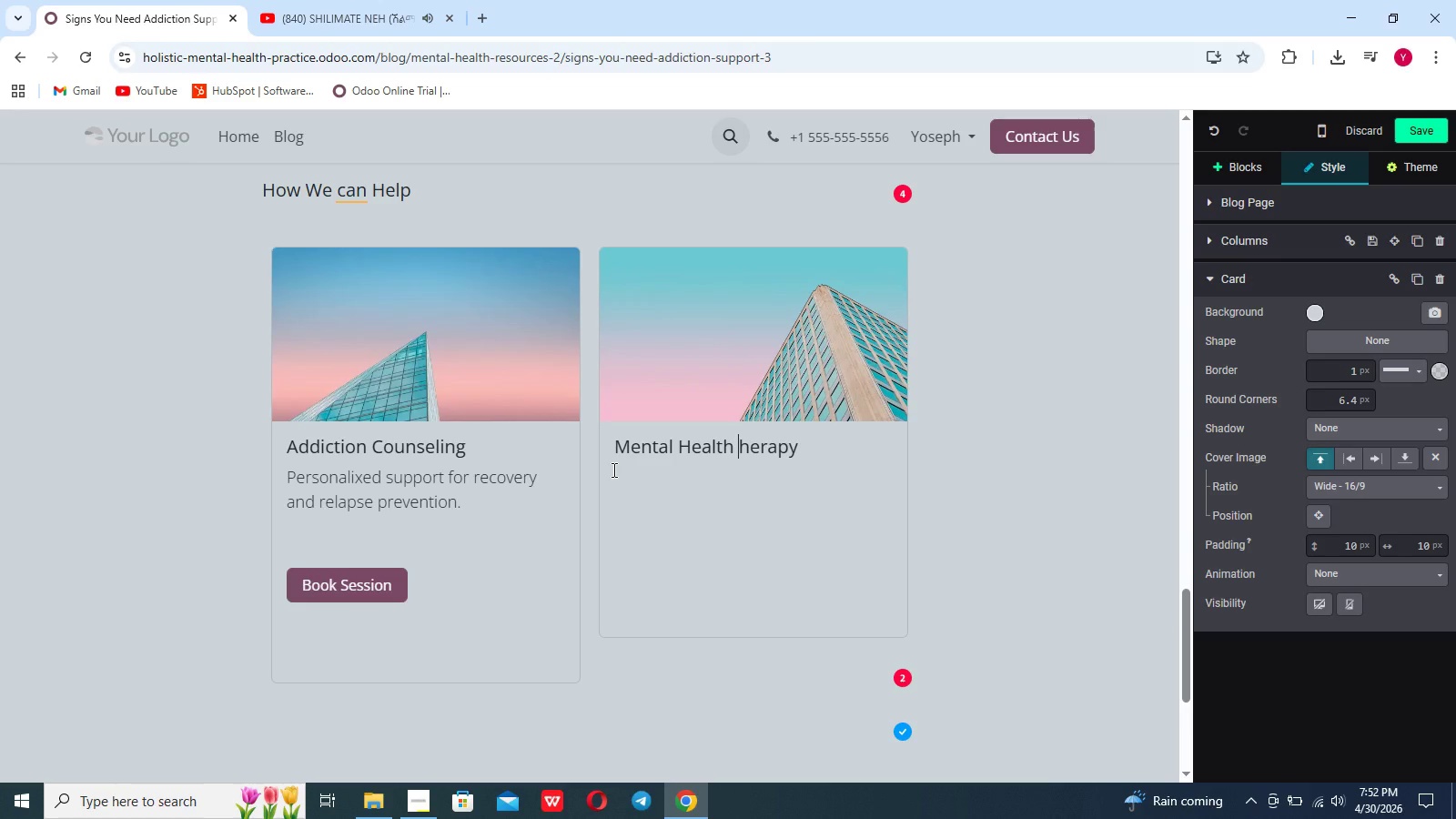 
key(Shift+T)
 